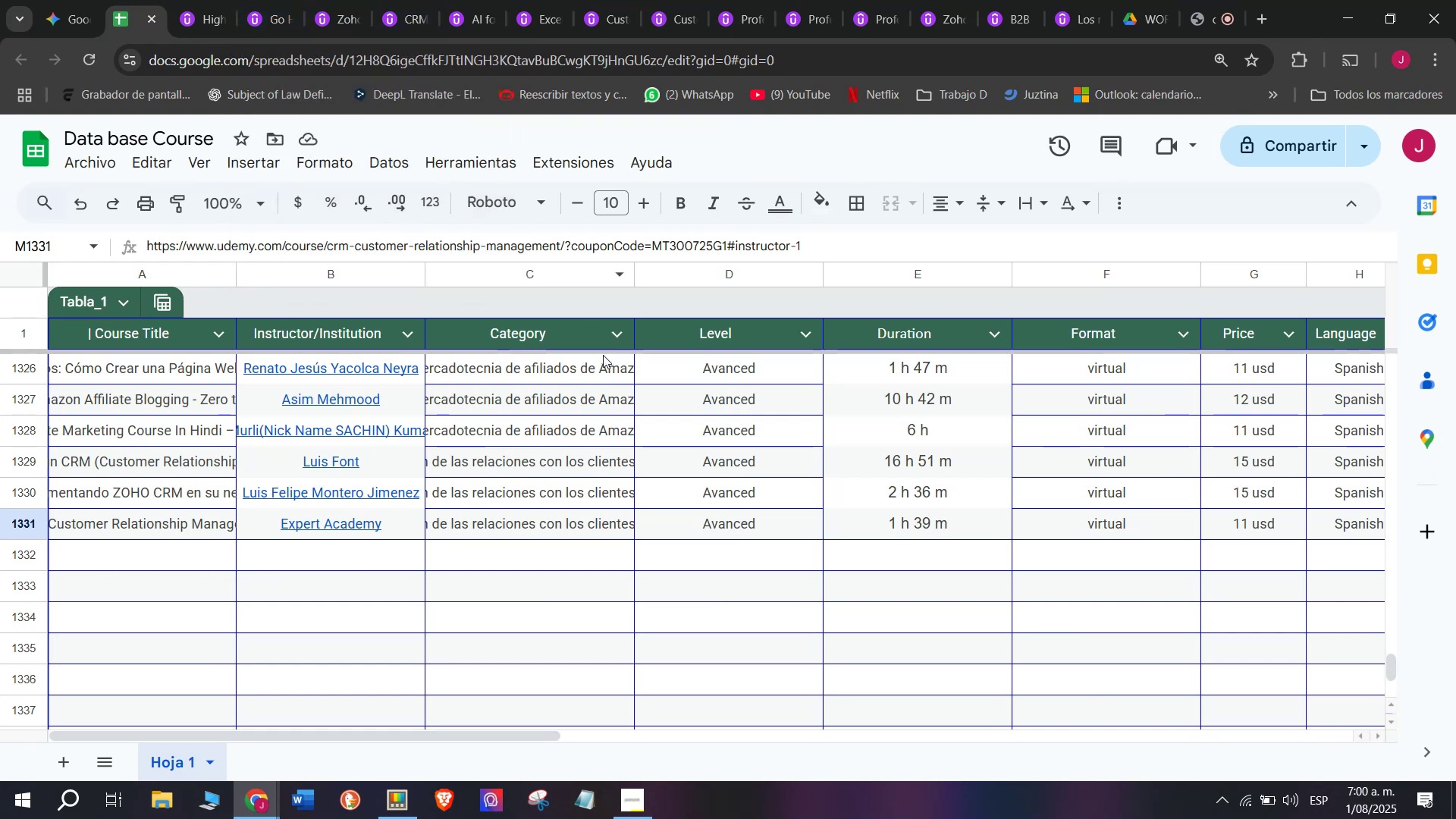 
scroll: coordinate [117, 445], scroll_direction: none, amount: 0.0
 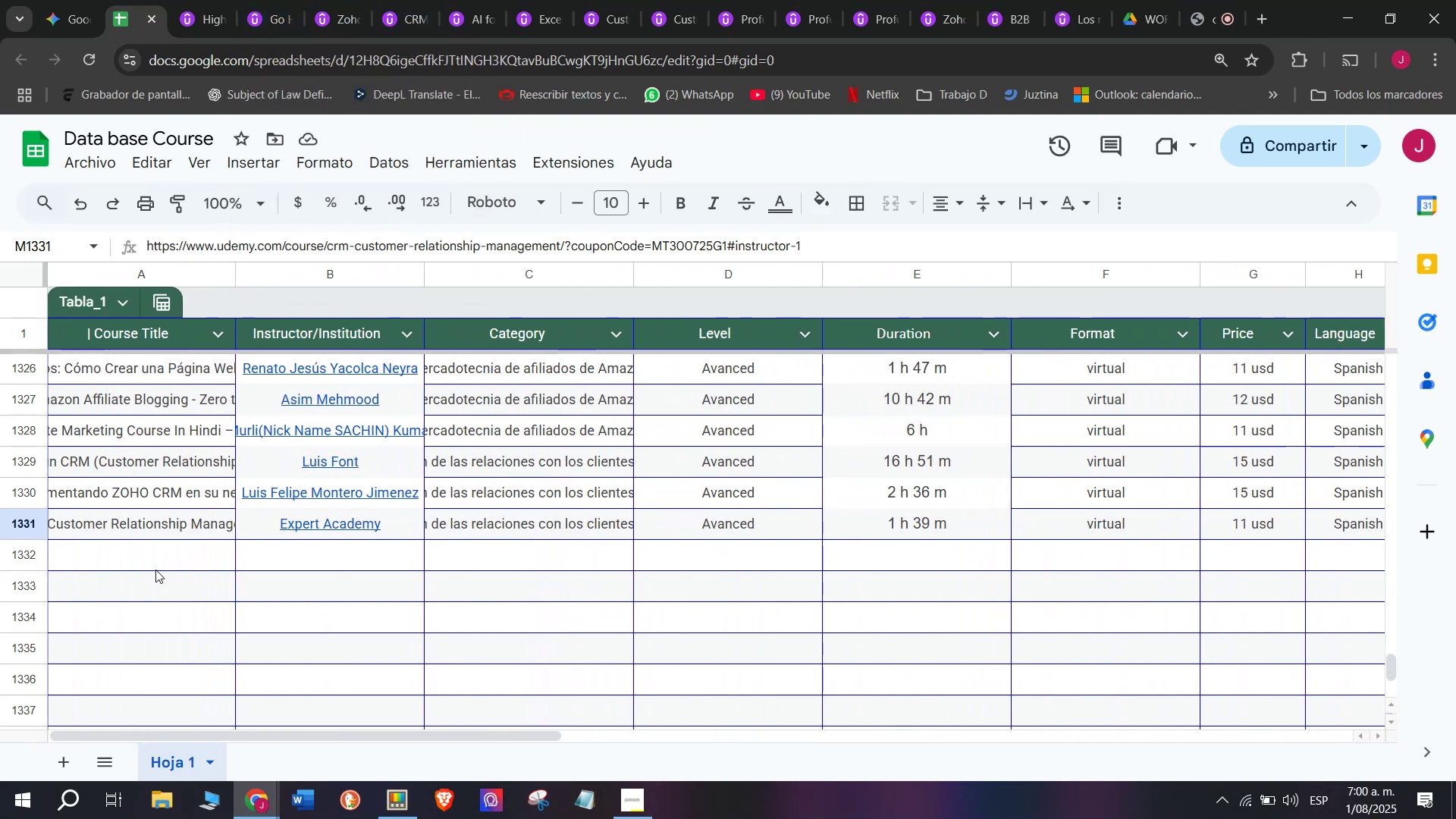 
left_click([165, 582])
 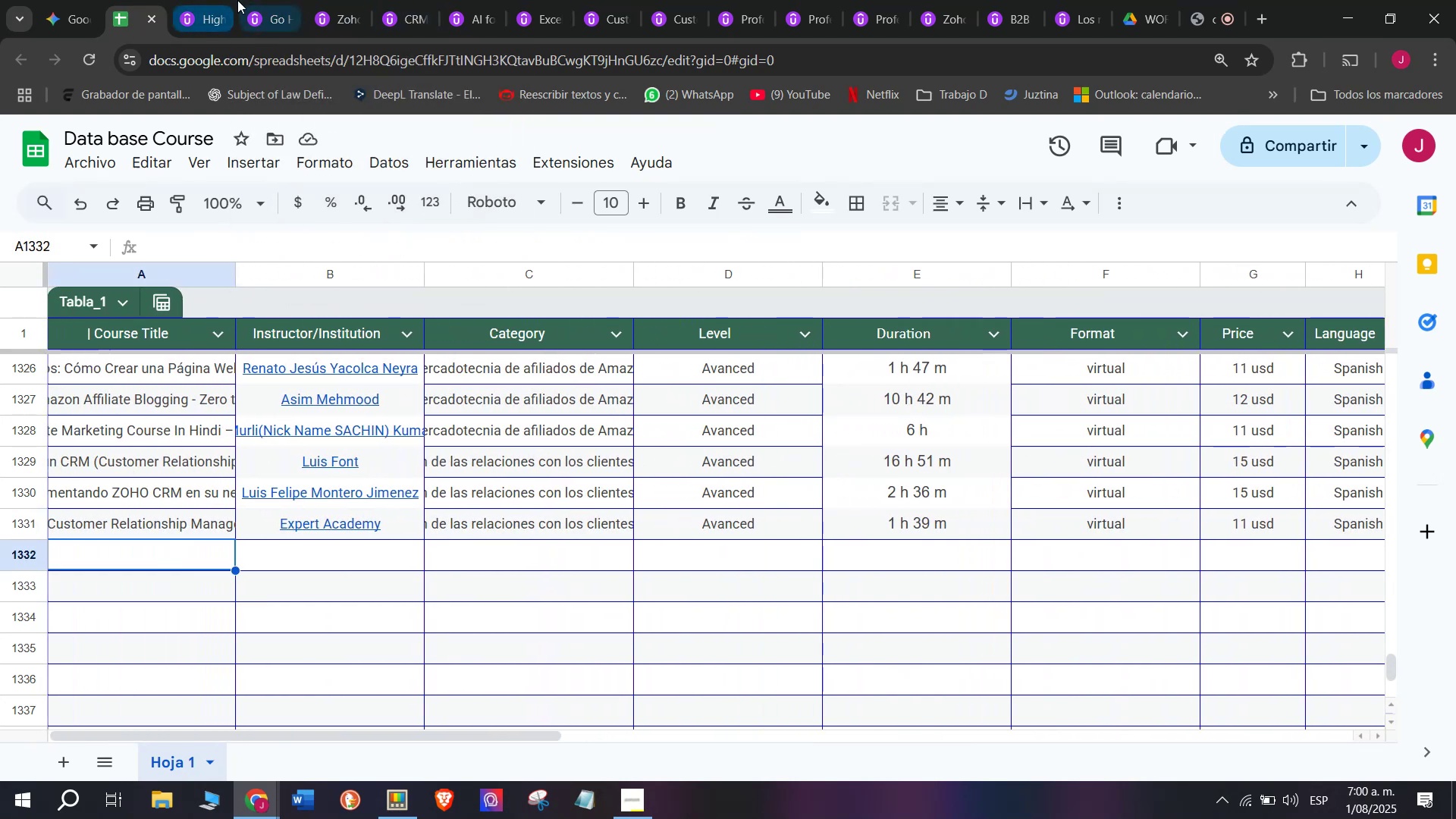 
left_click([207, 0])
 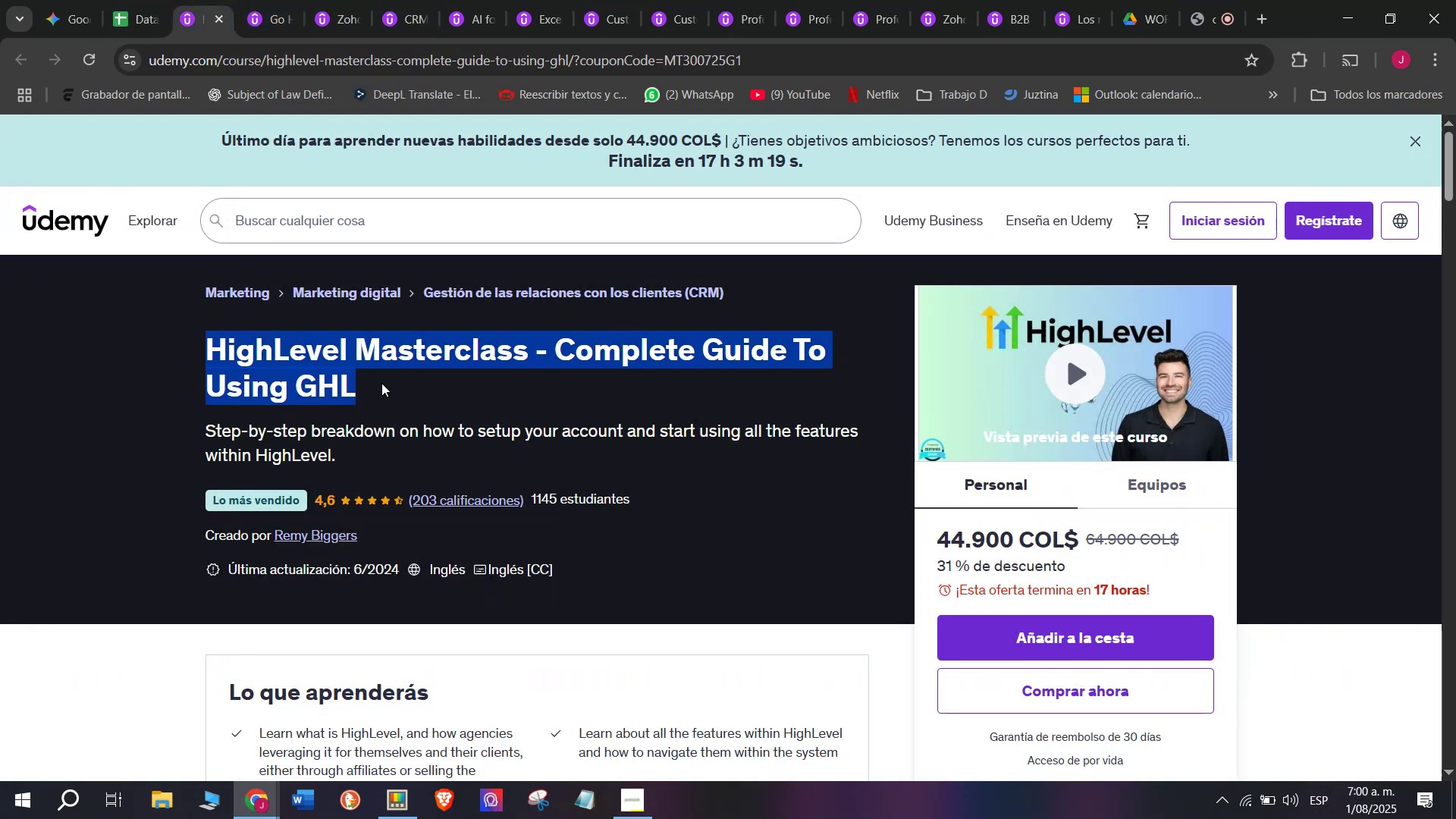 
left_click([119, 0])
 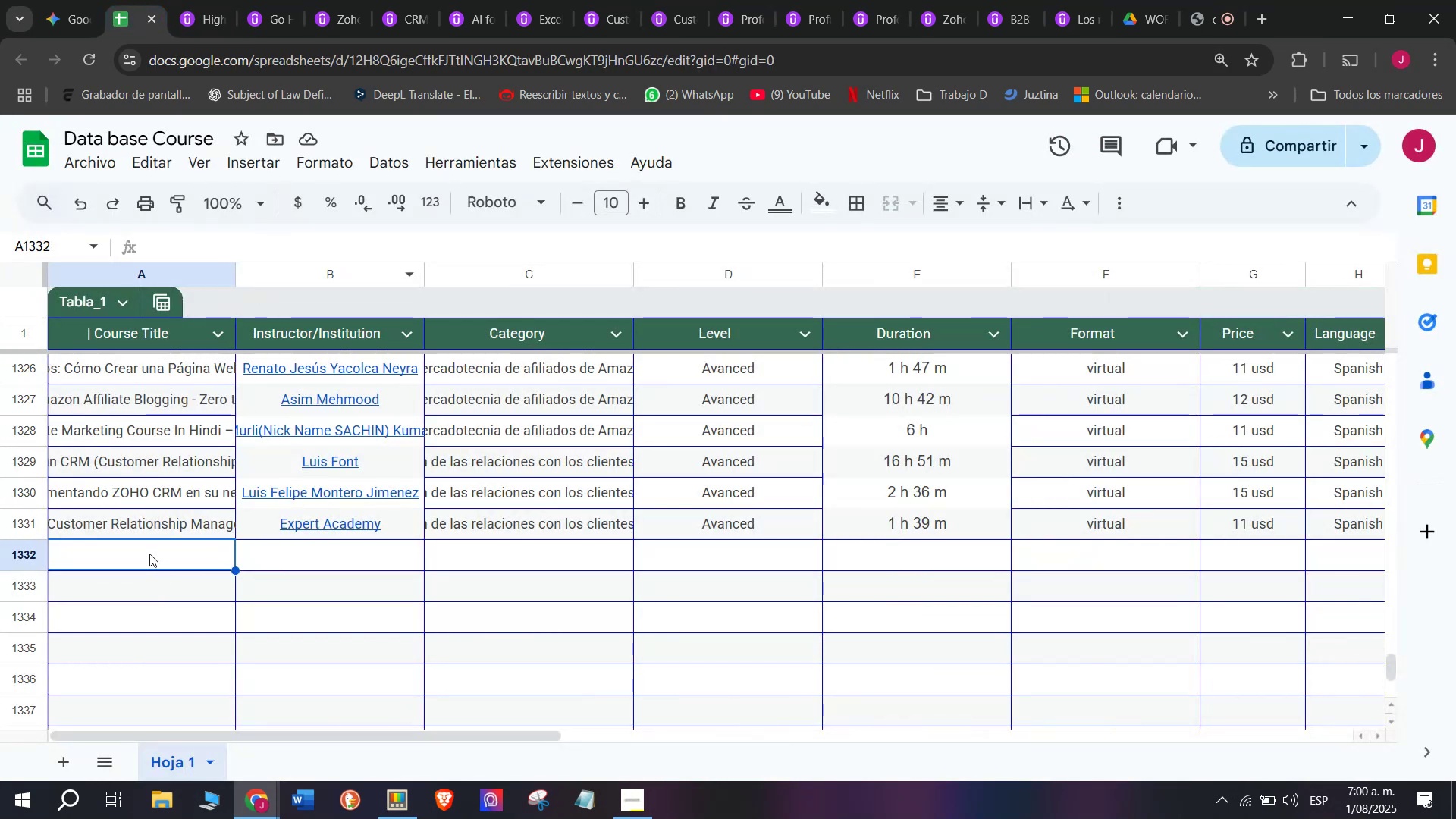 
double_click([149, 549])
 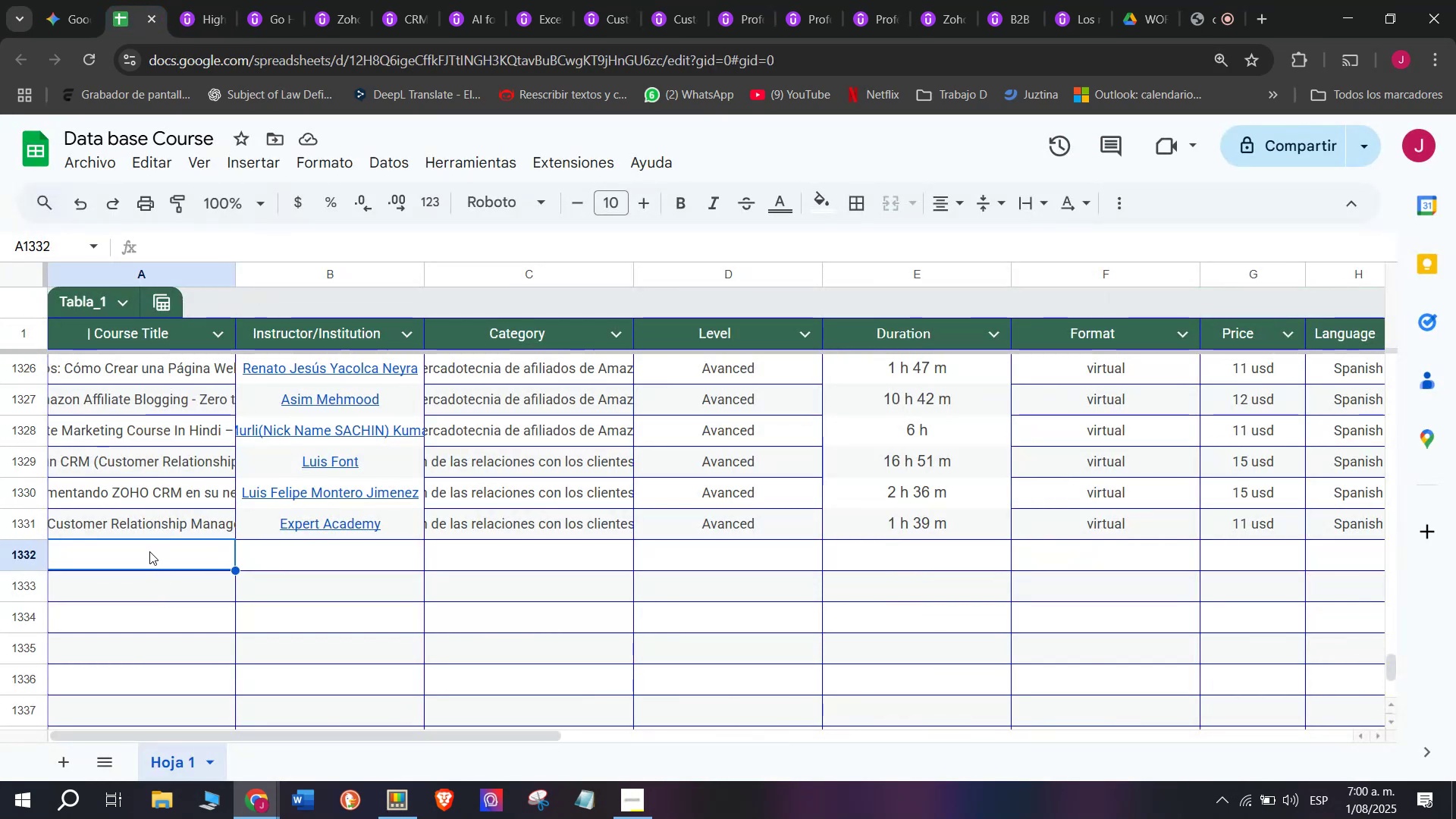 
double_click([149, 551])
 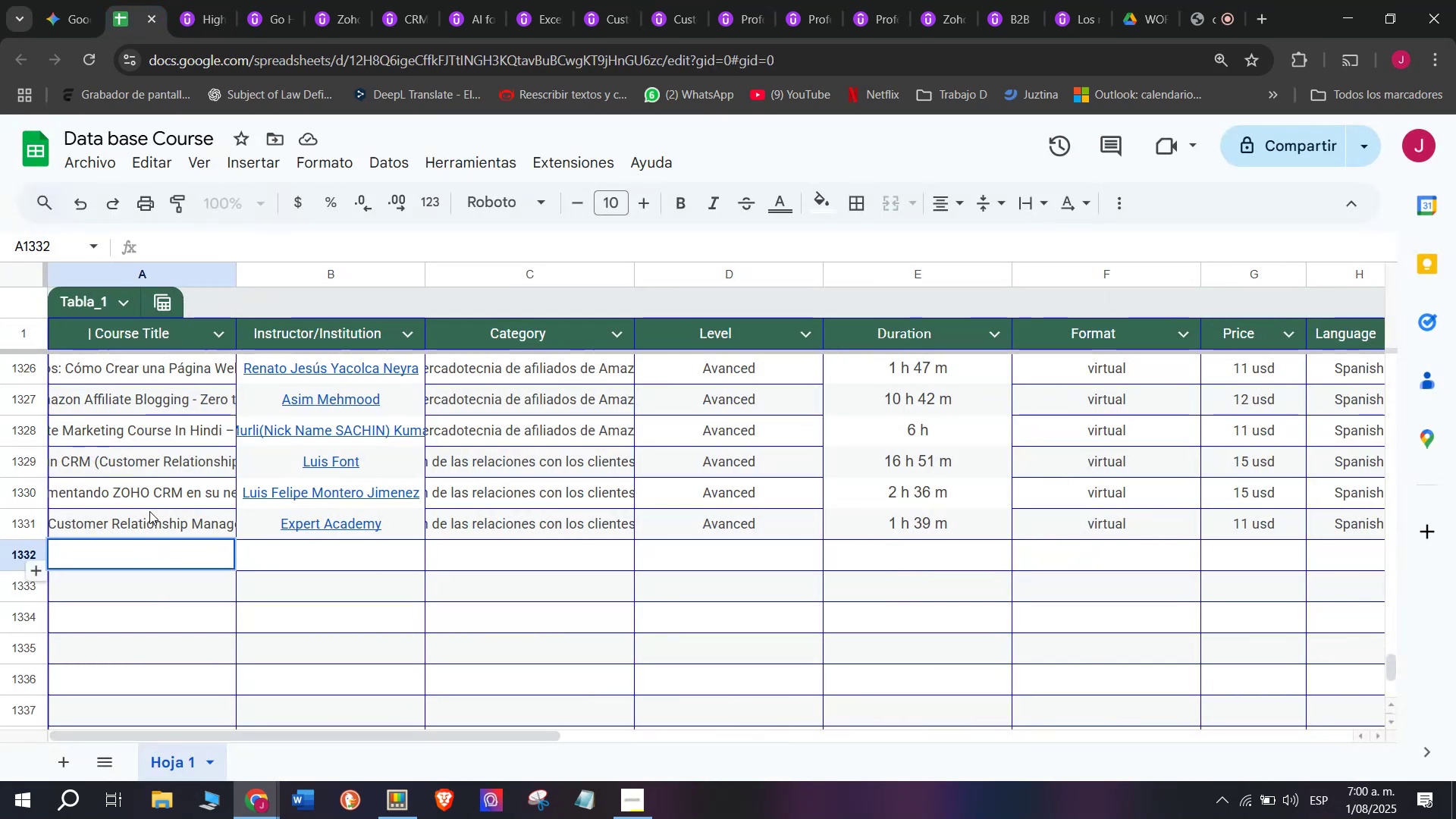 
left_click([149, 510])
 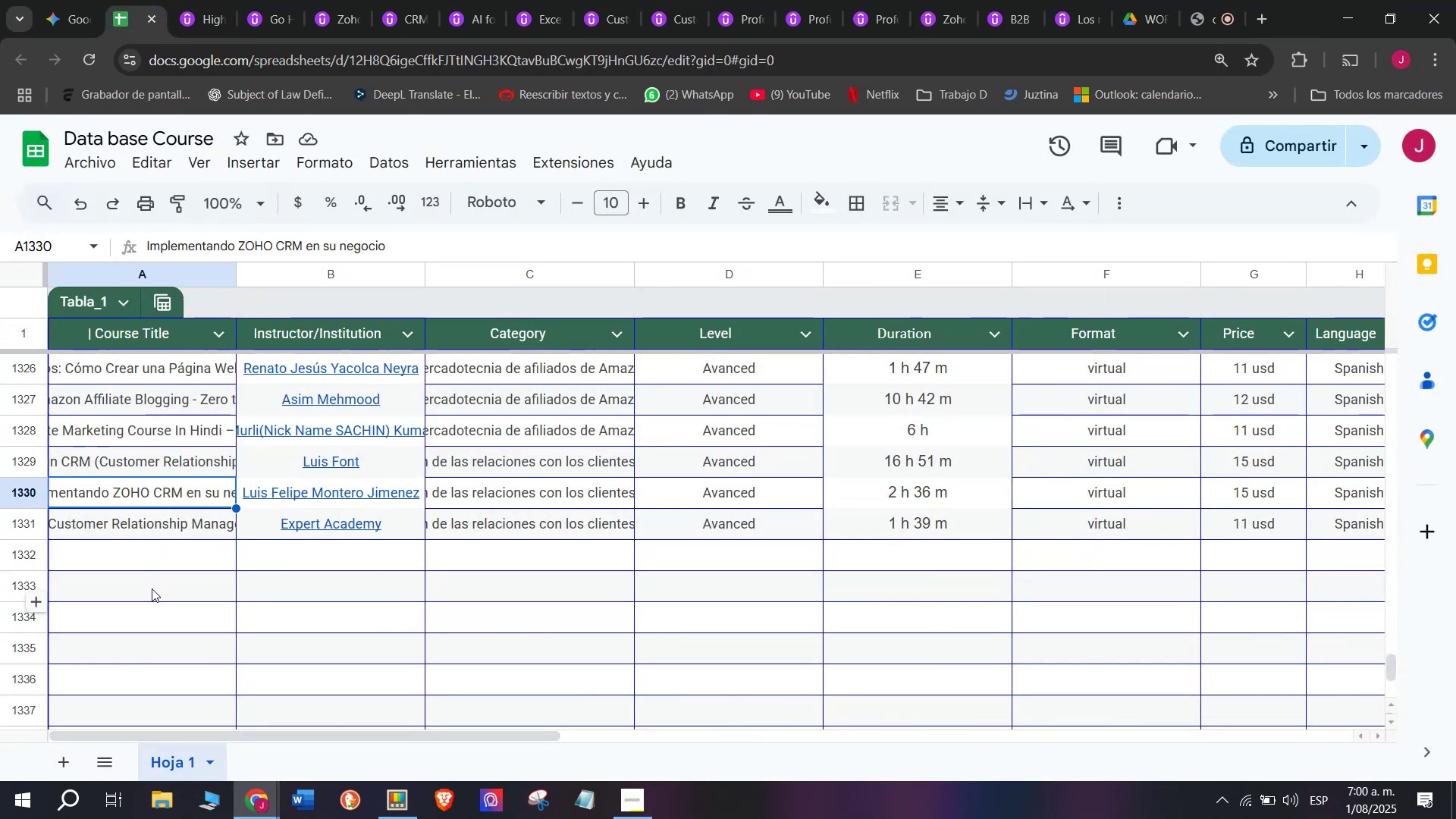 
double_click([158, 565])
 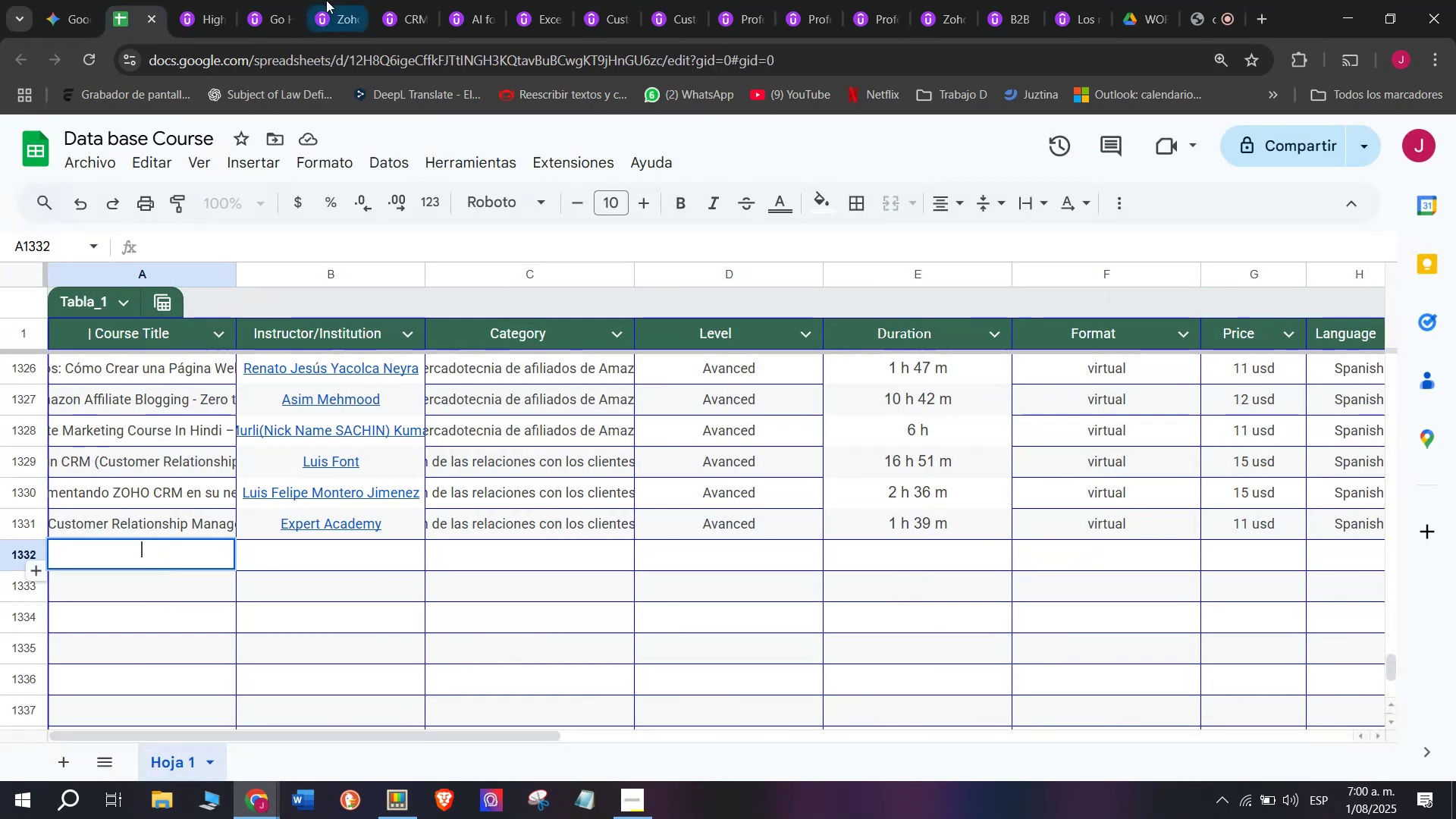 
left_click([176, 0])
 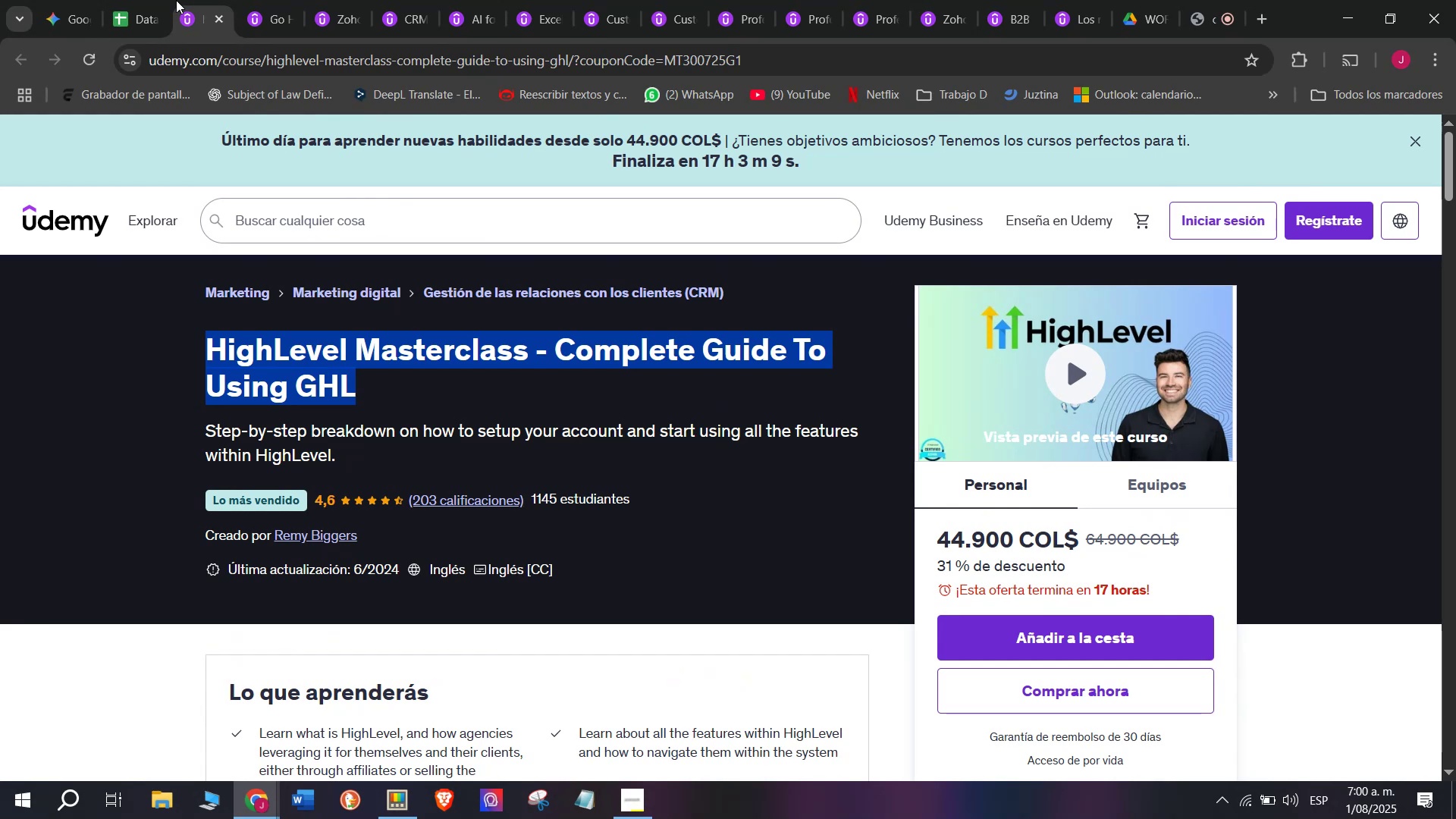 
wait(5.81)
 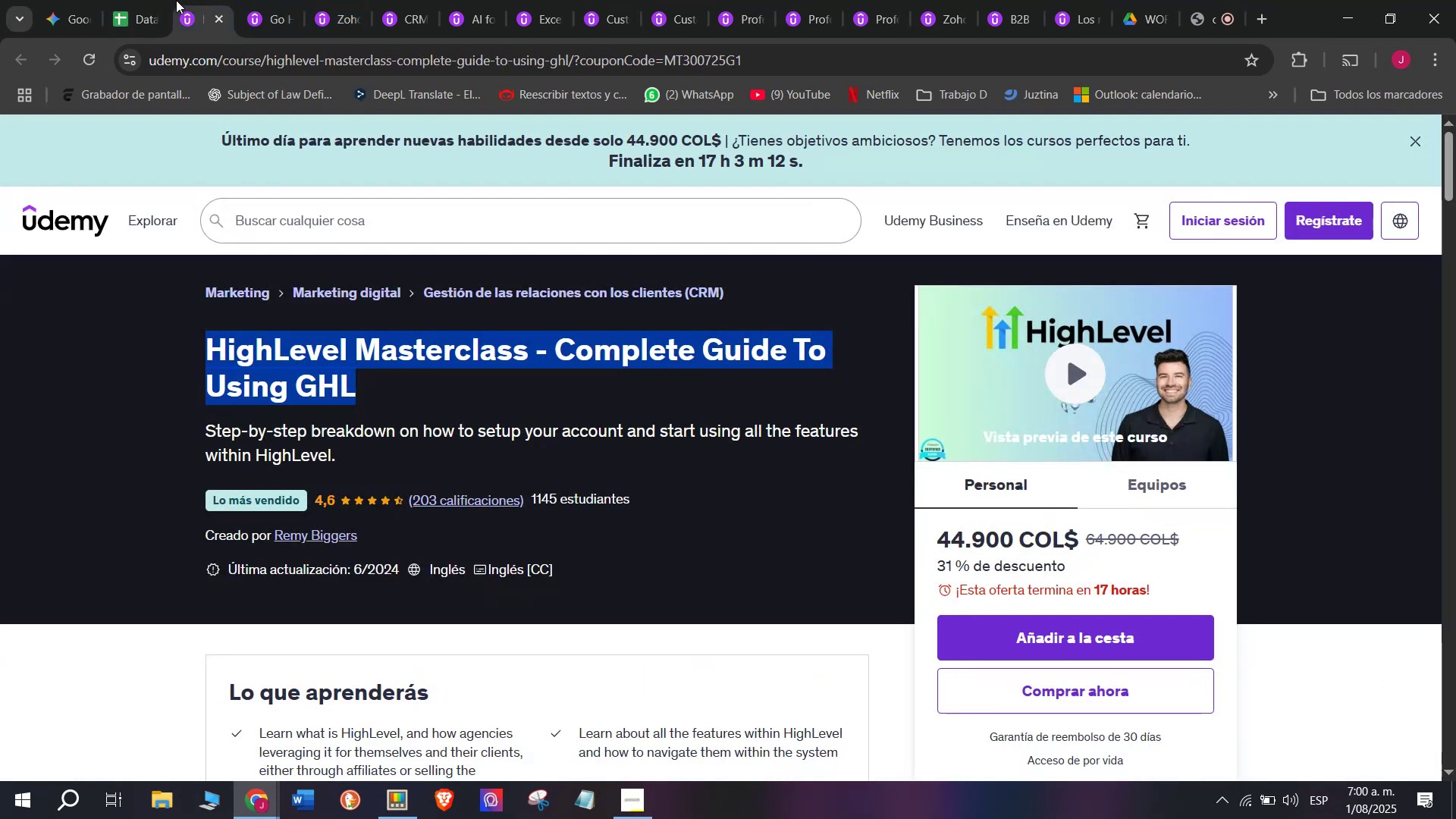 
key(Break)
 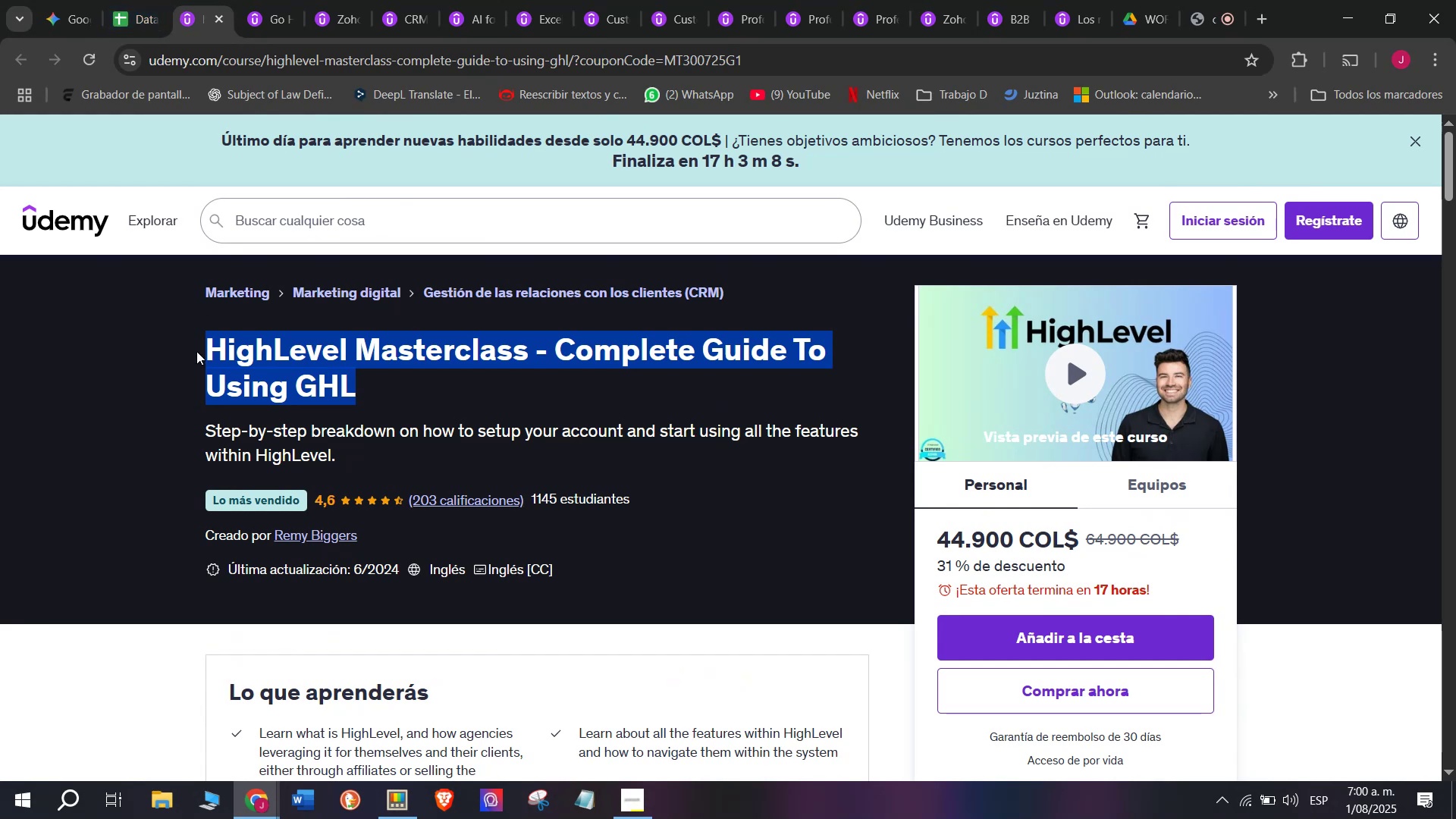 
key(Control+ControlLeft)
 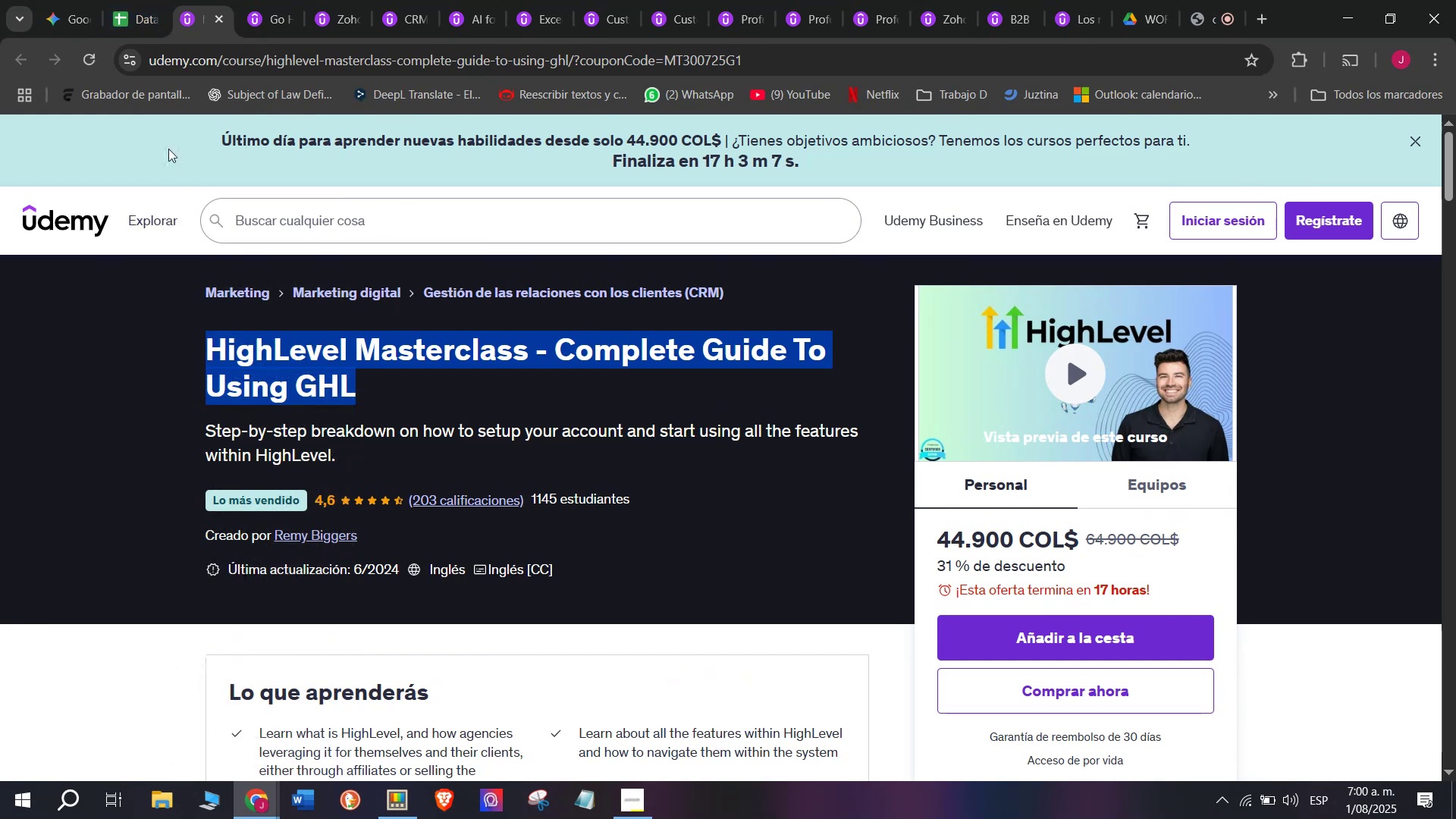 
key(Control+C)
 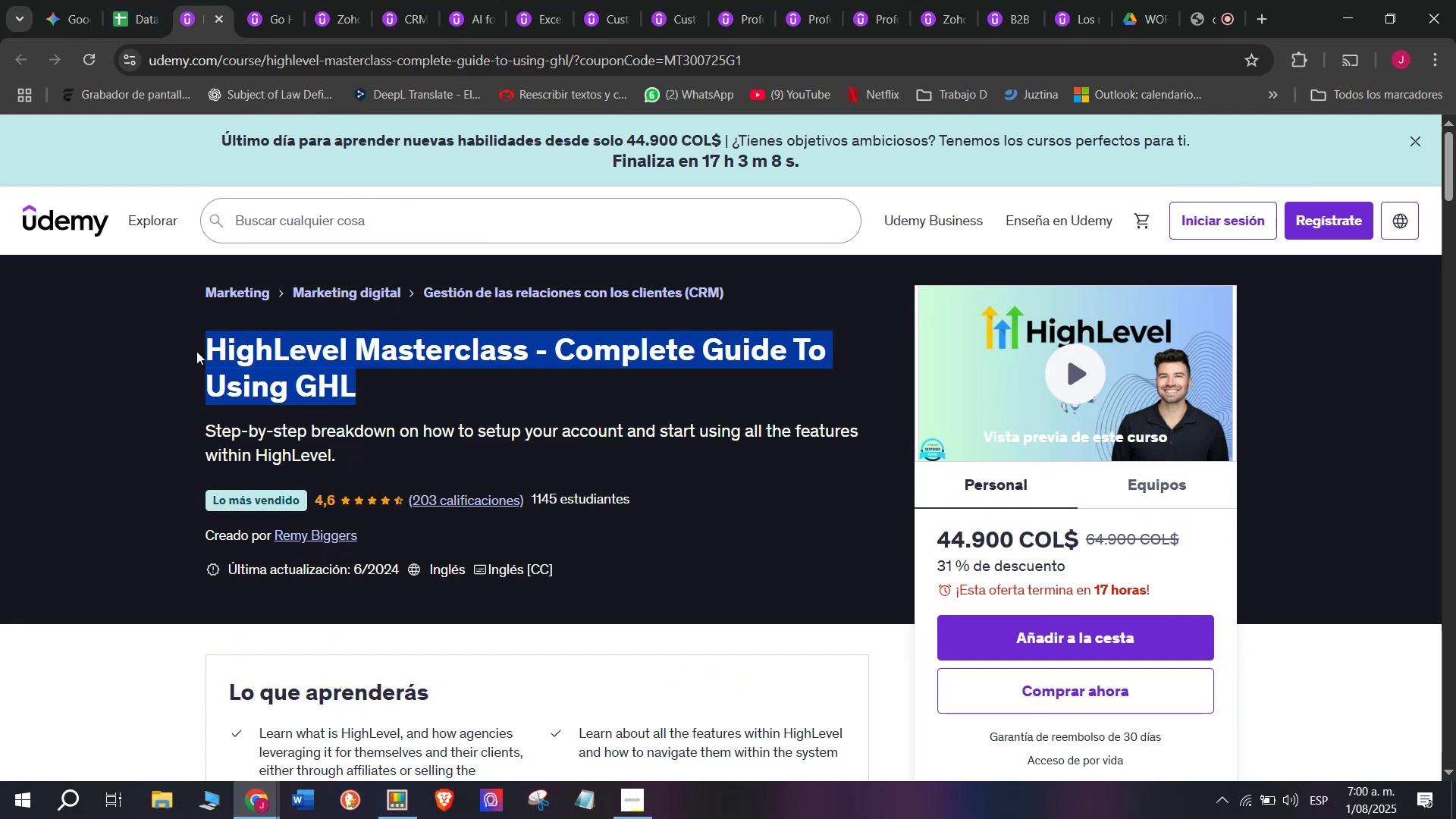 
key(Control+ControlLeft)
 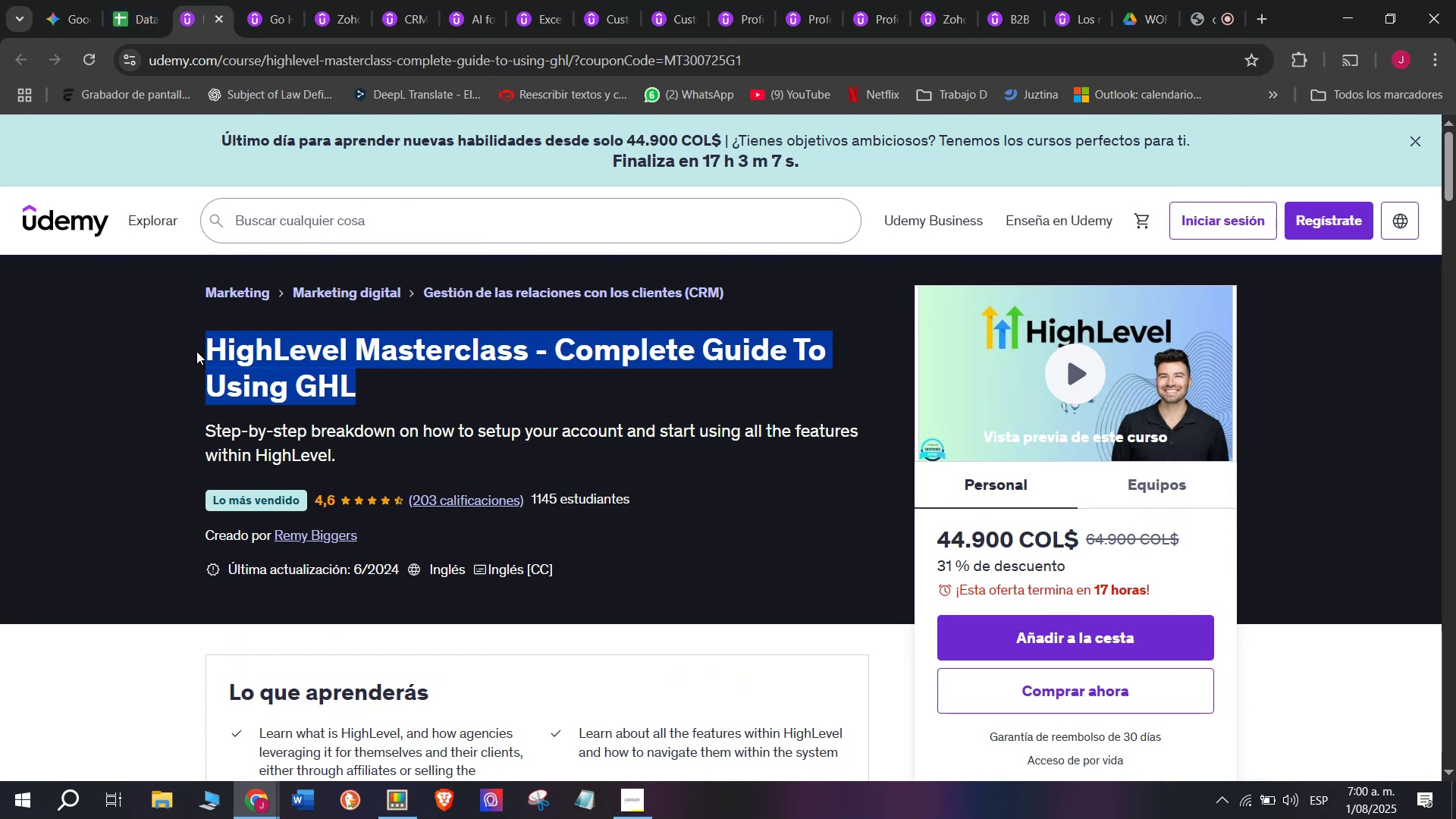 
key(Break)
 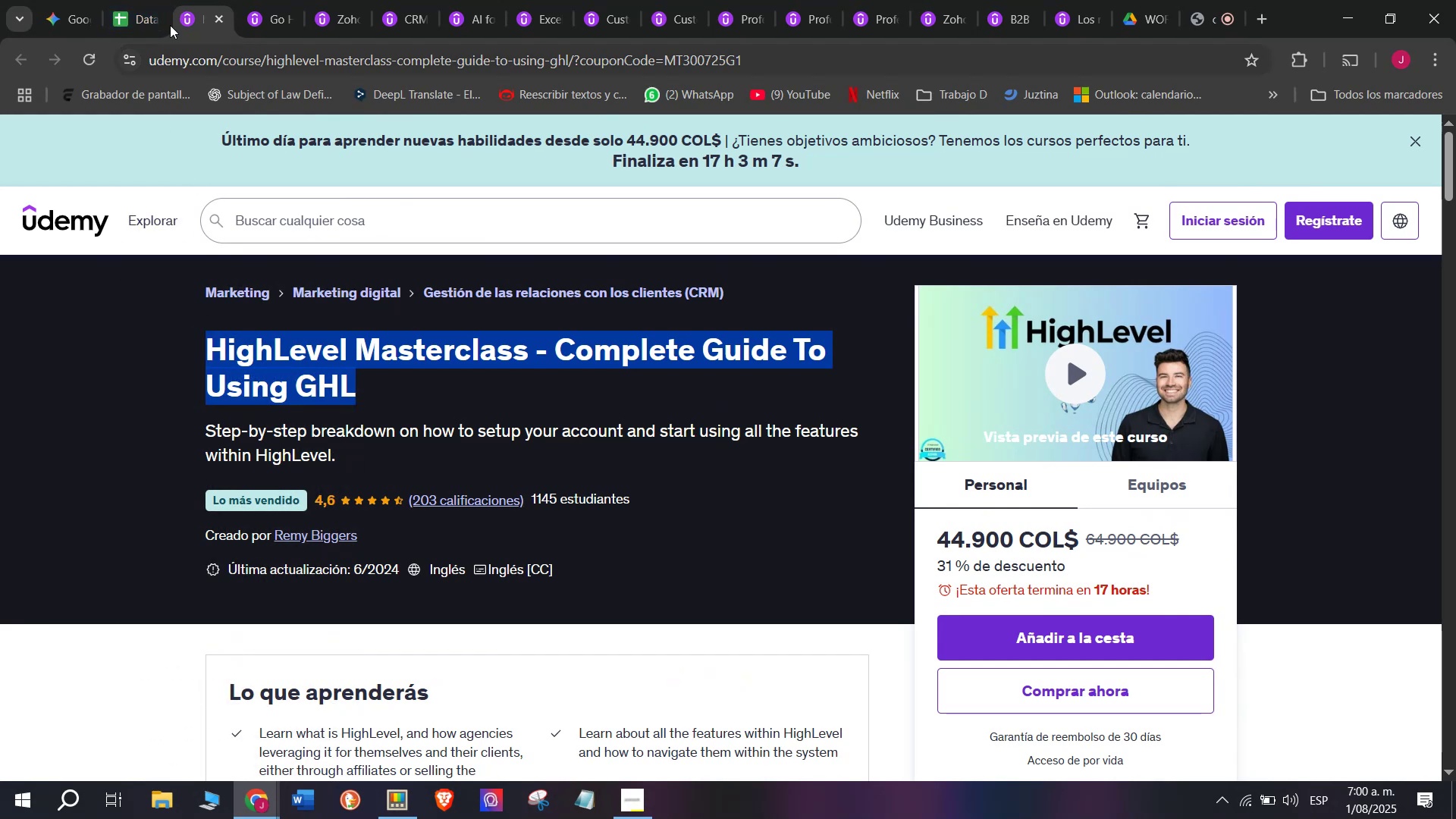 
key(Control+C)
 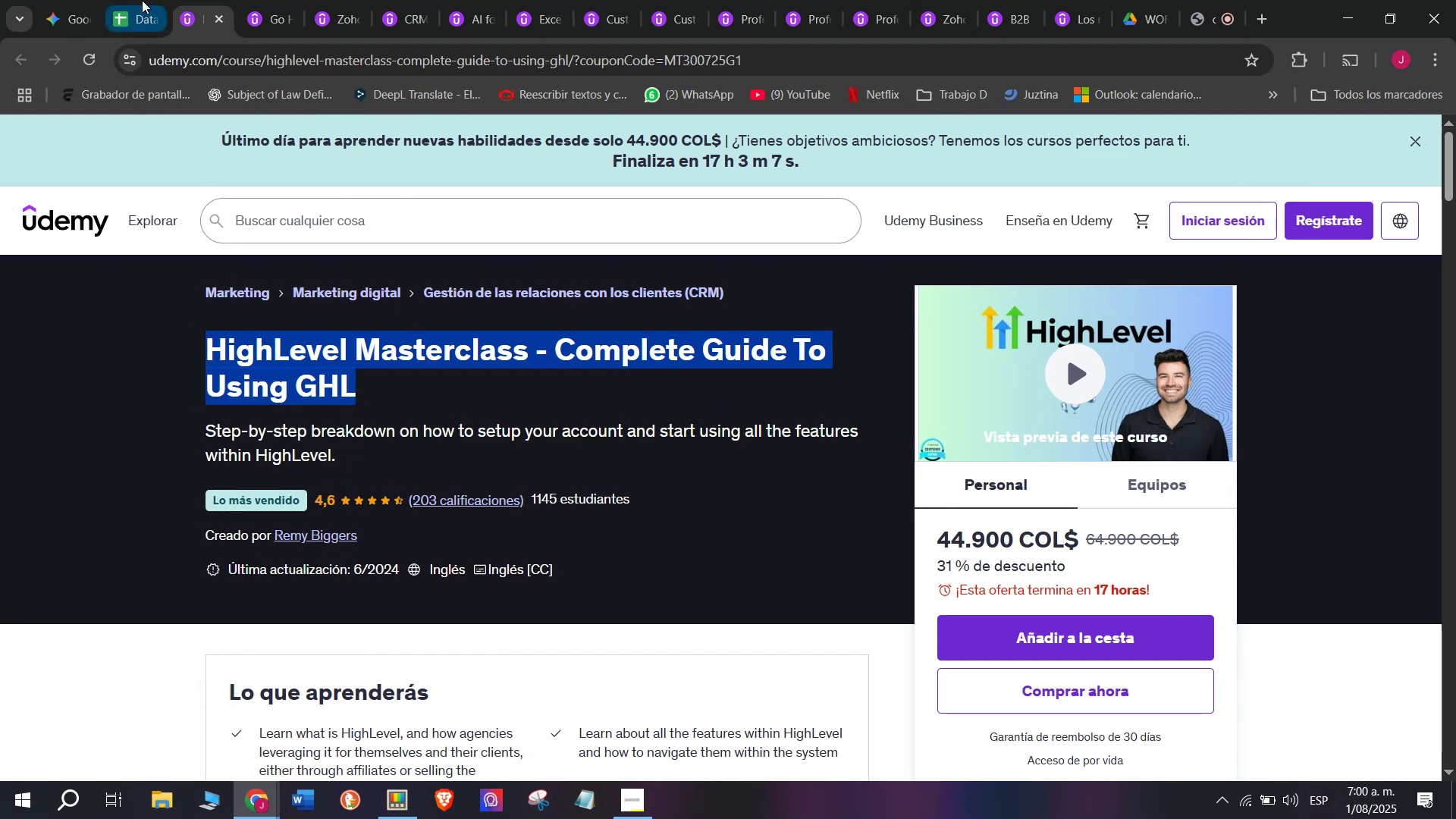 
left_click([142, 0])
 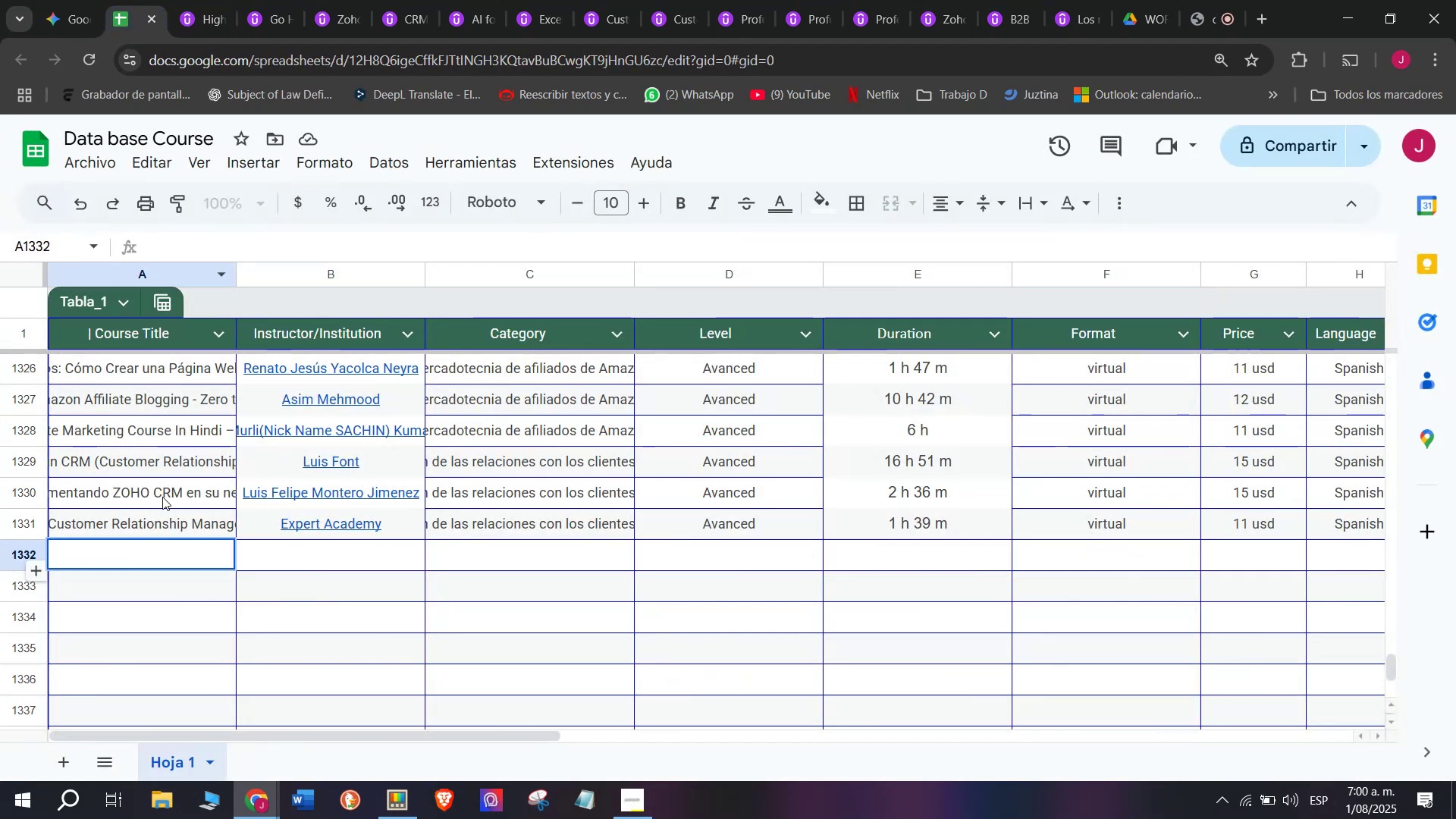 
key(Z)
 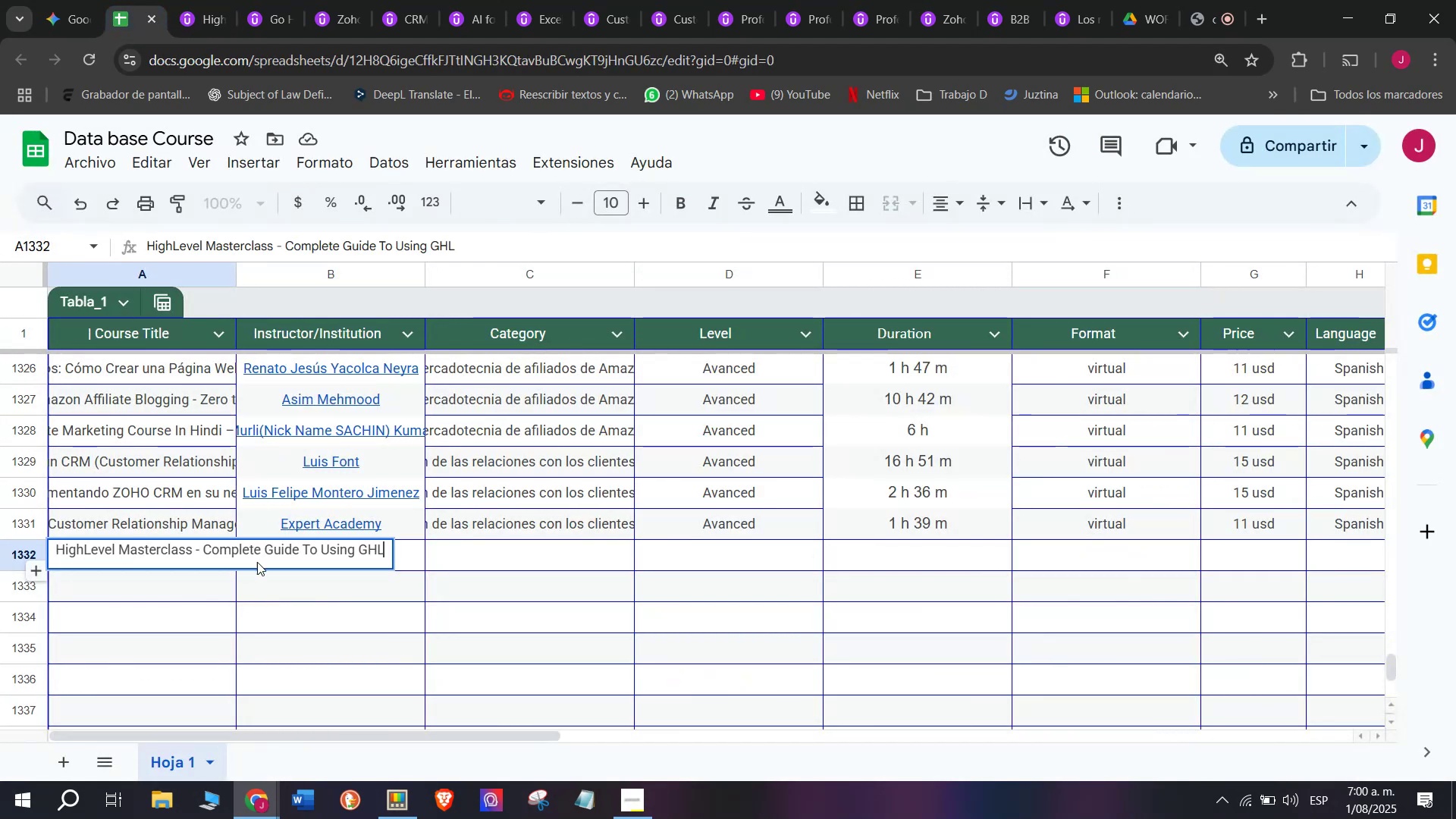 
key(Control+ControlLeft)
 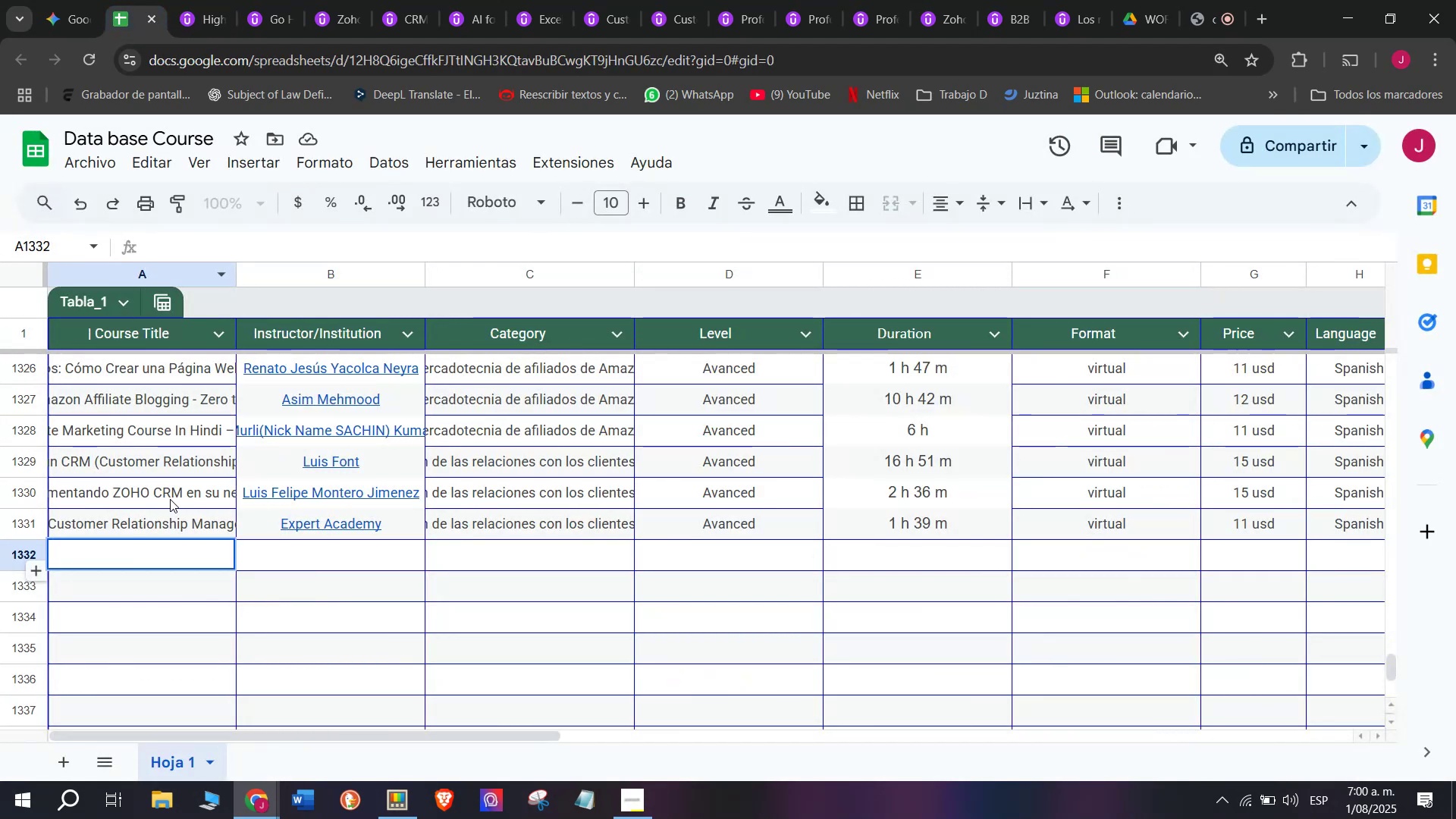 
key(Control+V)
 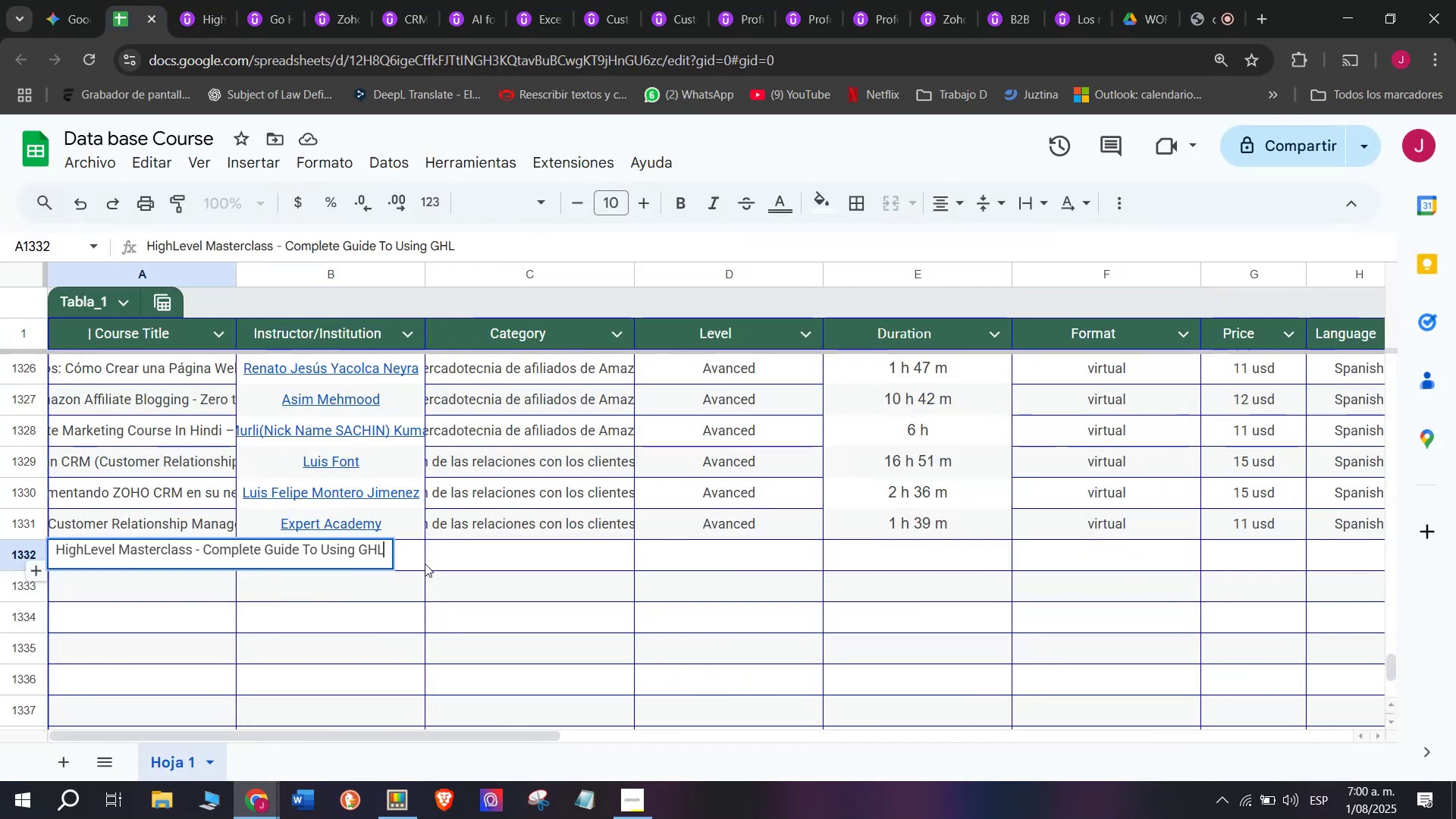 
left_click([425, 563])
 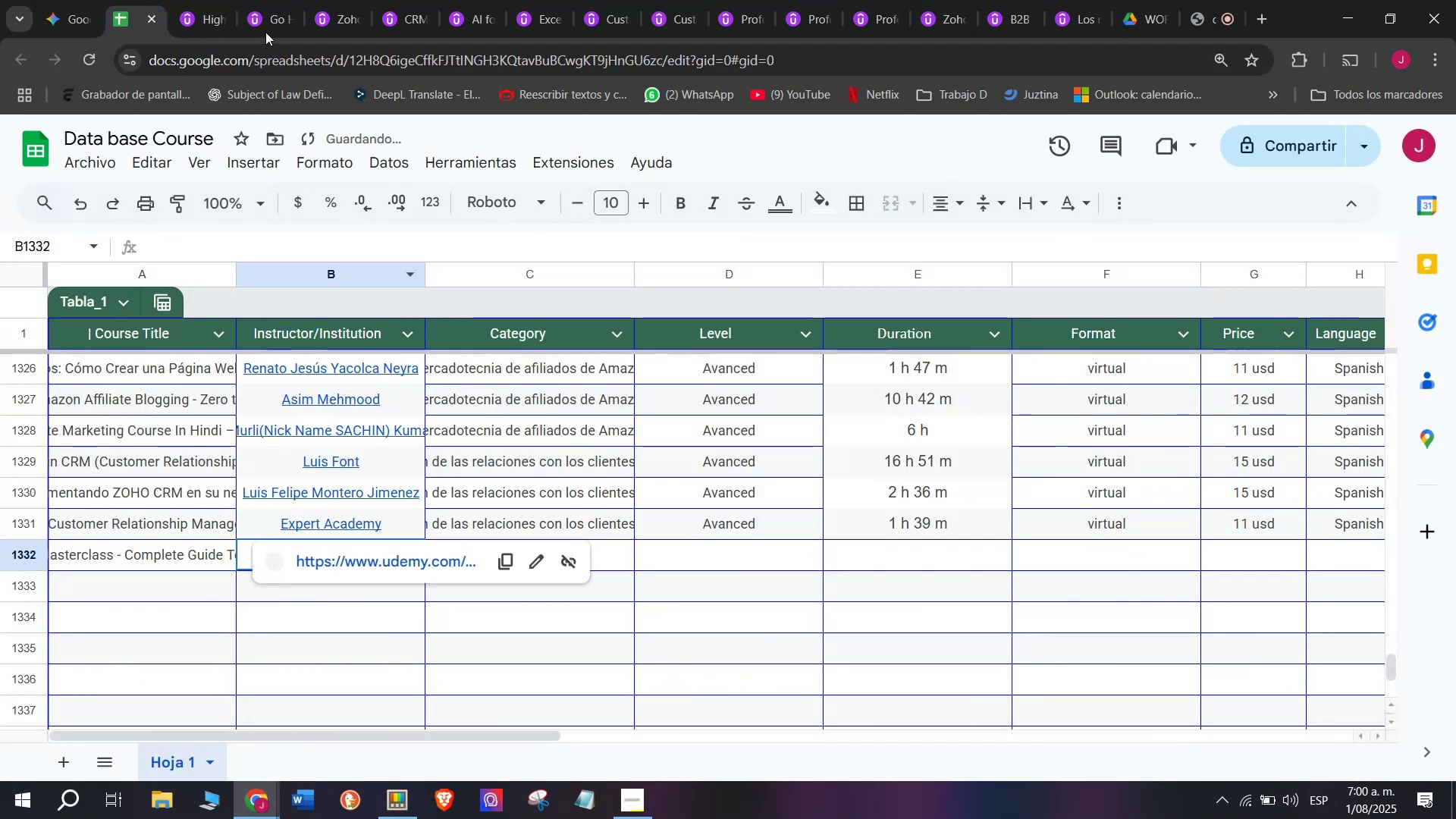 
left_click([210, 0])
 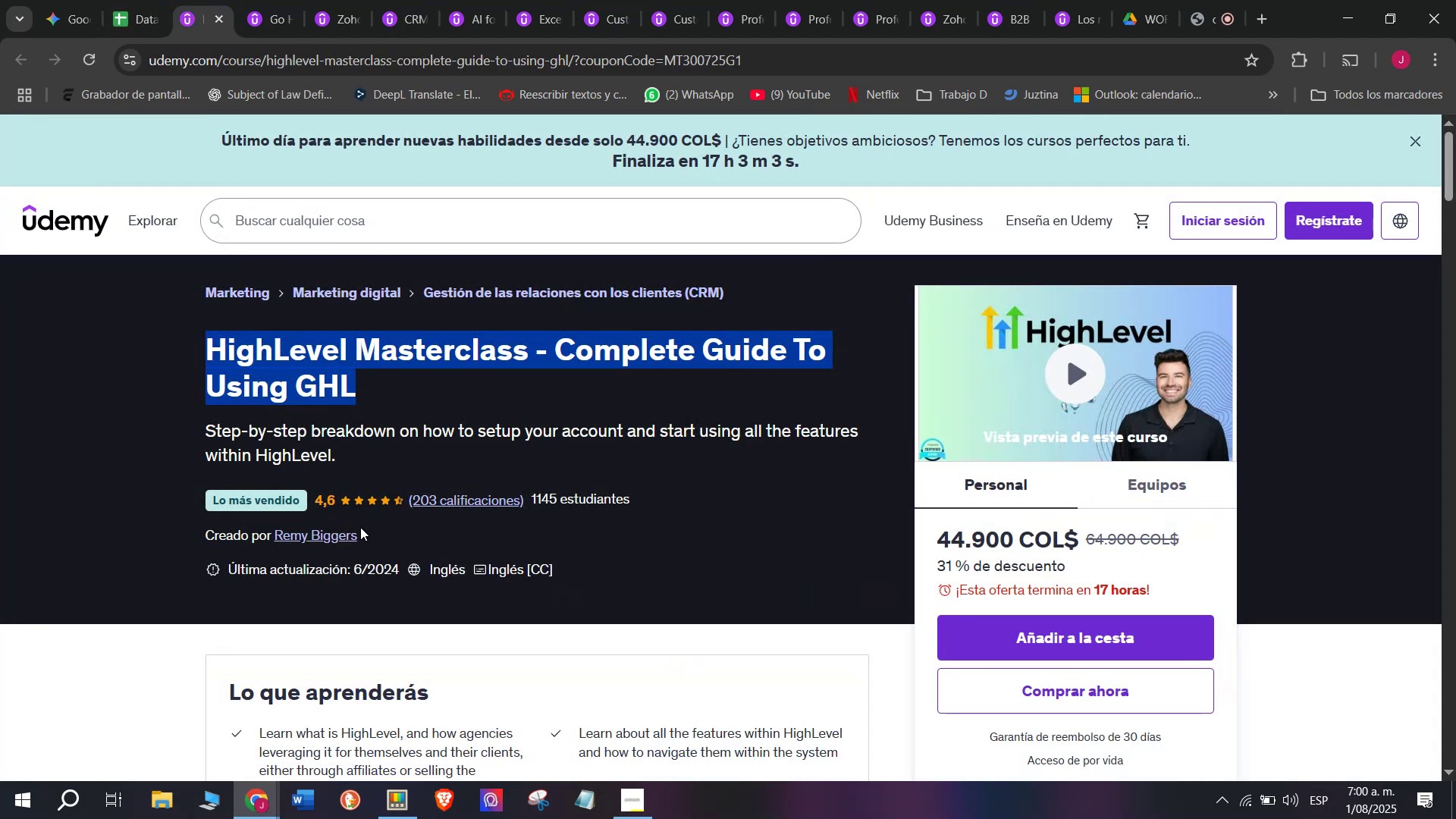 
left_click([353, 540])
 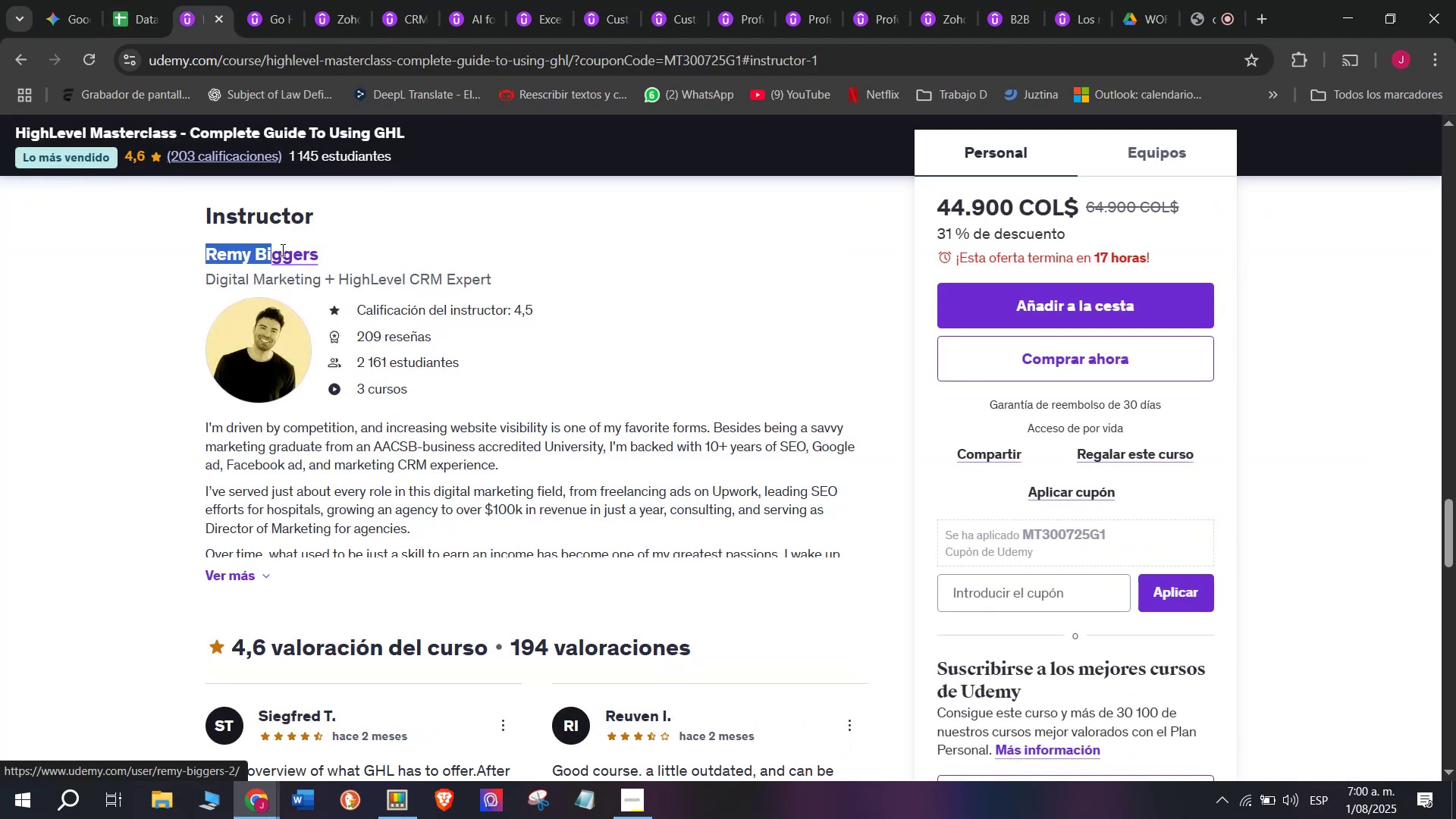 
key(Break)
 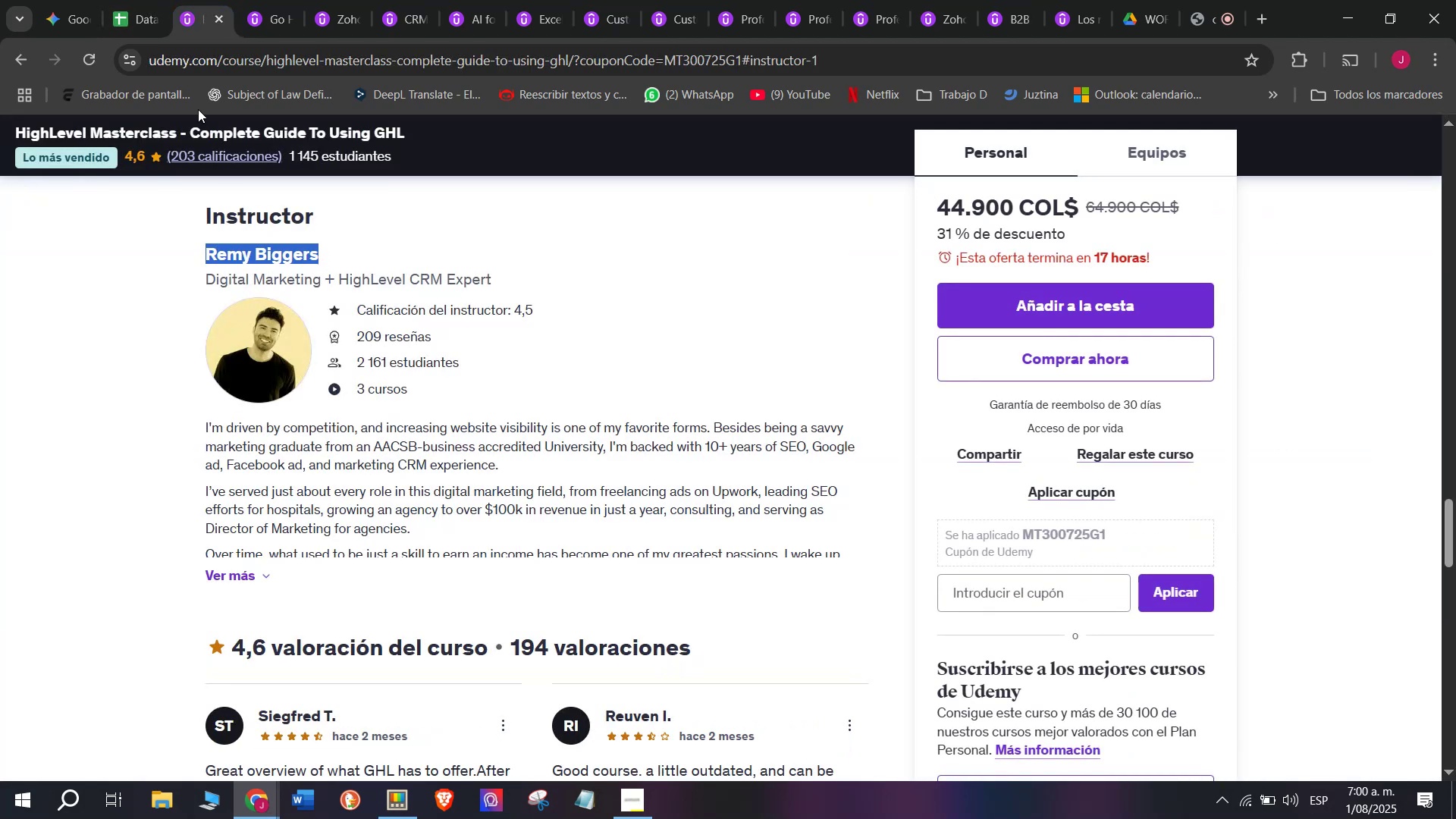 
key(Control+ControlLeft)
 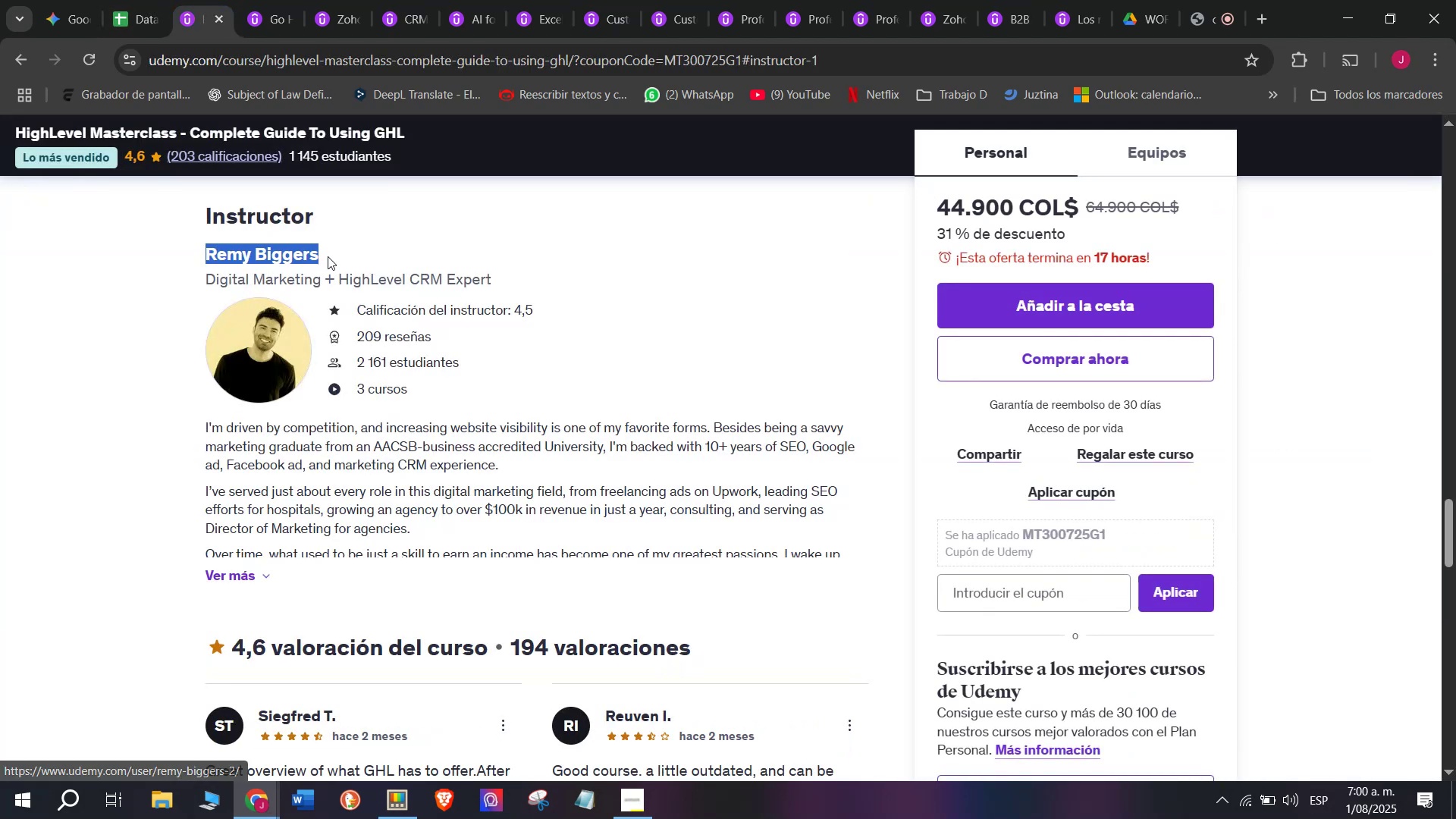 
key(Control+C)
 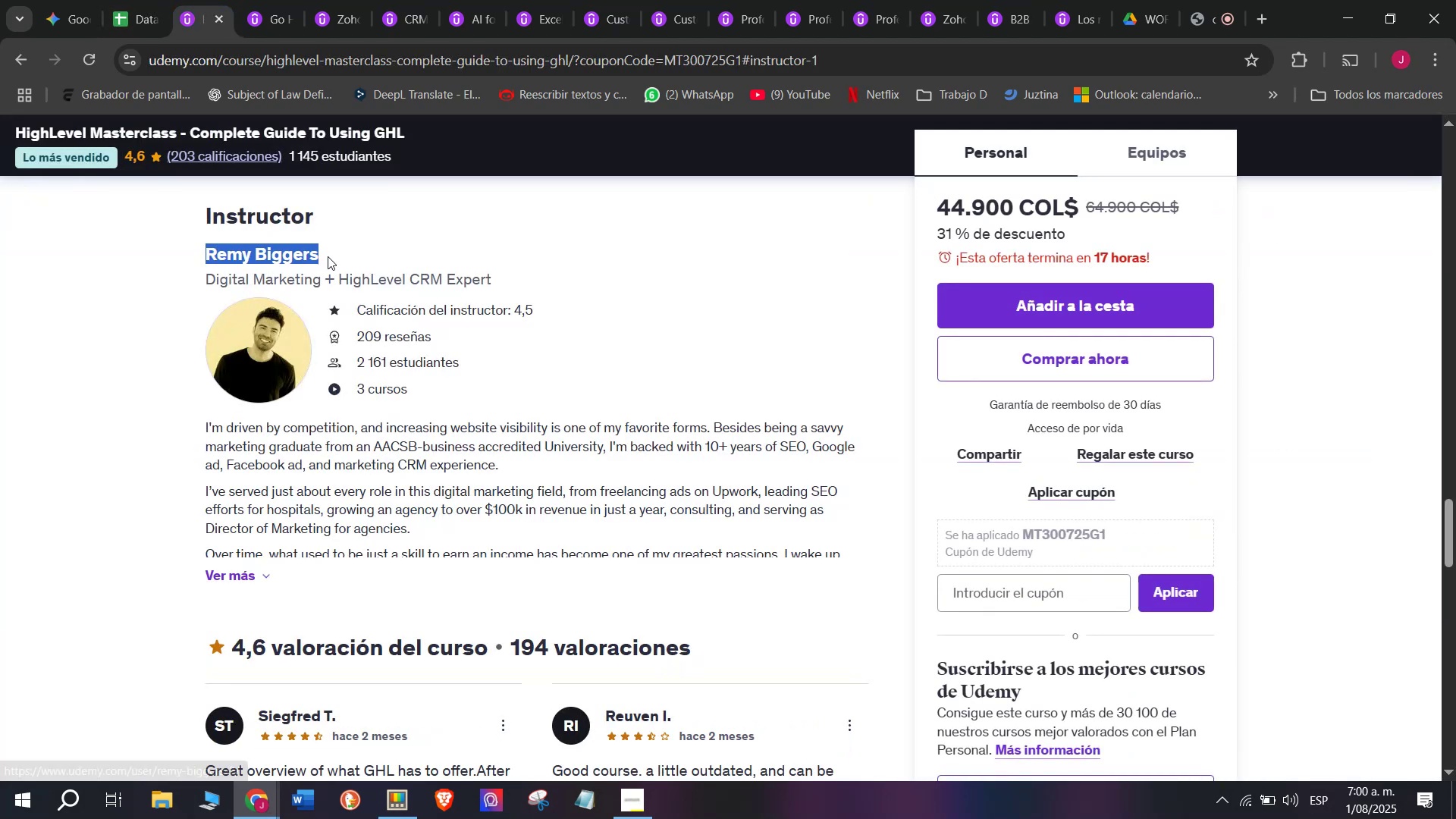 
key(Control+ControlLeft)
 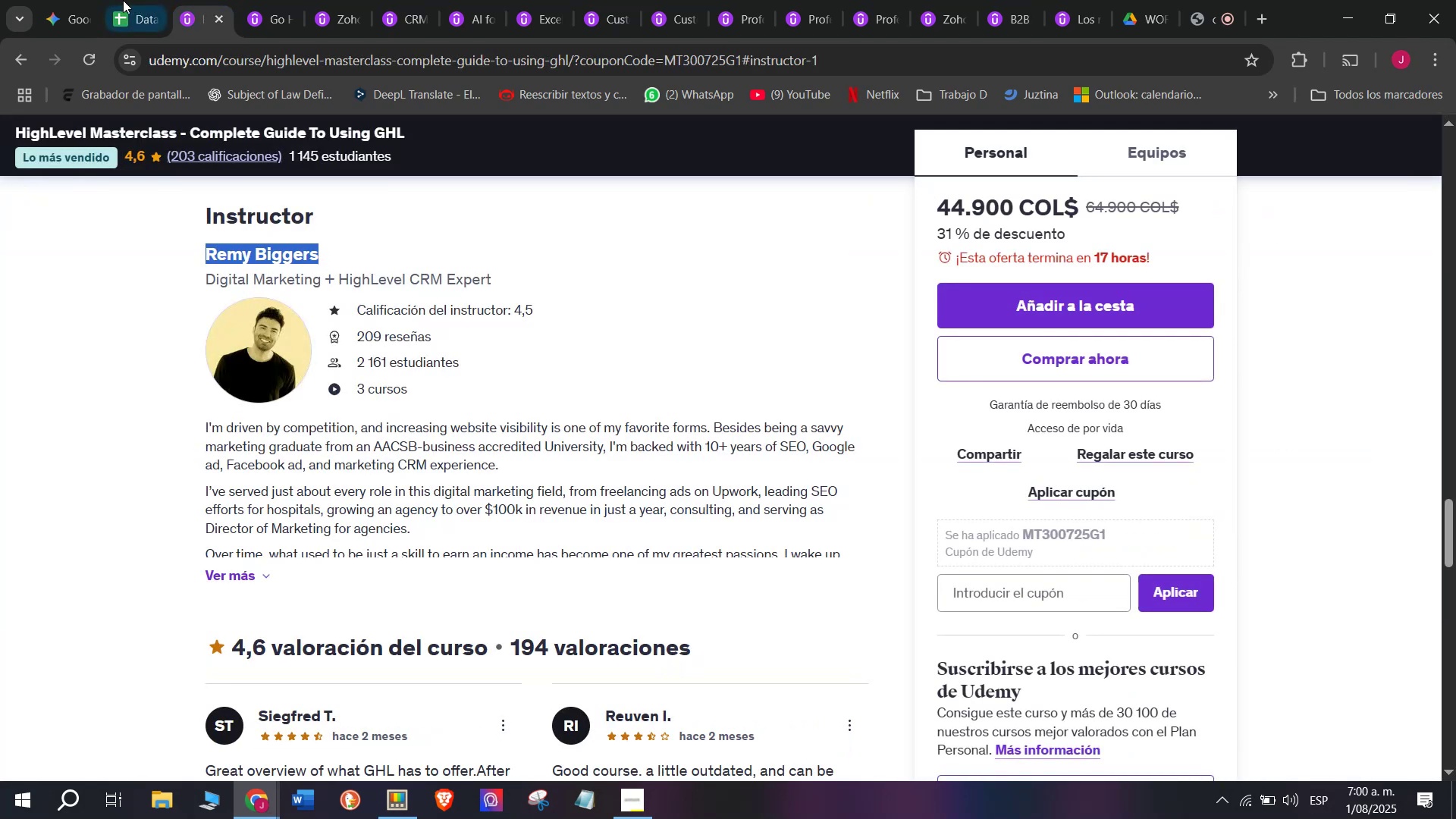 
key(Break)
 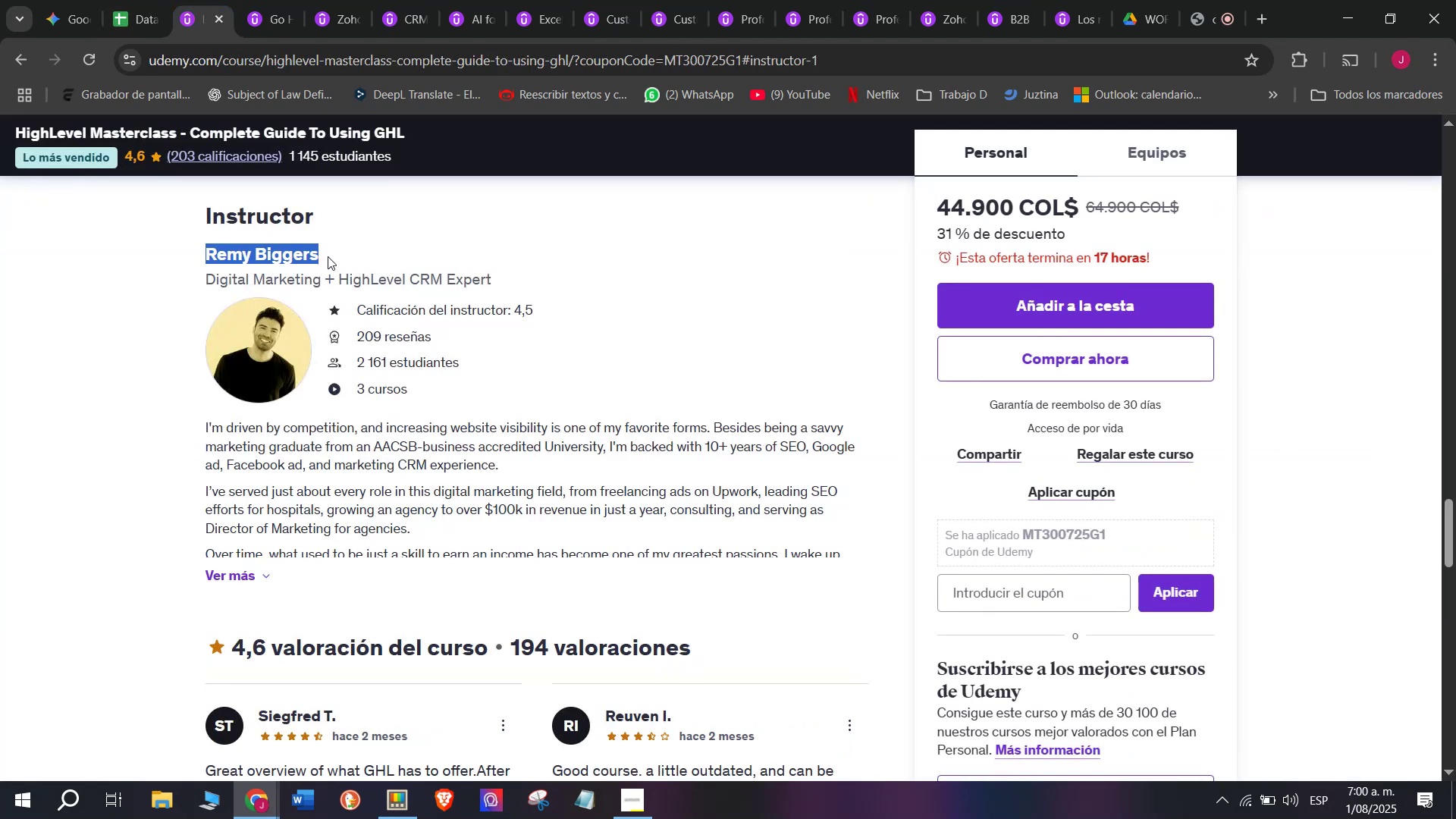 
key(Control+C)
 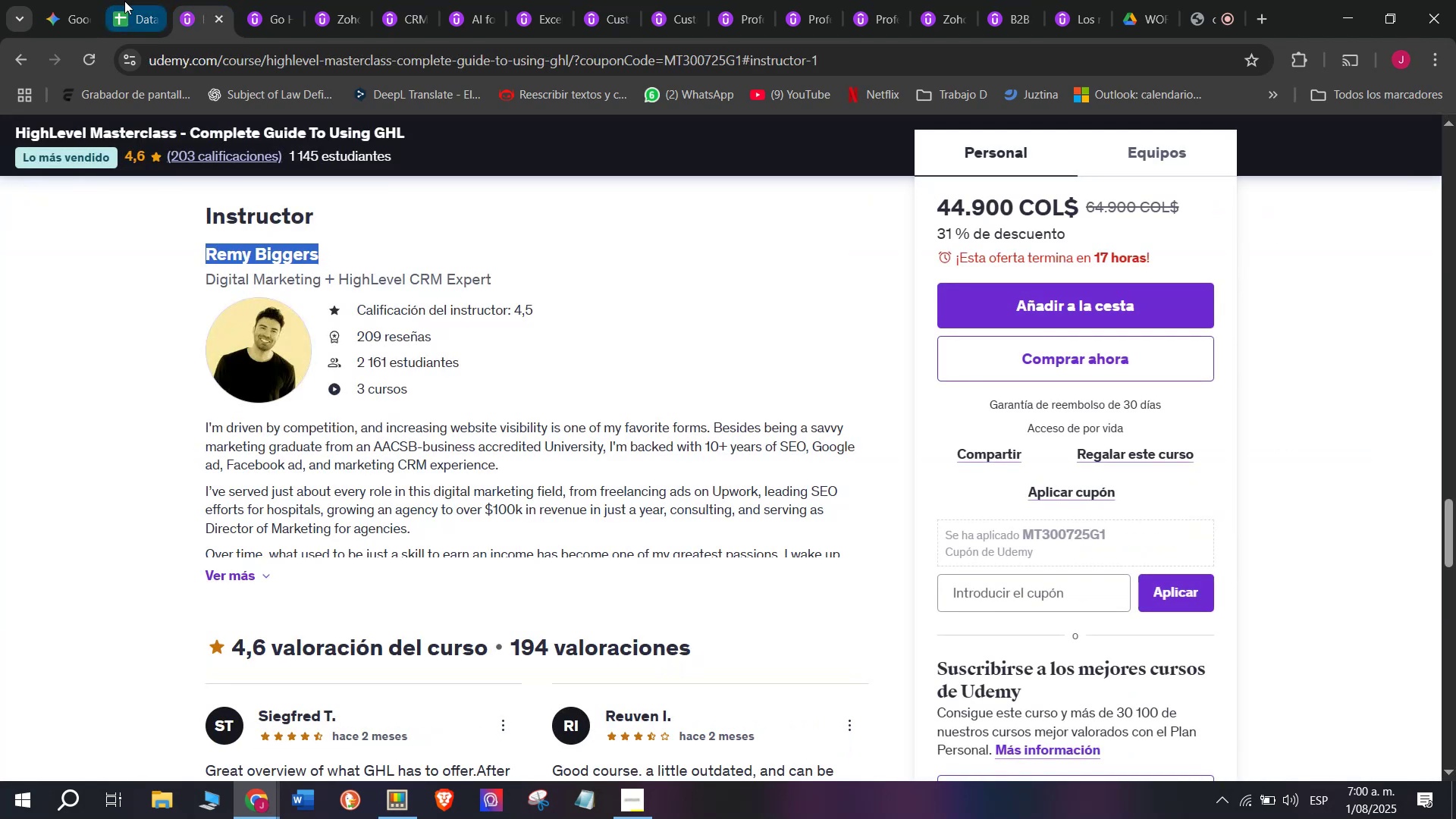 
left_click([160, 0])
 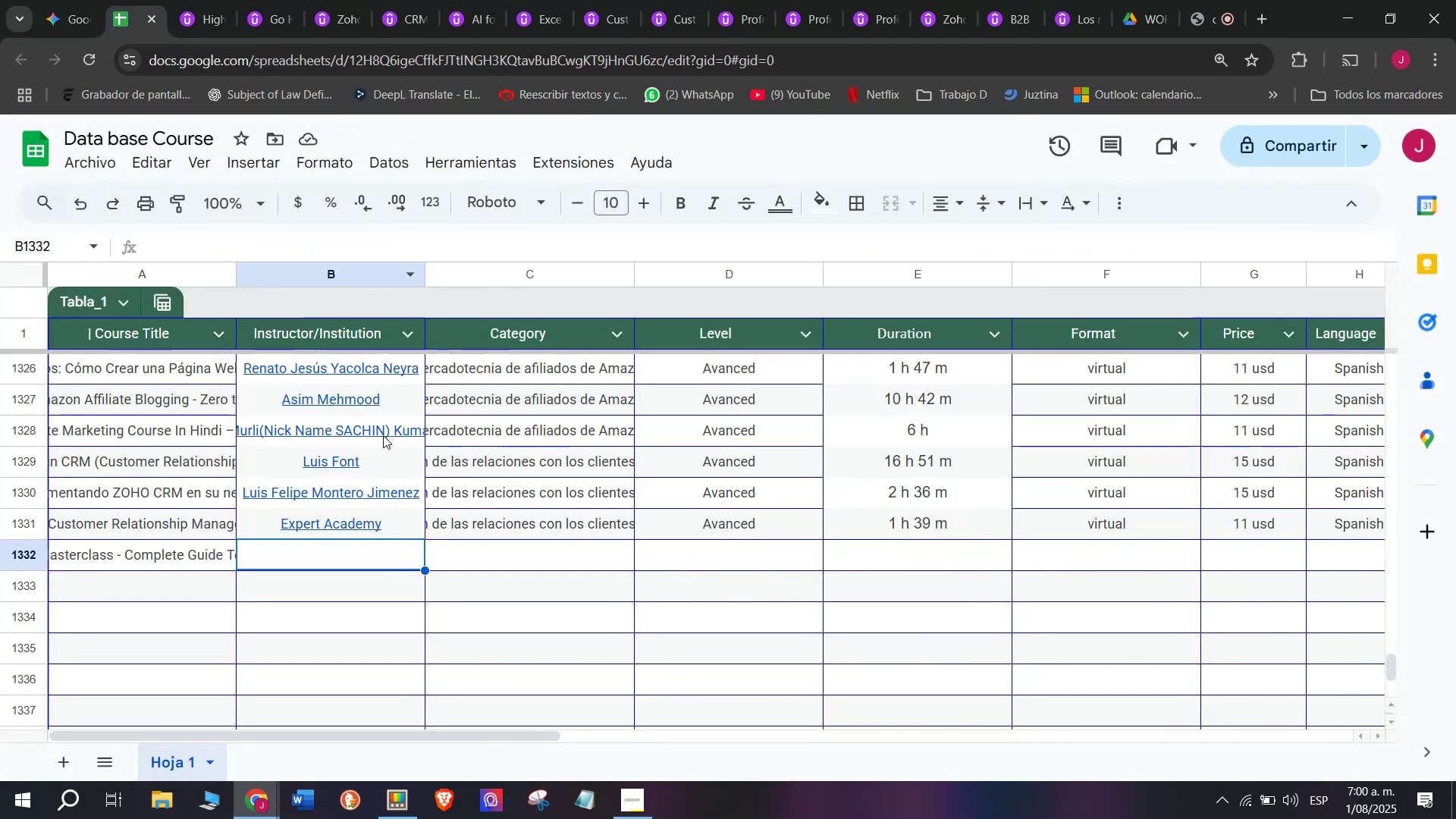 
key(Control+ControlLeft)
 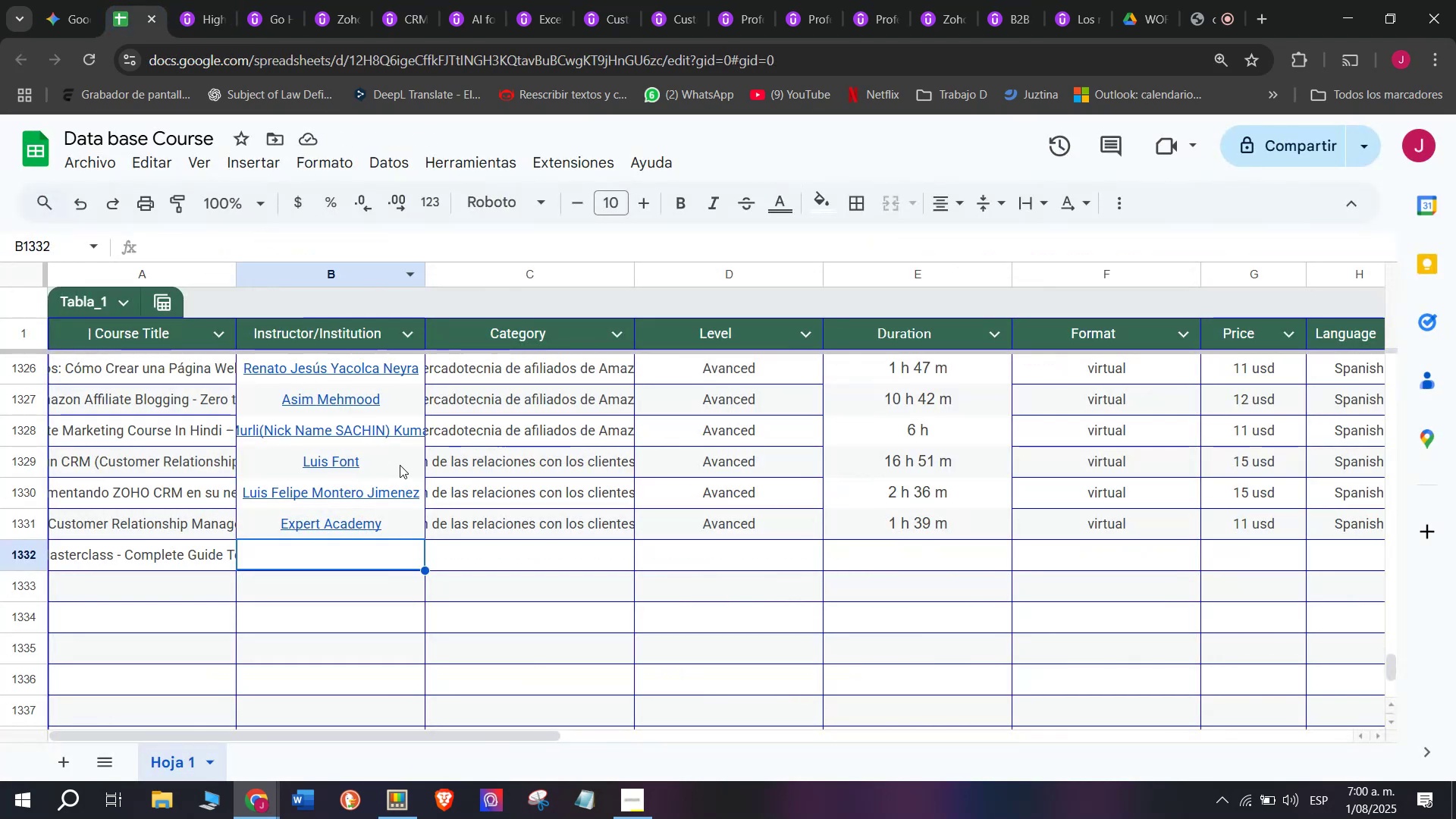 
key(Z)
 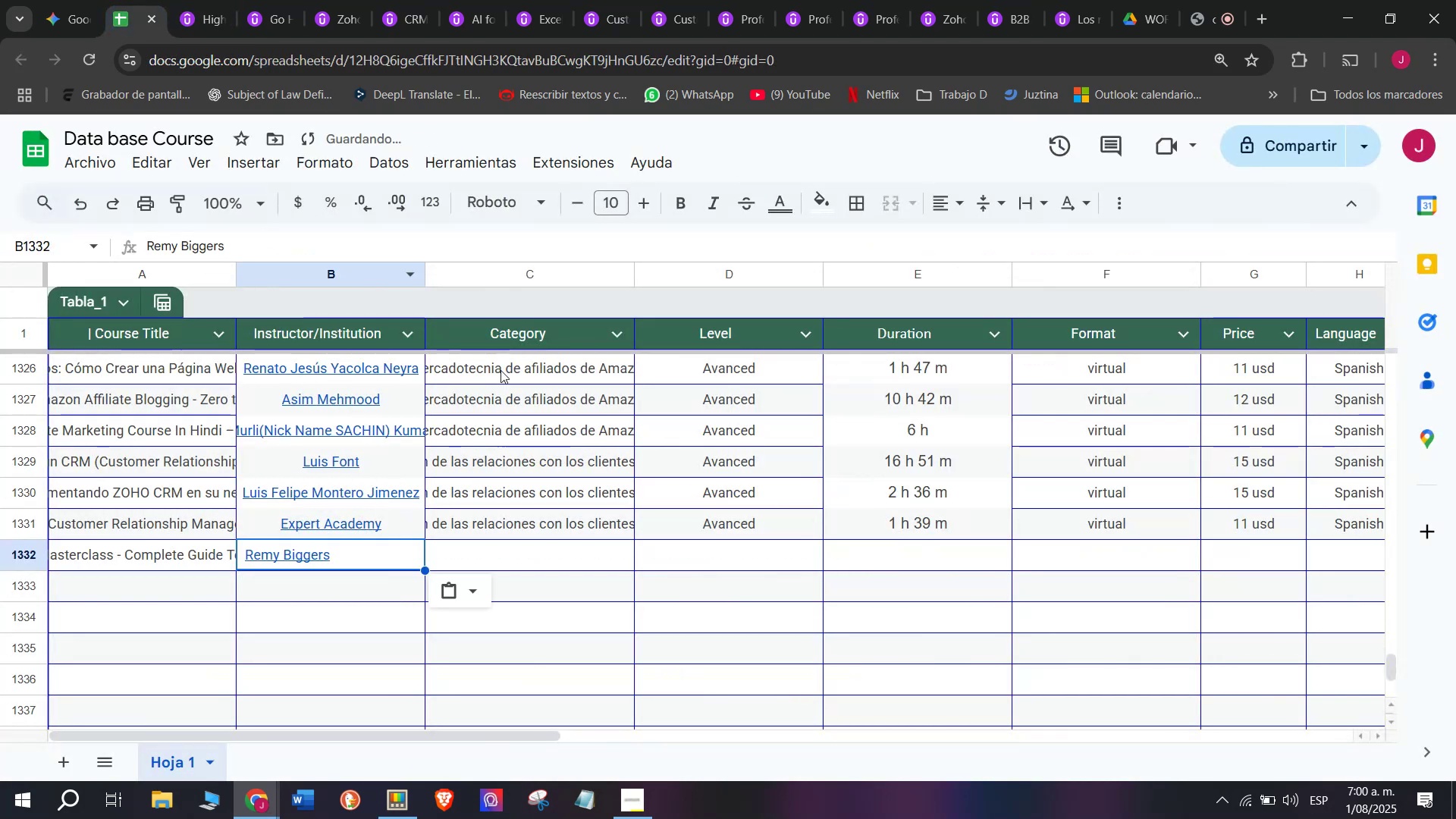 
key(Control+V)
 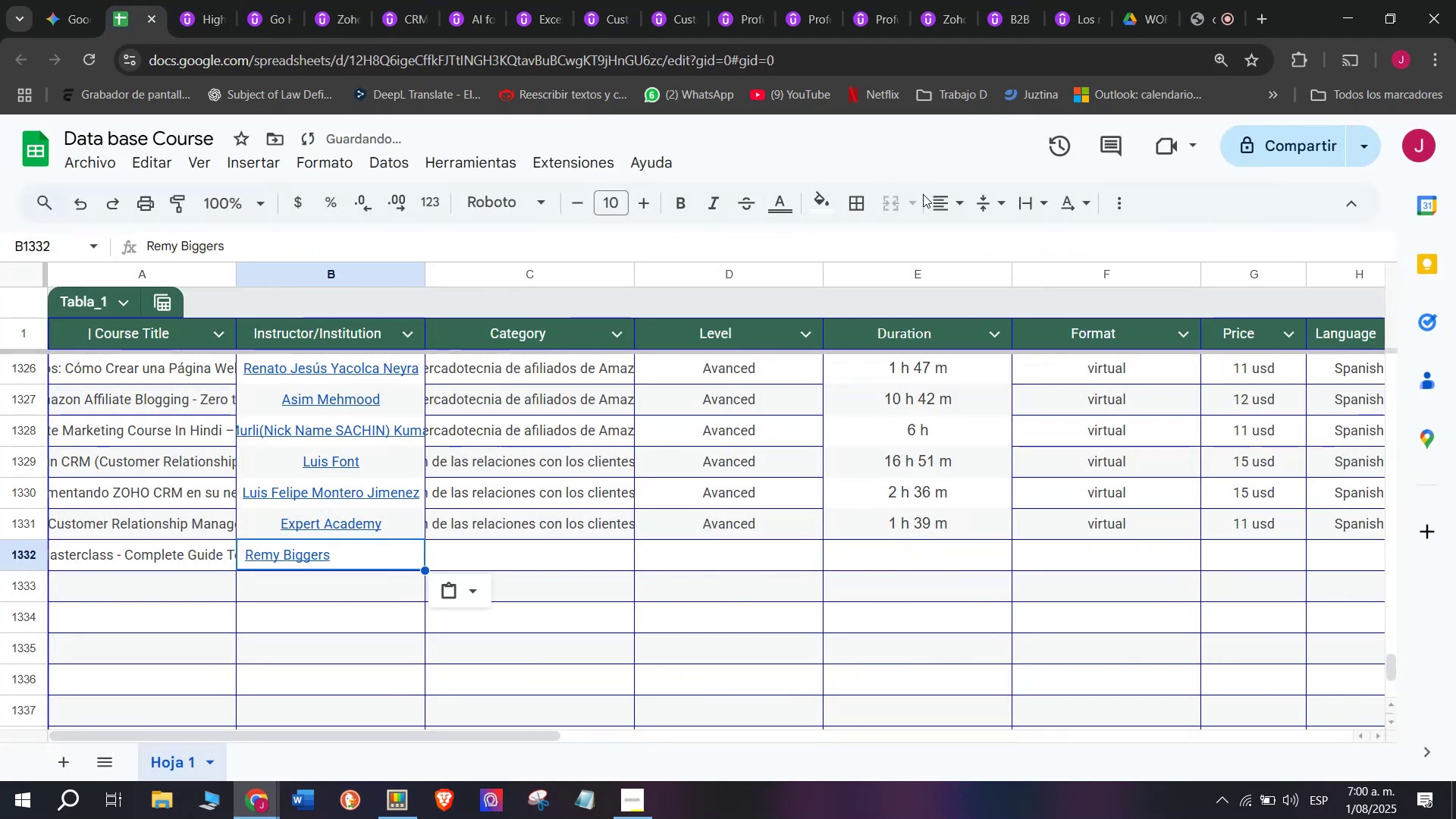 
left_click([960, 218])
 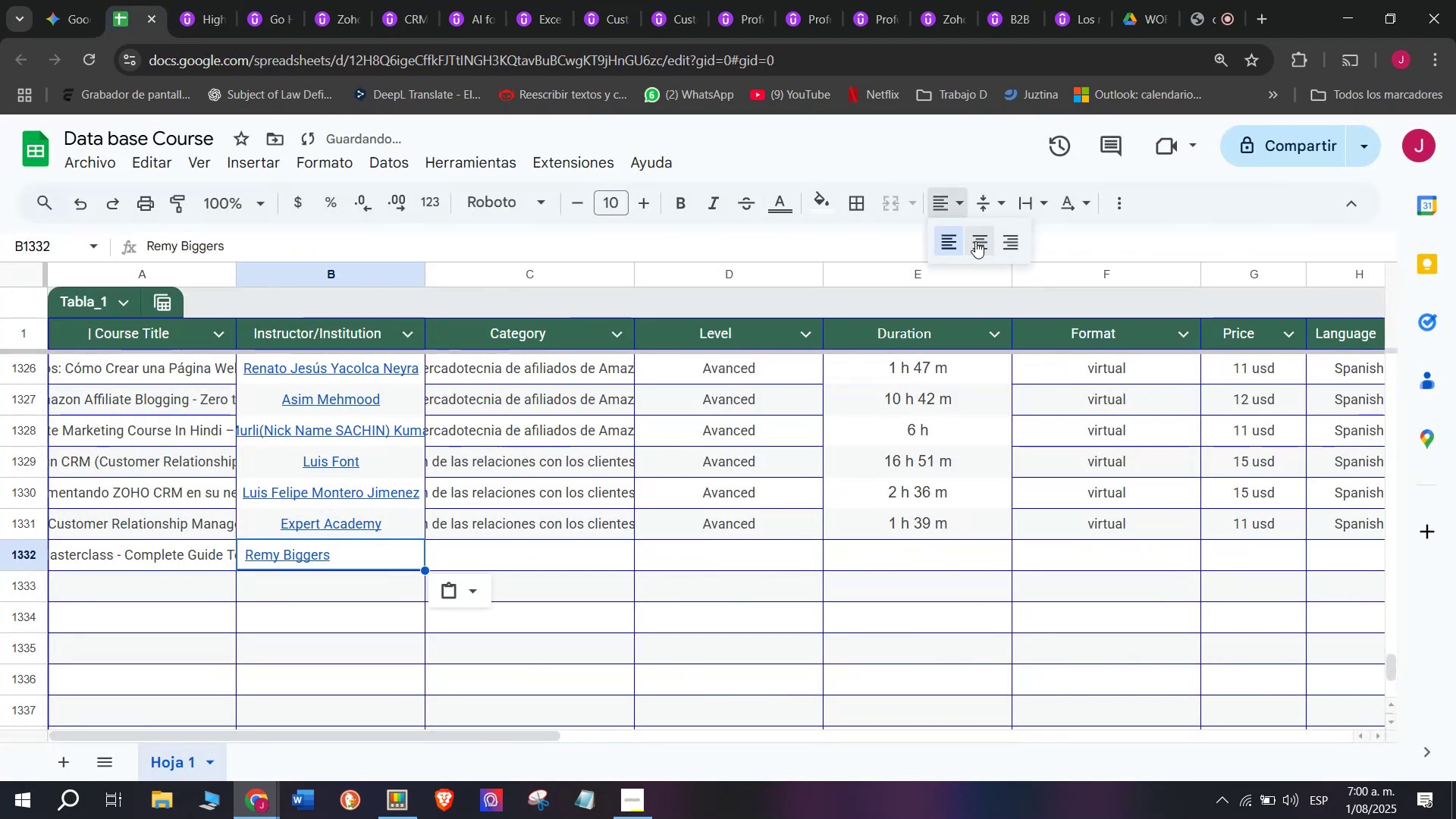 
left_click([975, 243])
 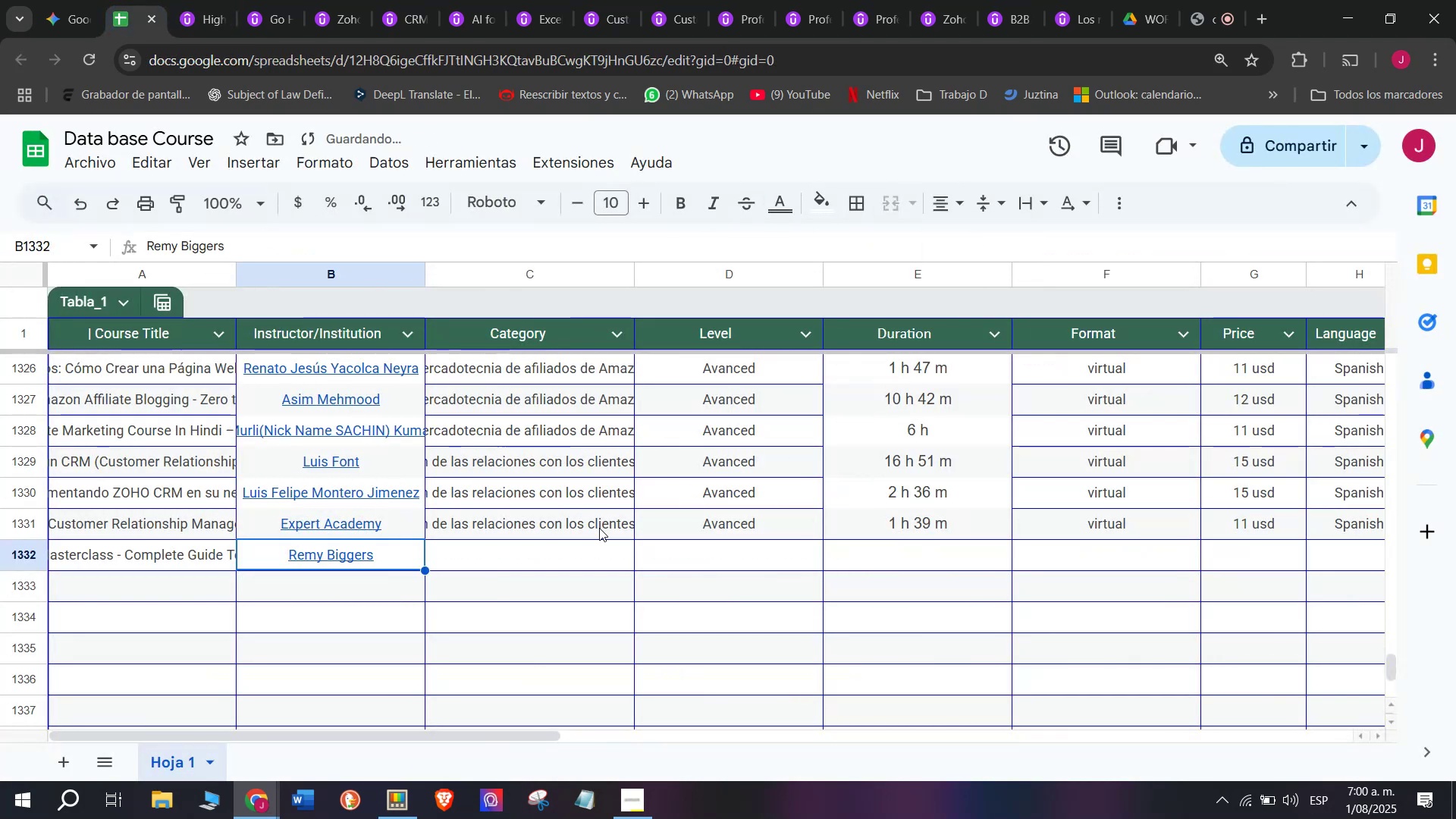 
left_click([610, 541])
 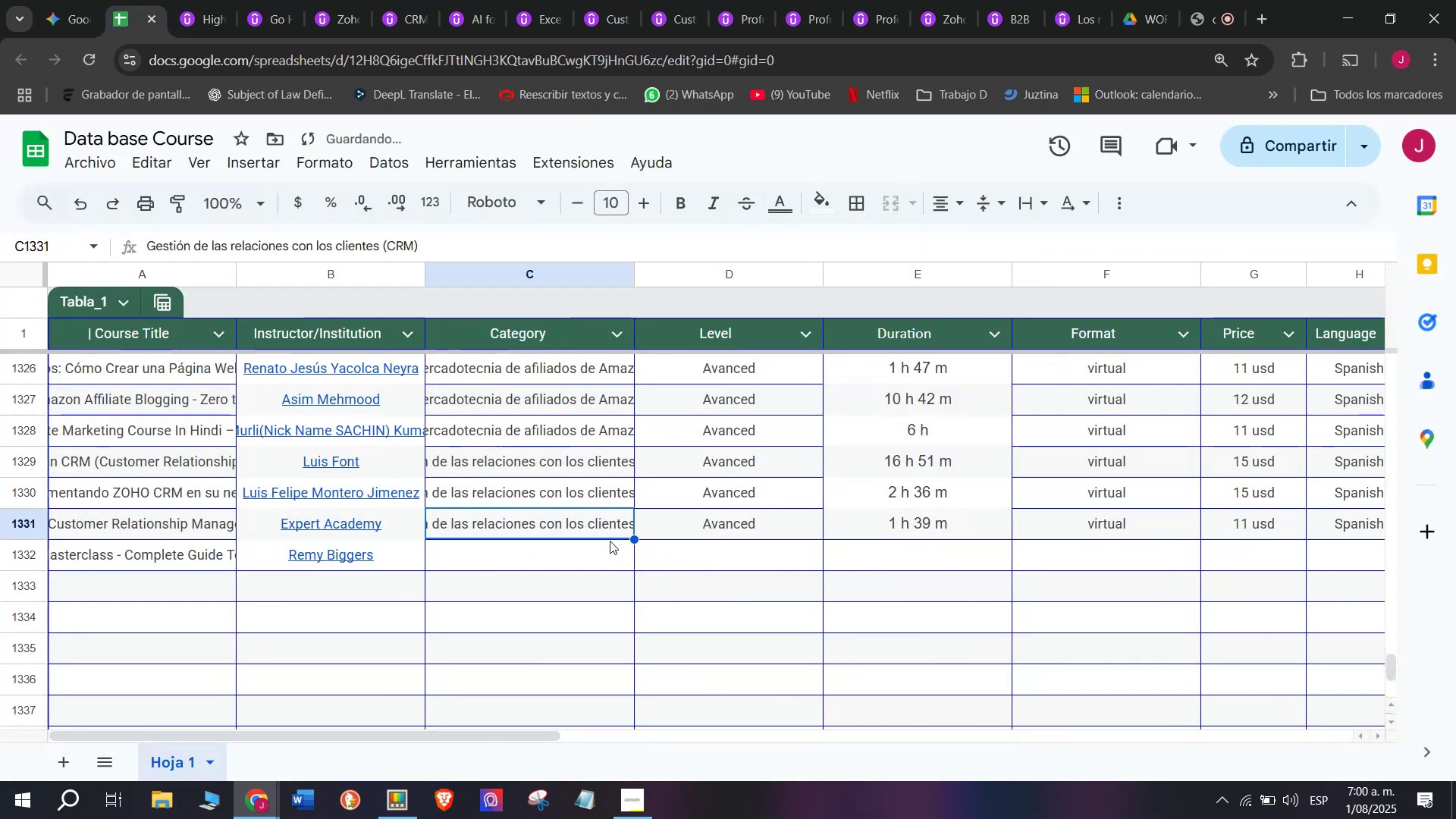 
key(Break)
 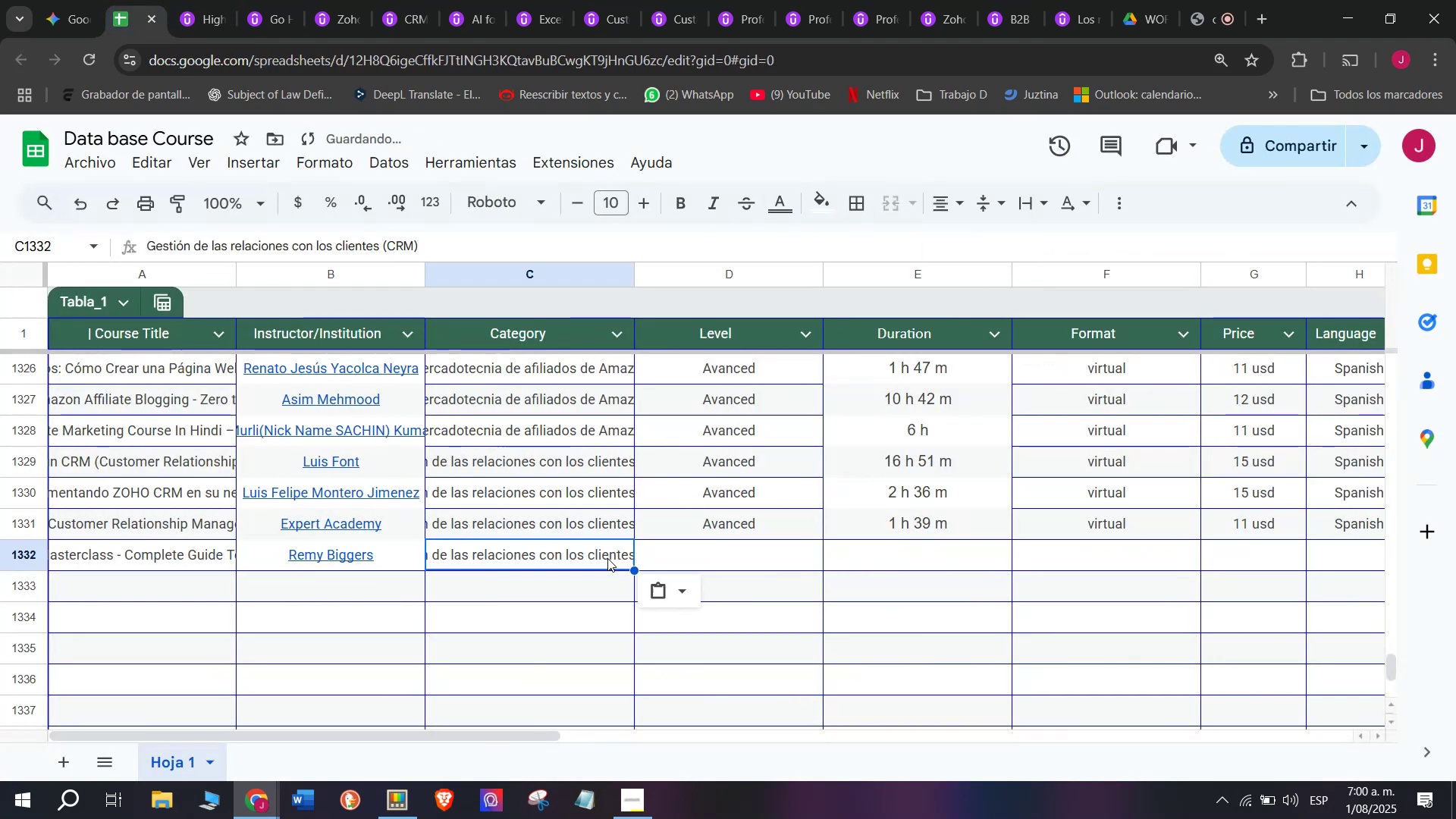 
key(Control+ControlLeft)
 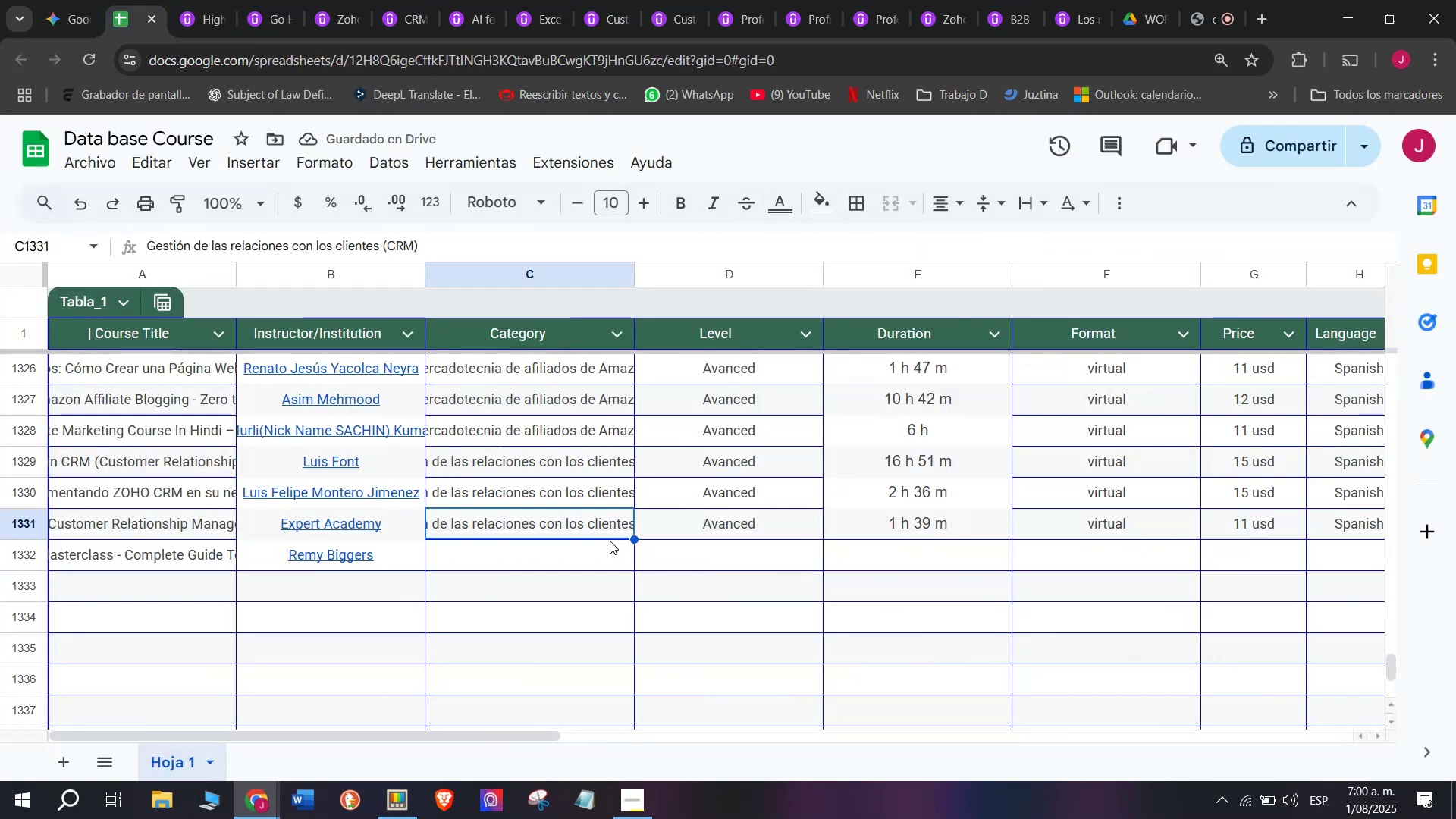 
key(Control+C)
 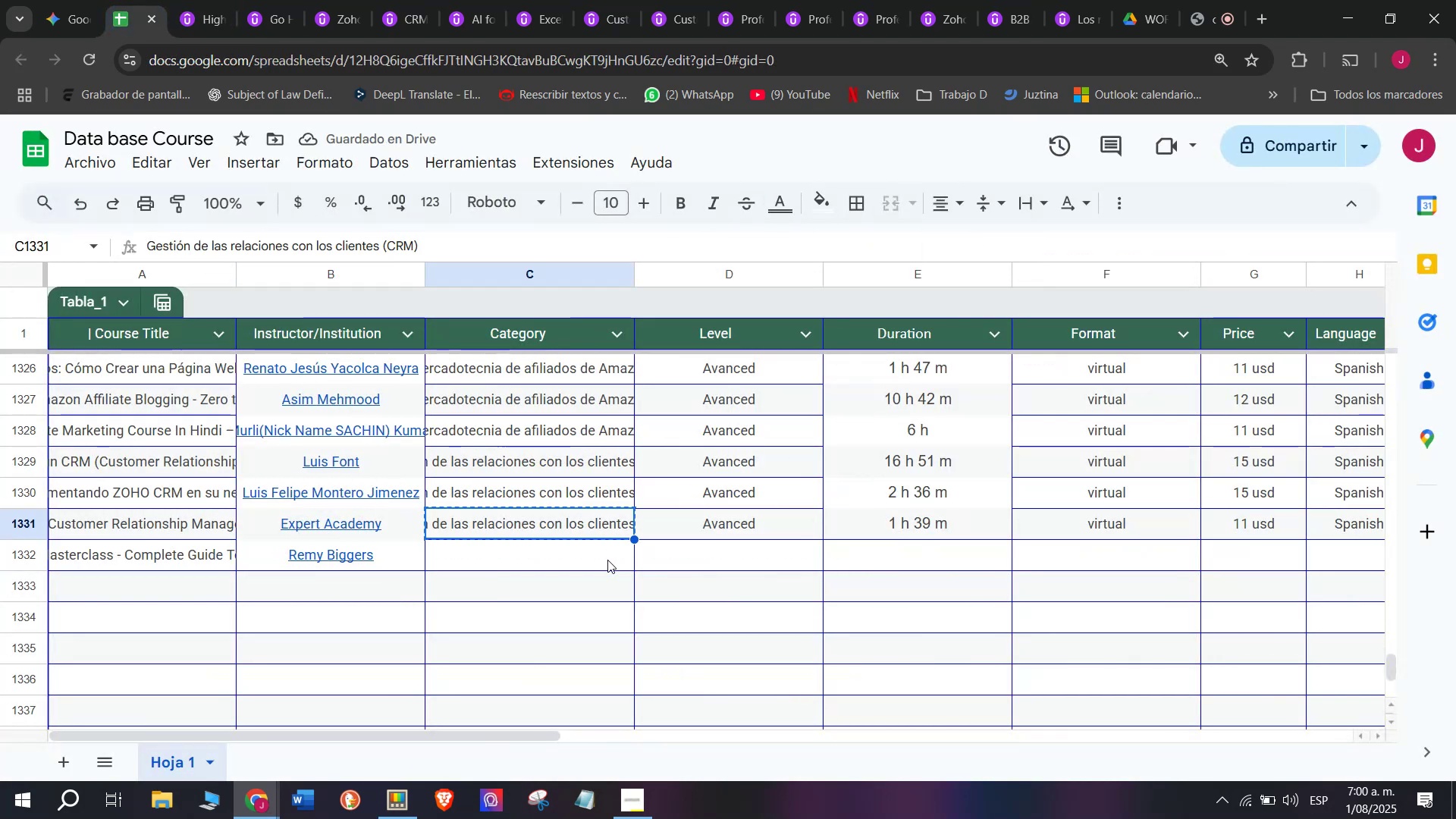 
key(Z)
 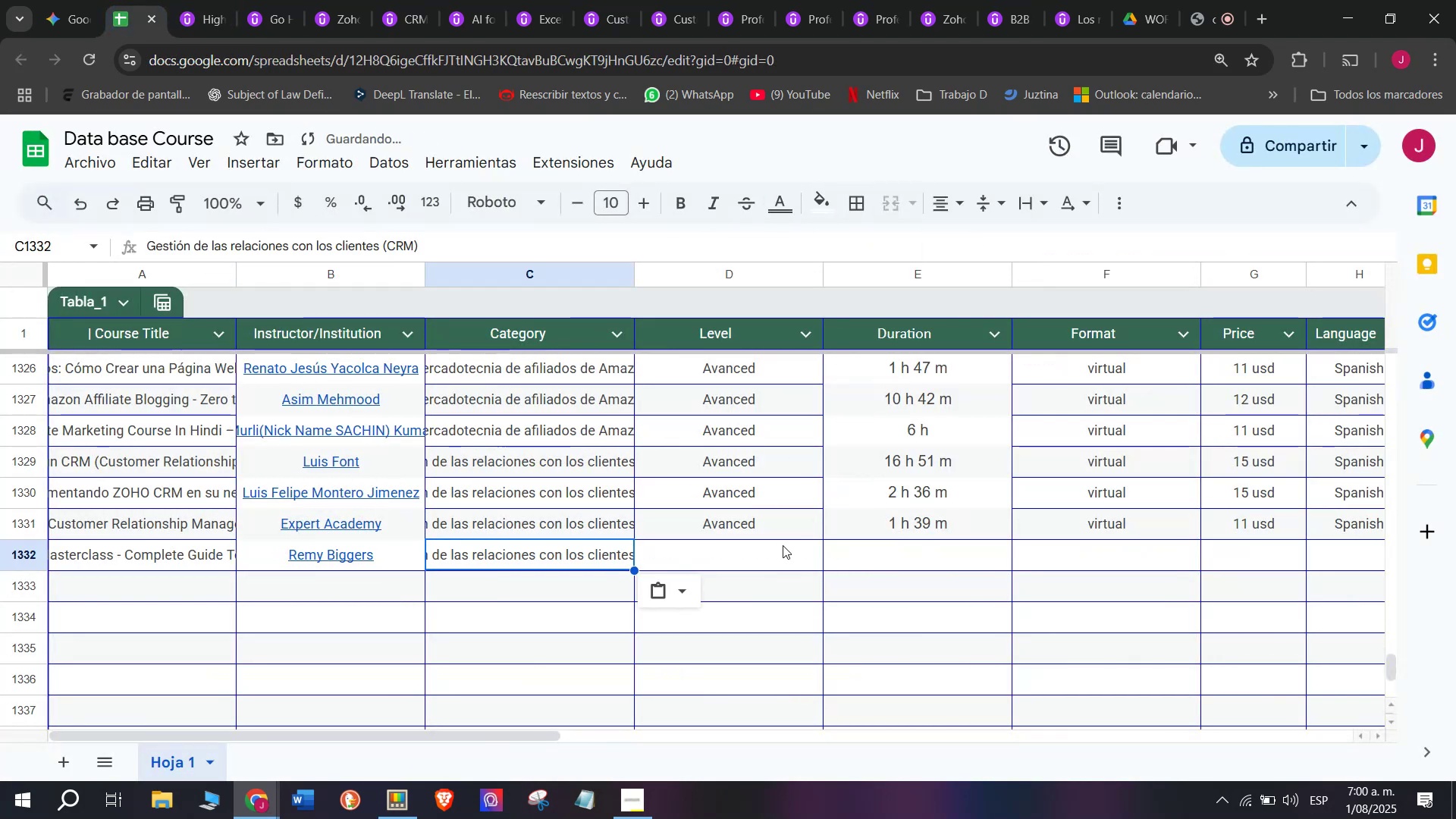 
key(Control+ControlLeft)
 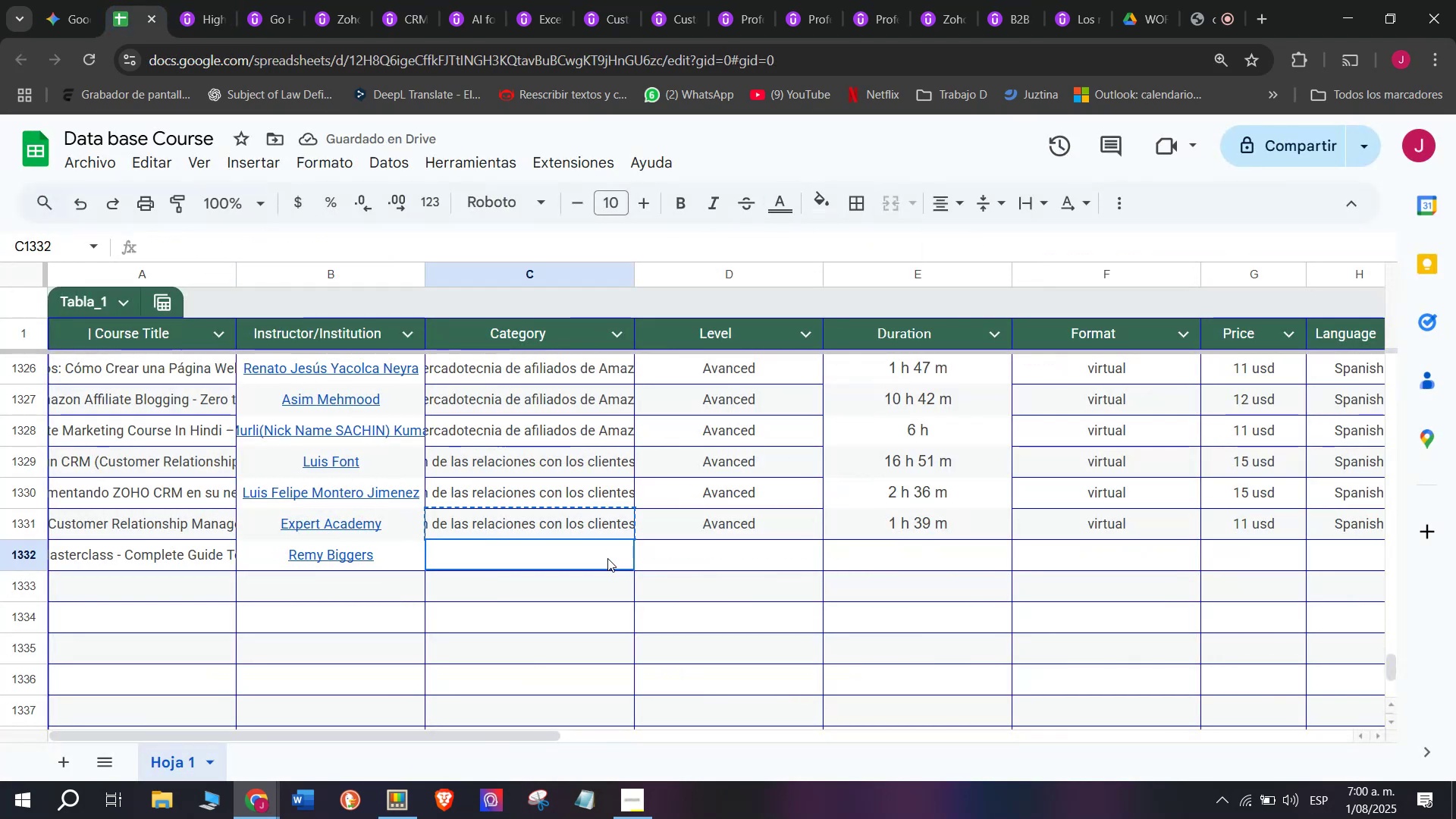 
key(Control+V)
 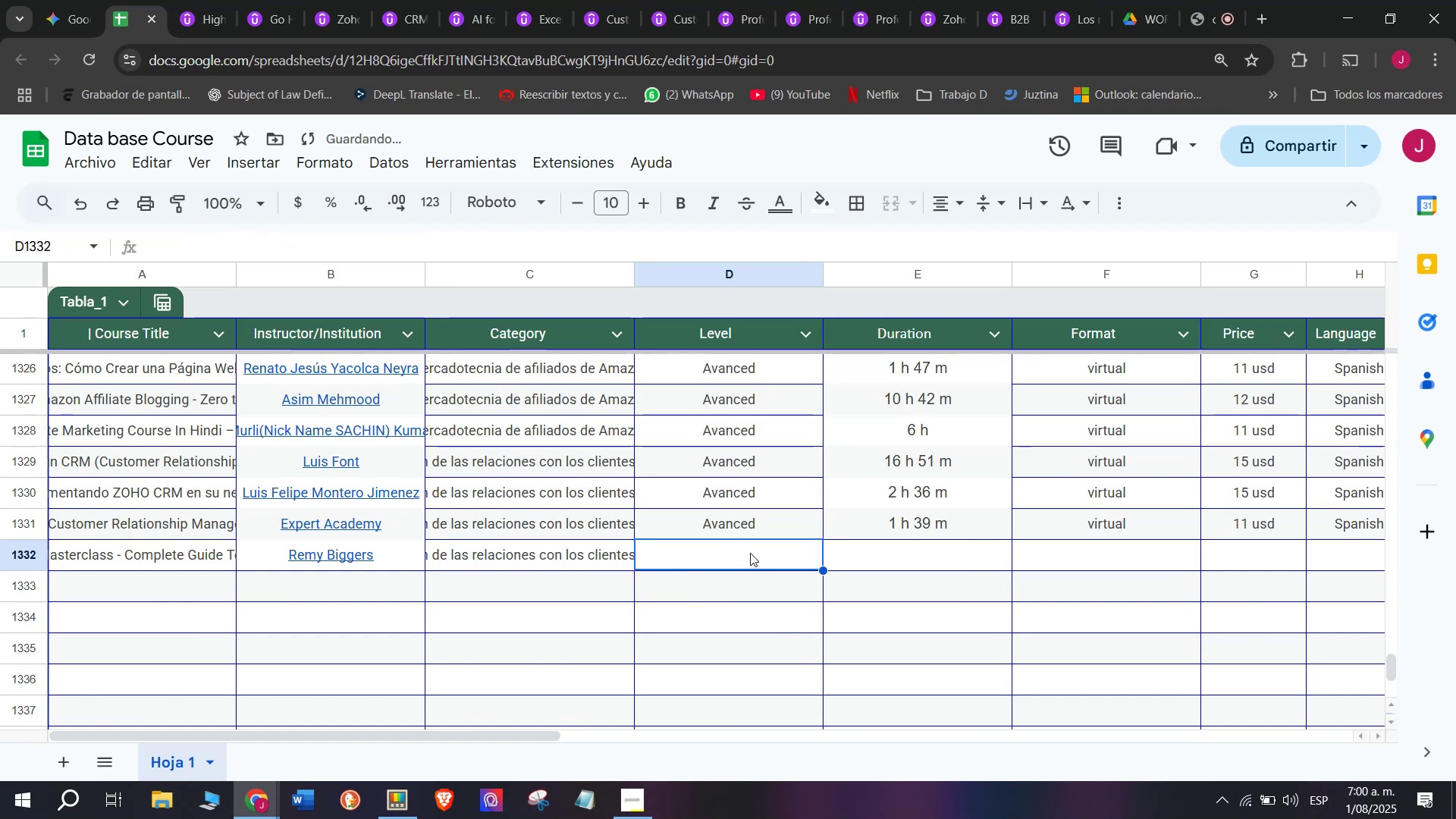 
double_click([750, 525])
 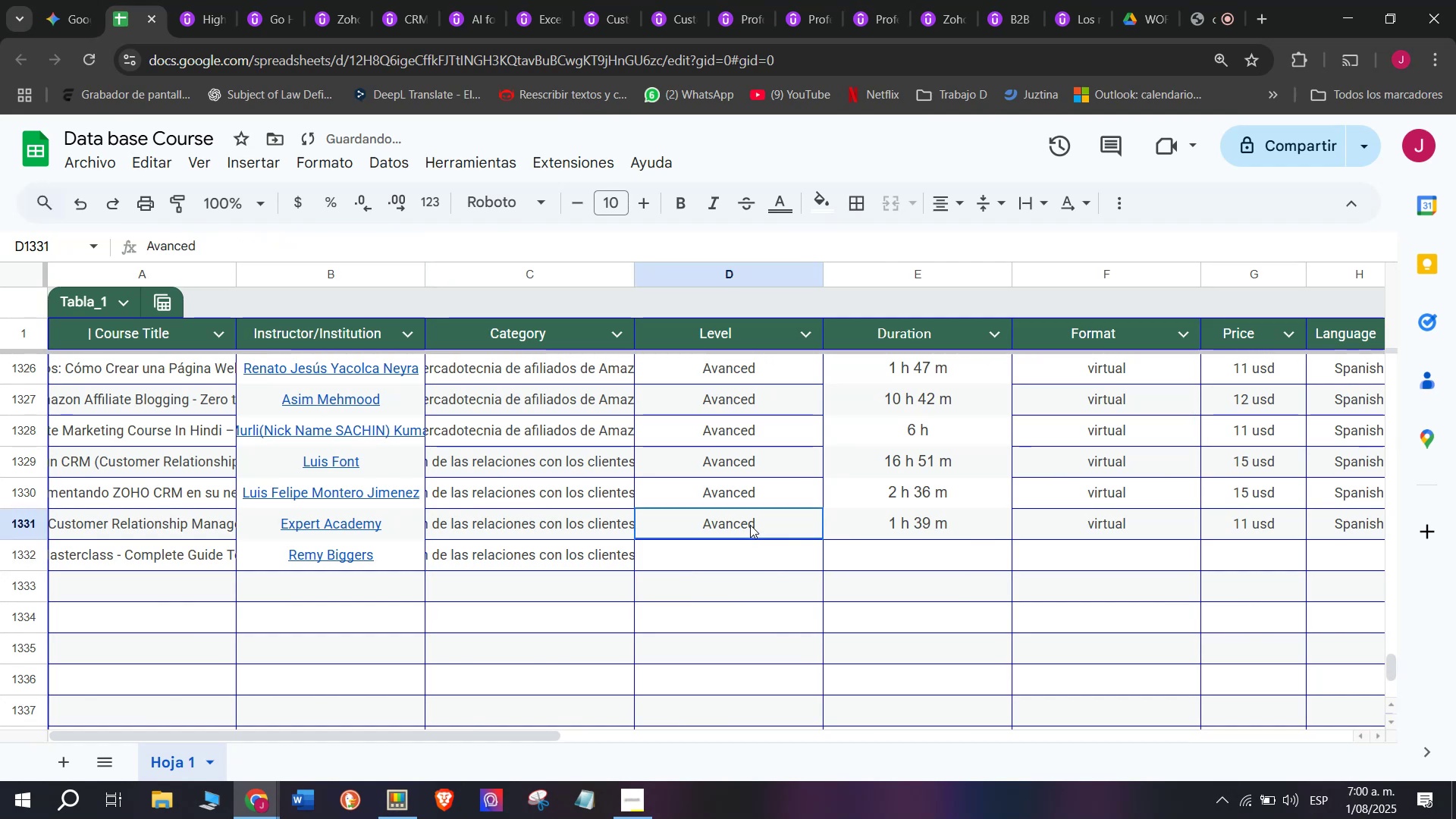 
key(Break)
 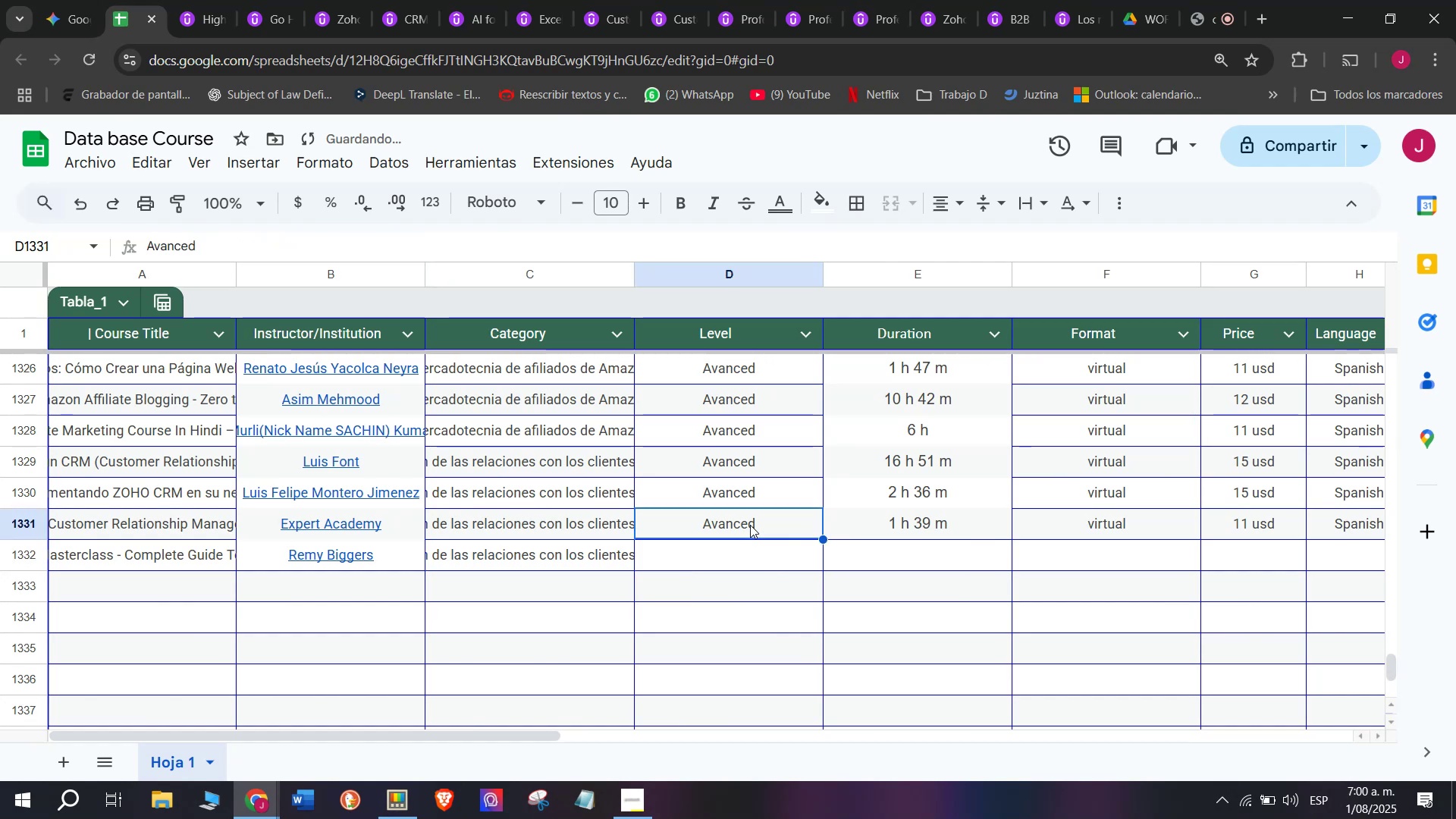 
key(Control+ControlLeft)
 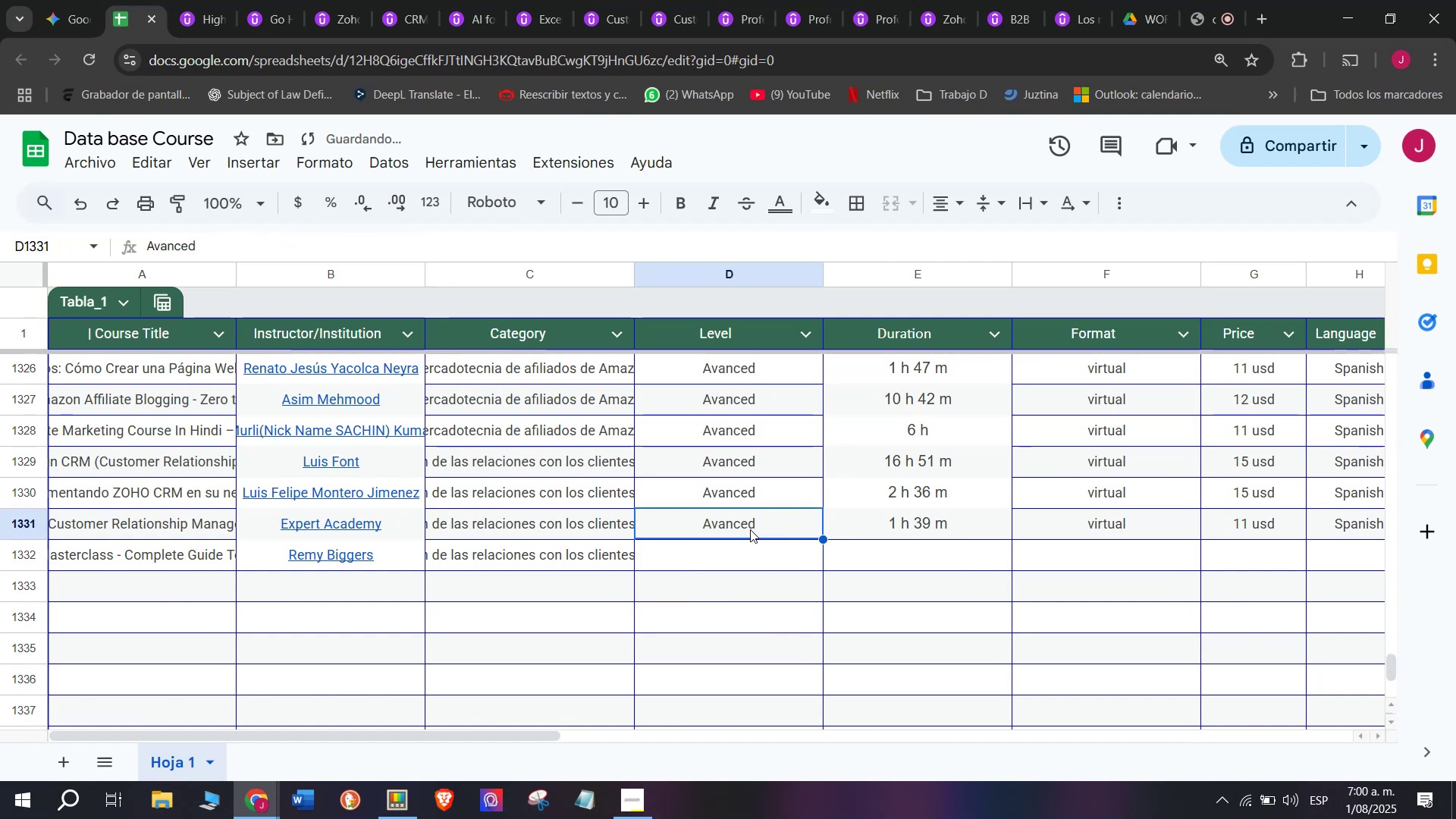 
key(Control+C)
 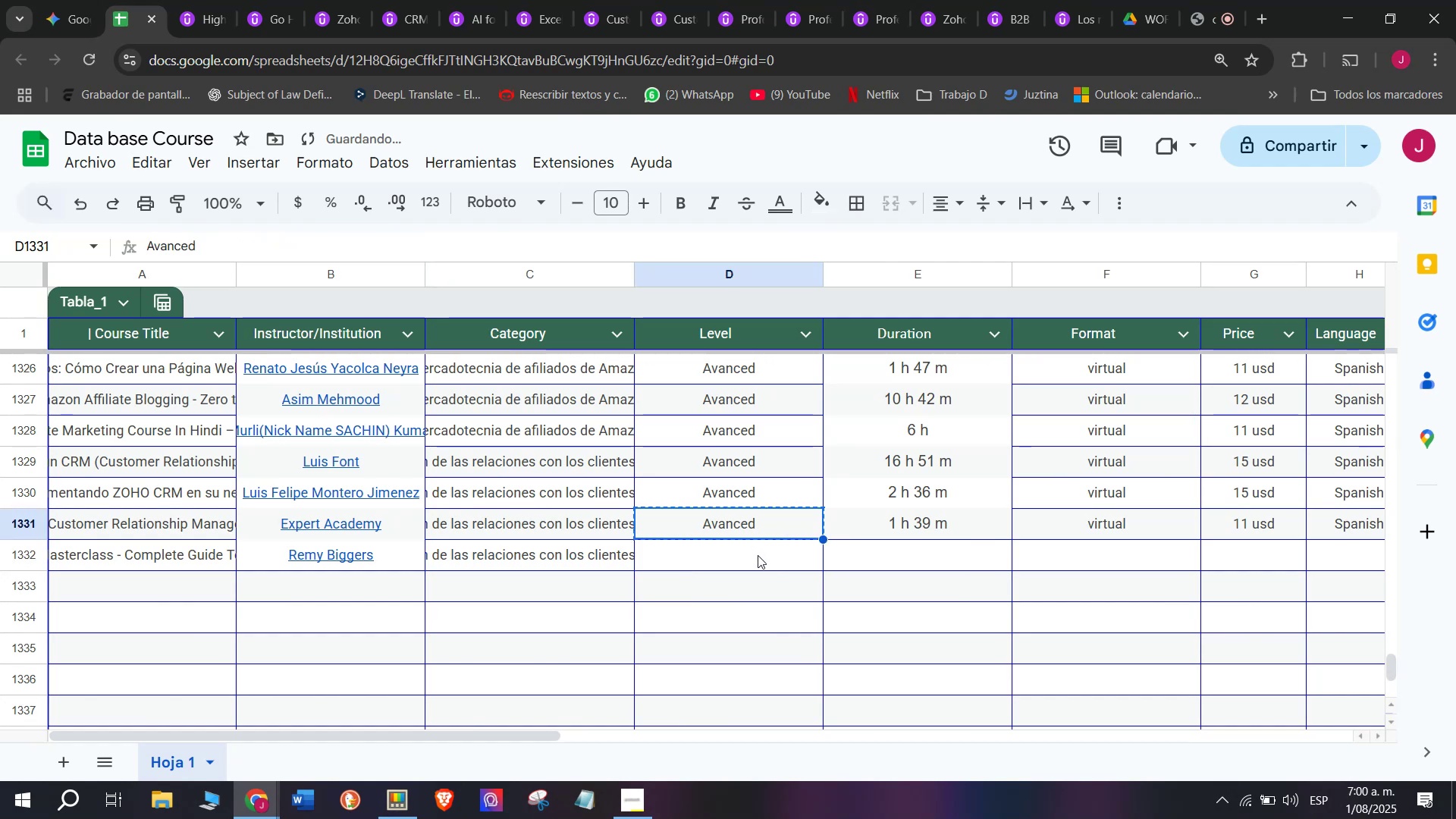 
left_click([758, 555])
 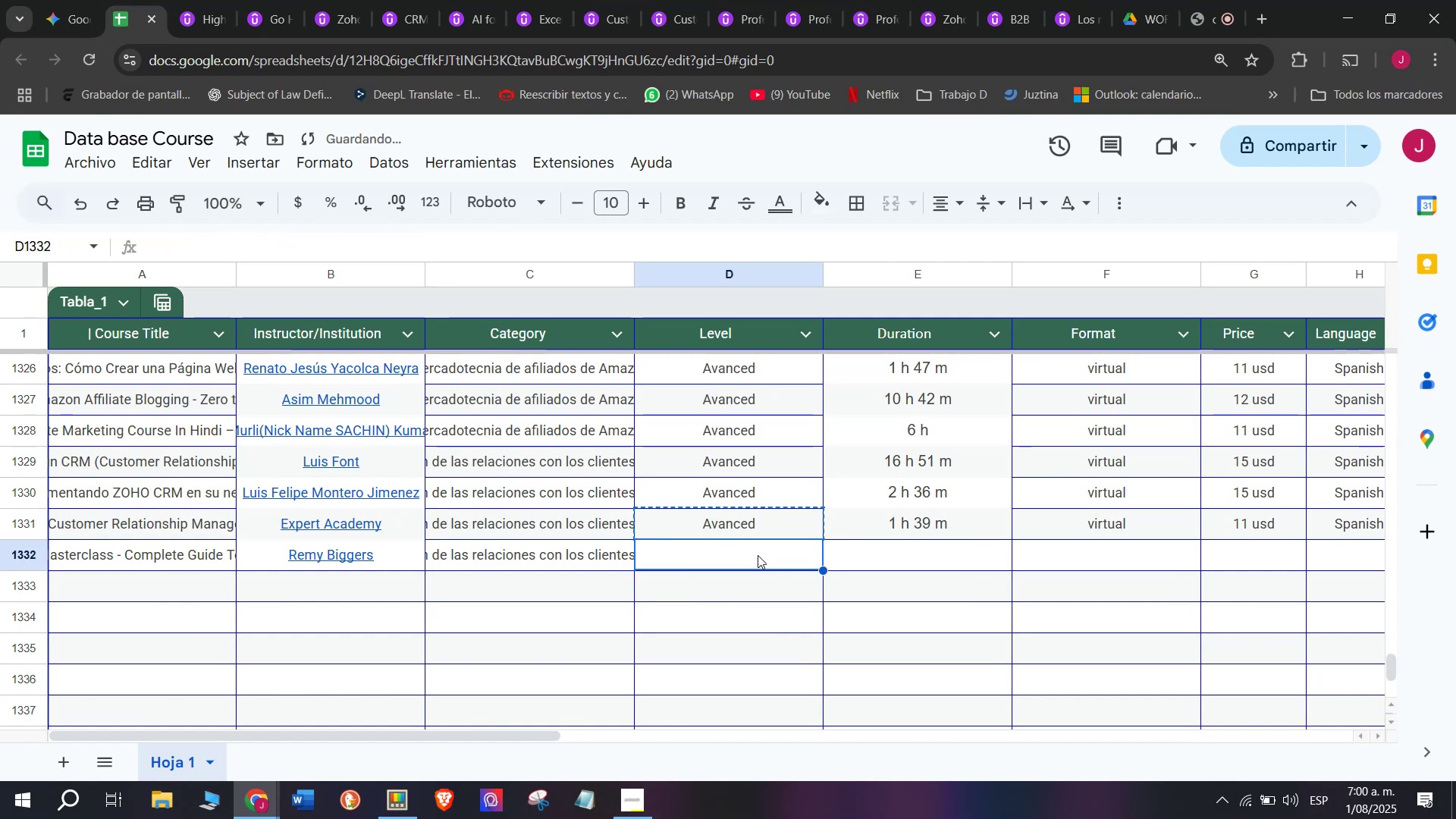 
key(Z)
 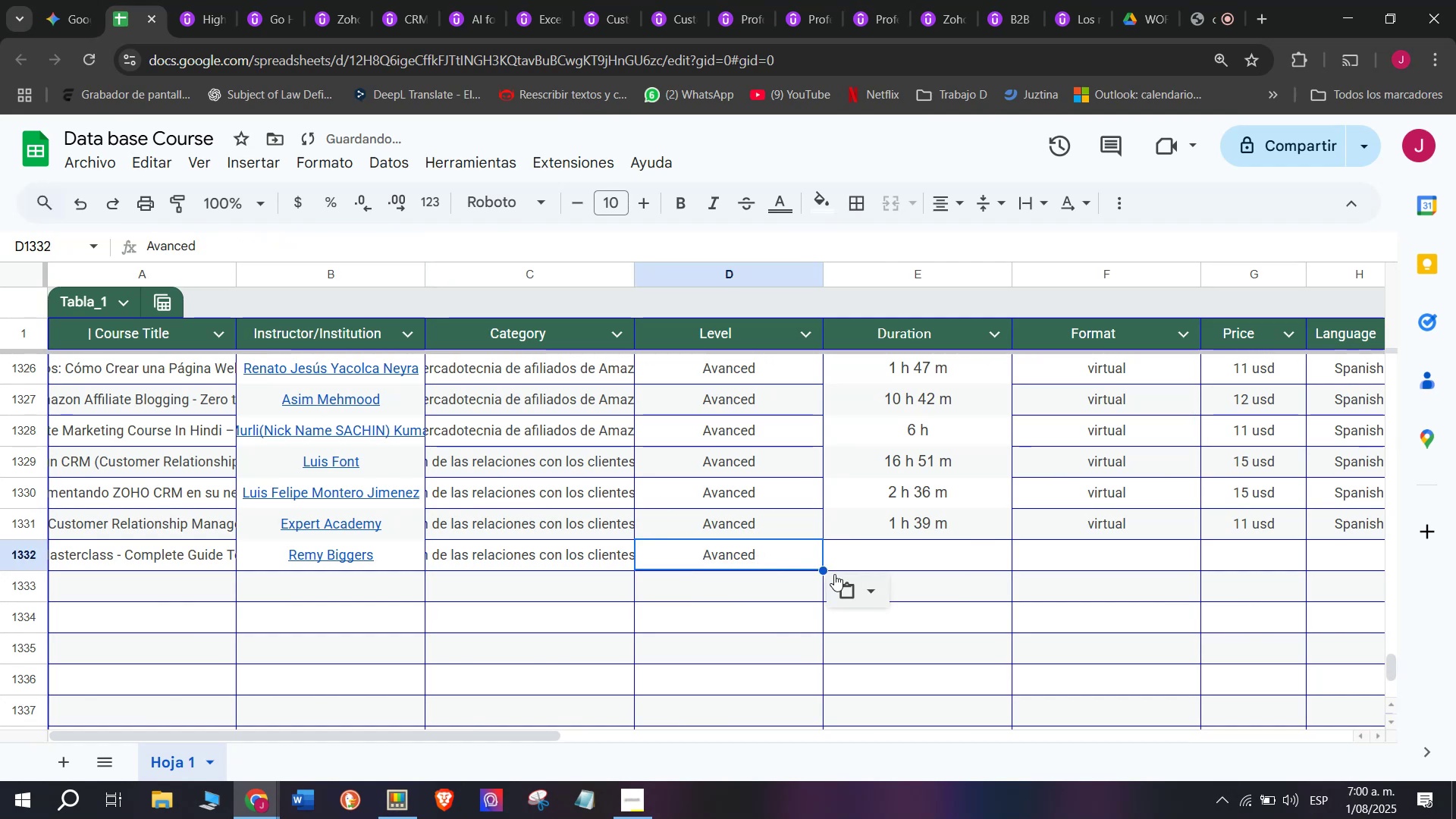 
key(Control+ControlLeft)
 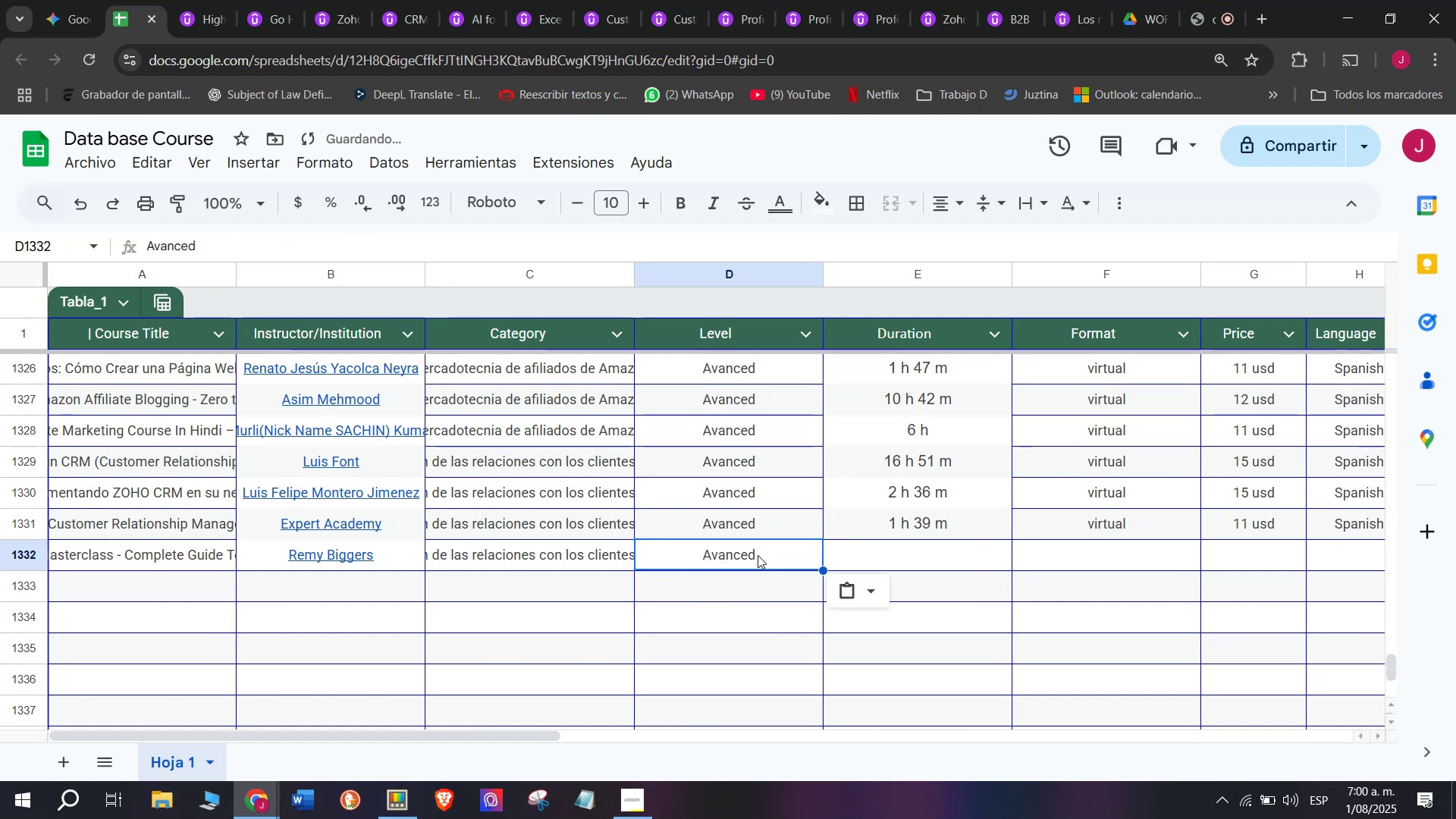 
key(Control+V)
 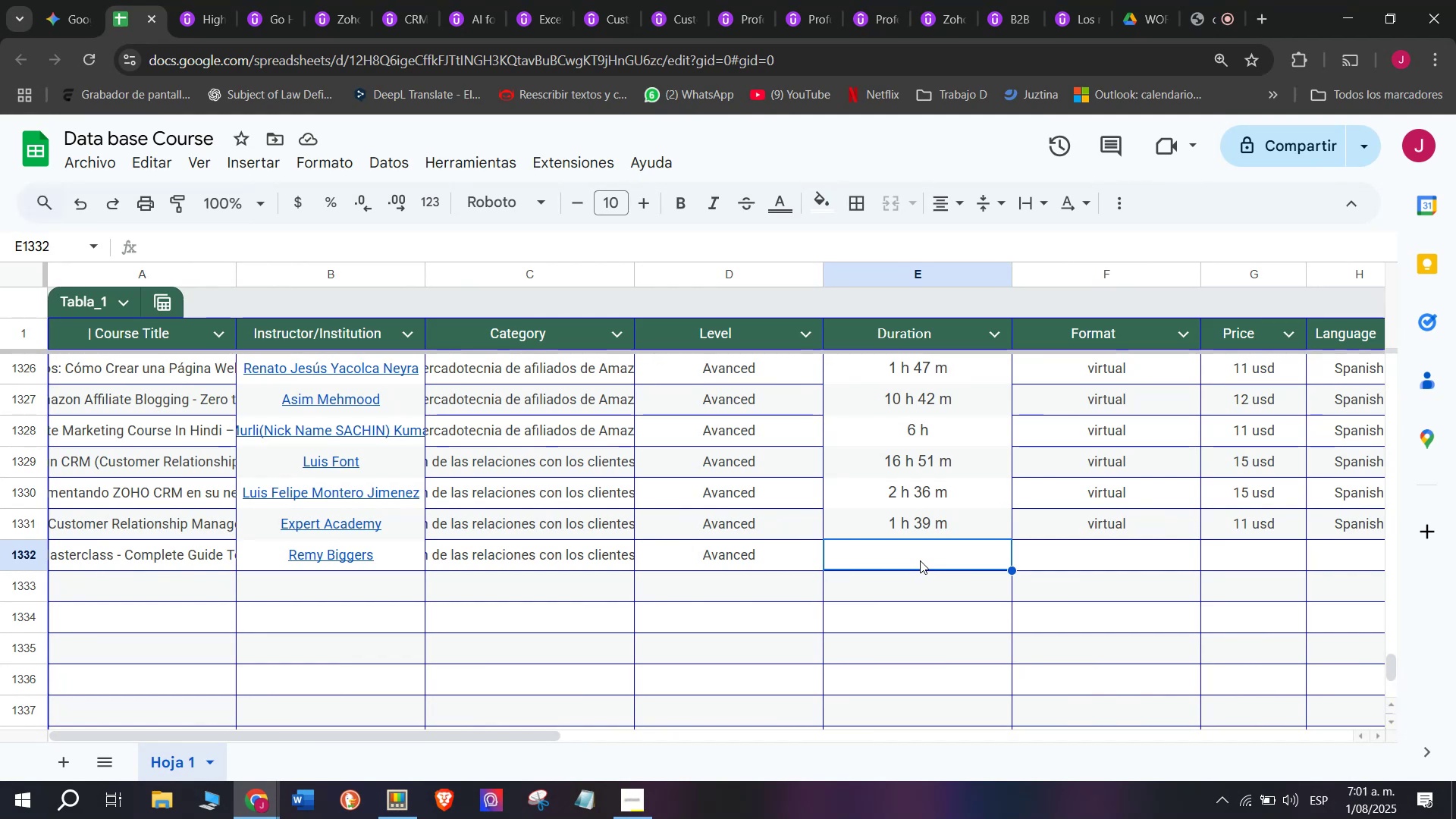 
wait(21.95)
 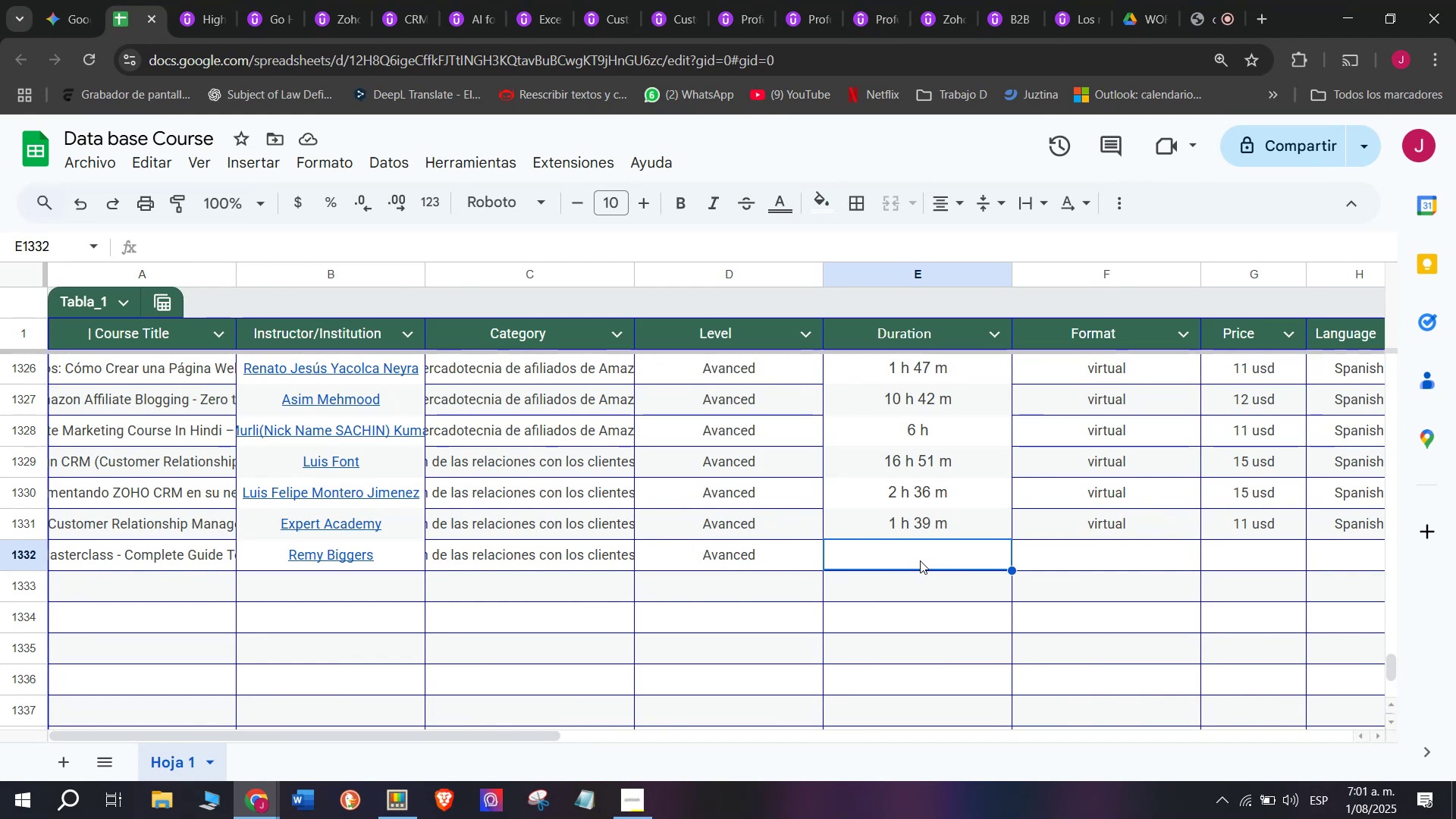 
left_click([205, 0])
 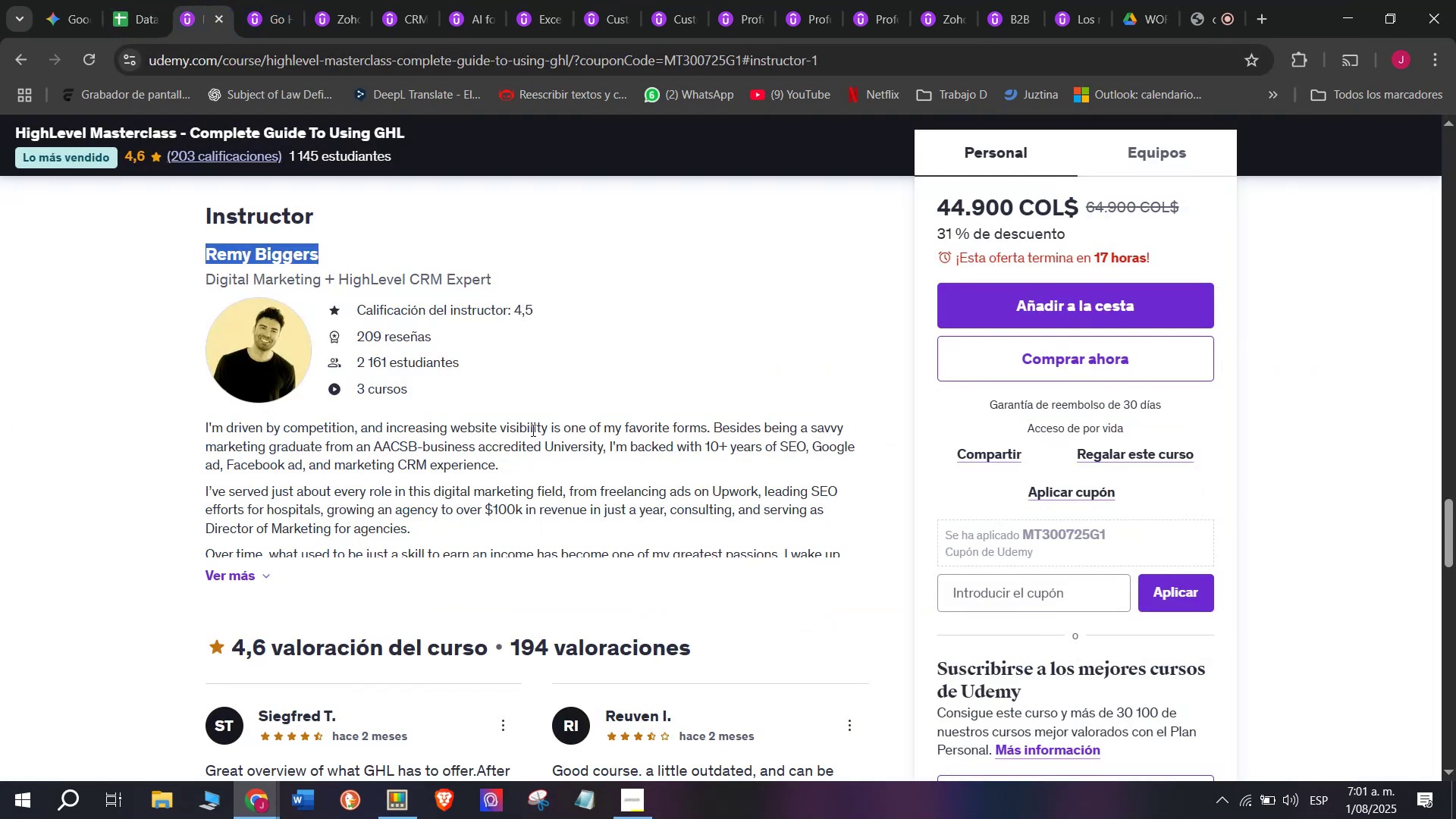 
scroll: coordinate [350, 562], scroll_direction: up, amount: 9.0
 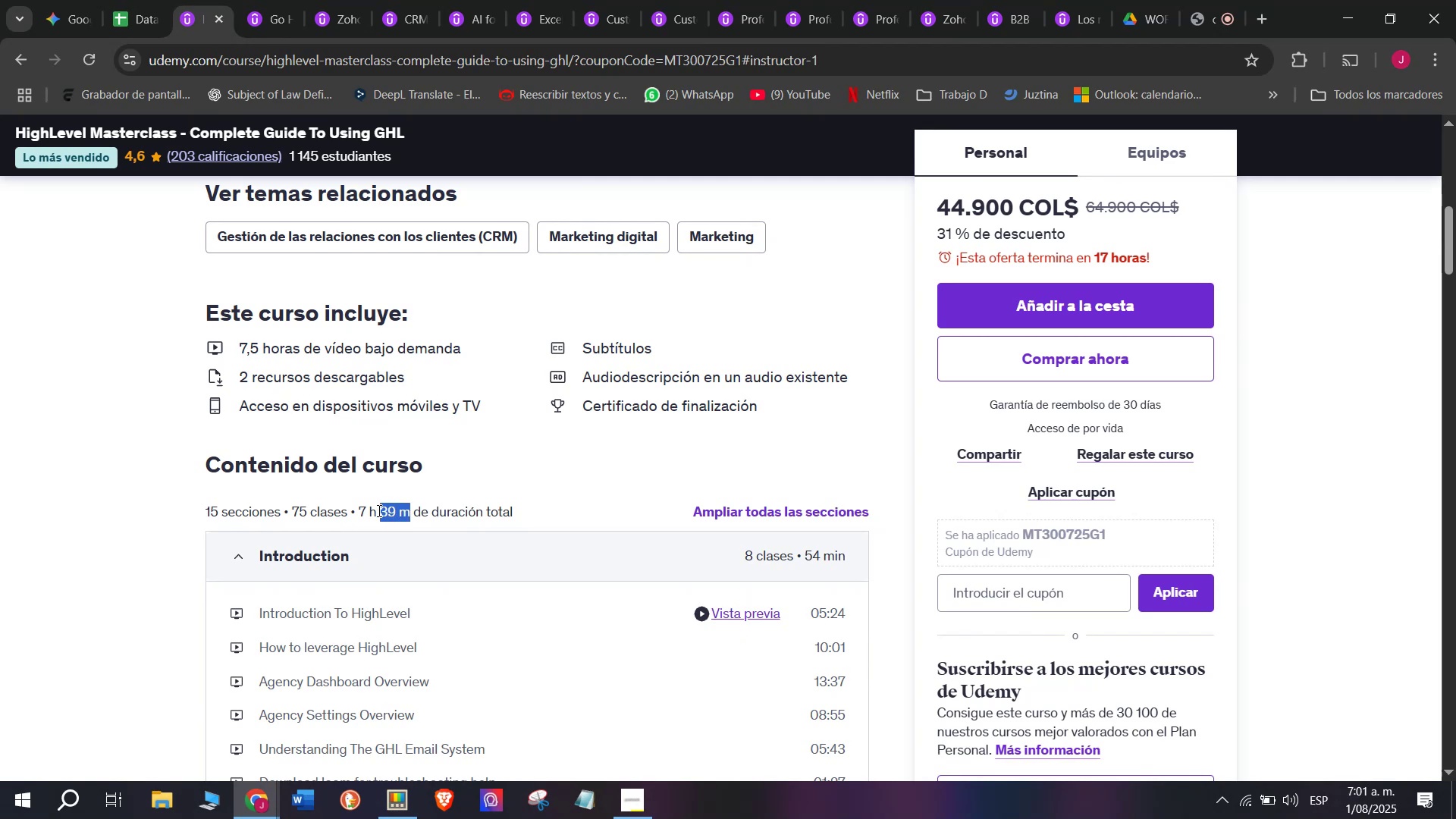 
key(Break)
 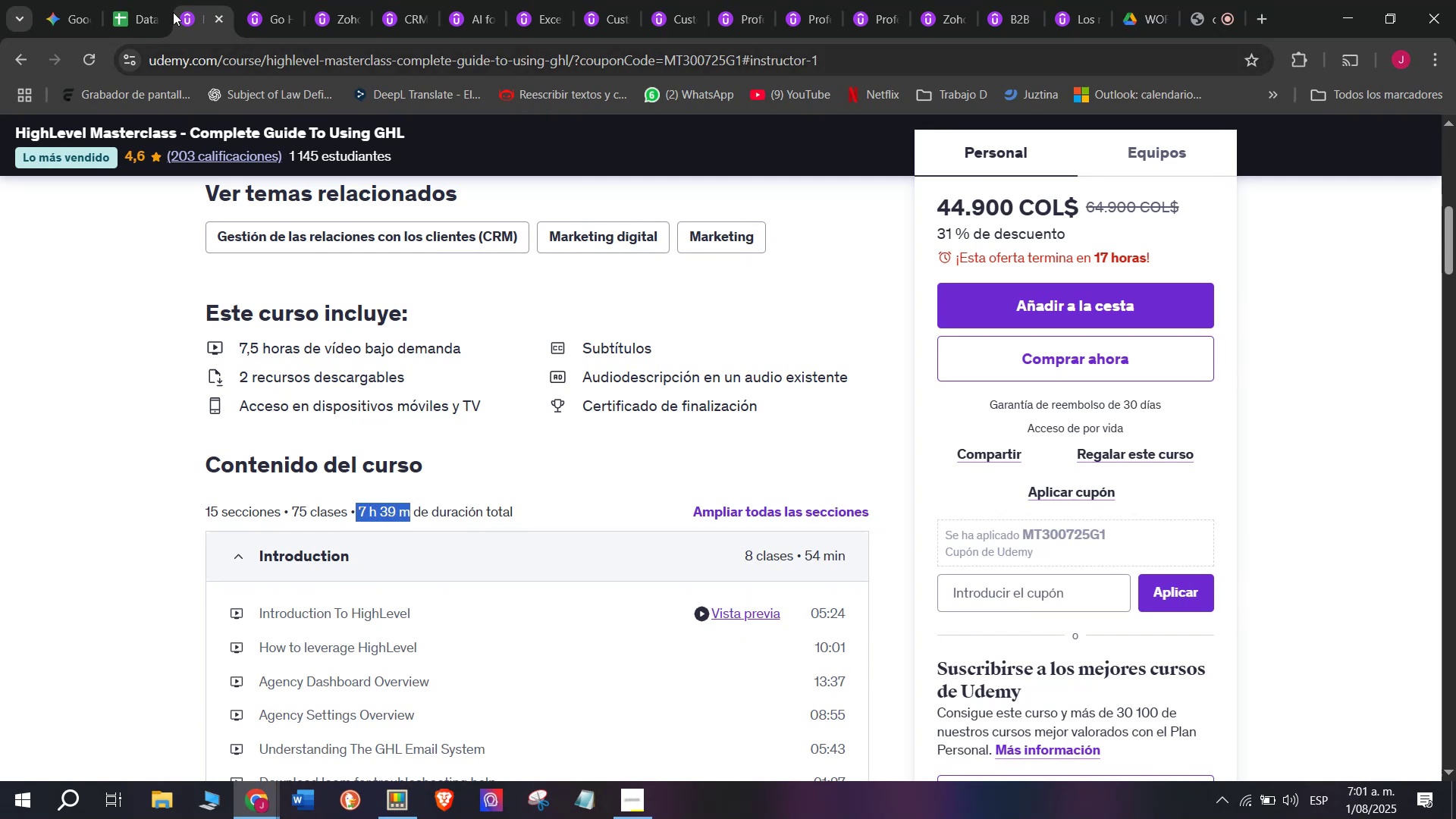 
key(Control+ControlLeft)
 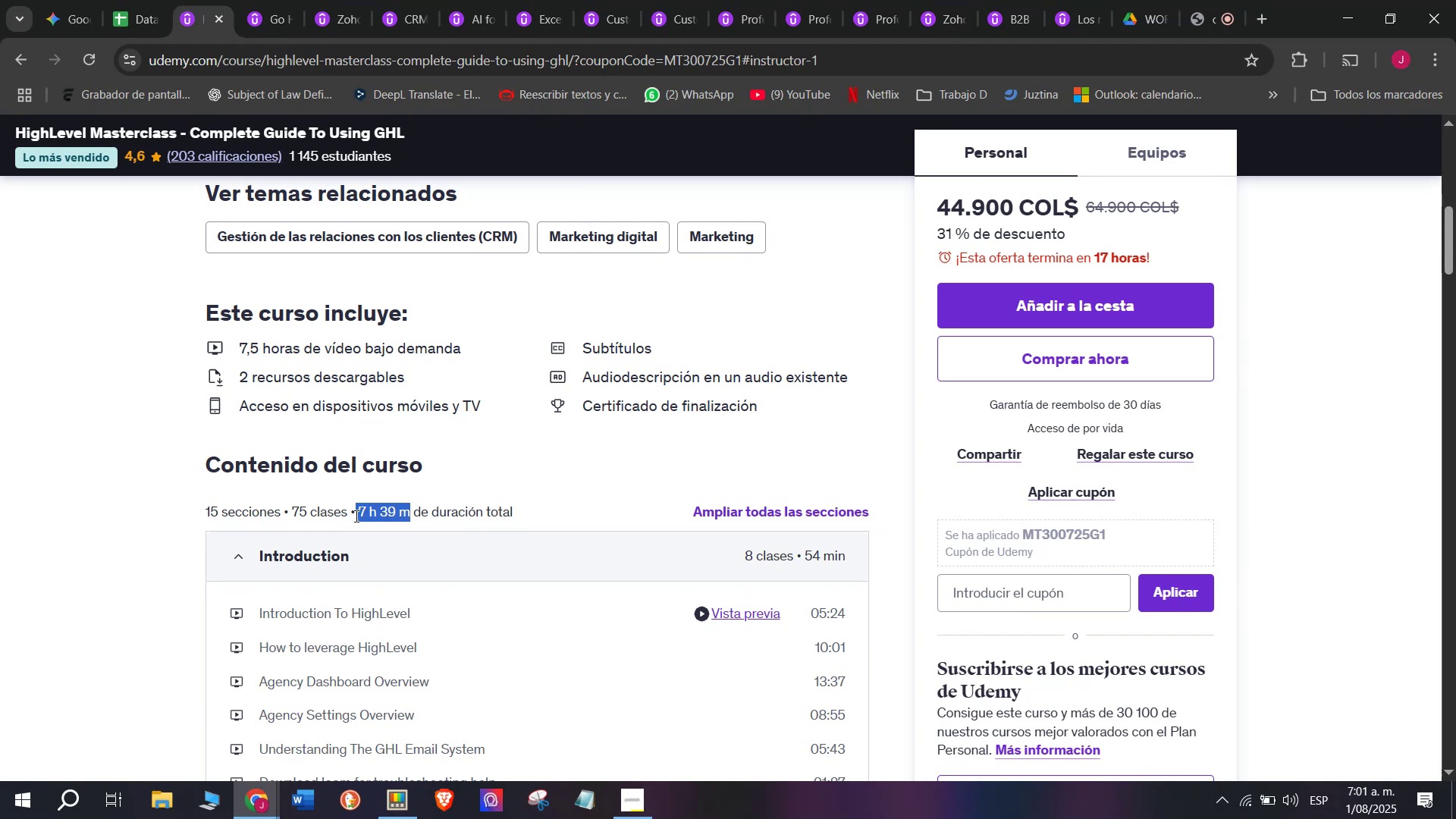 
key(Control+C)
 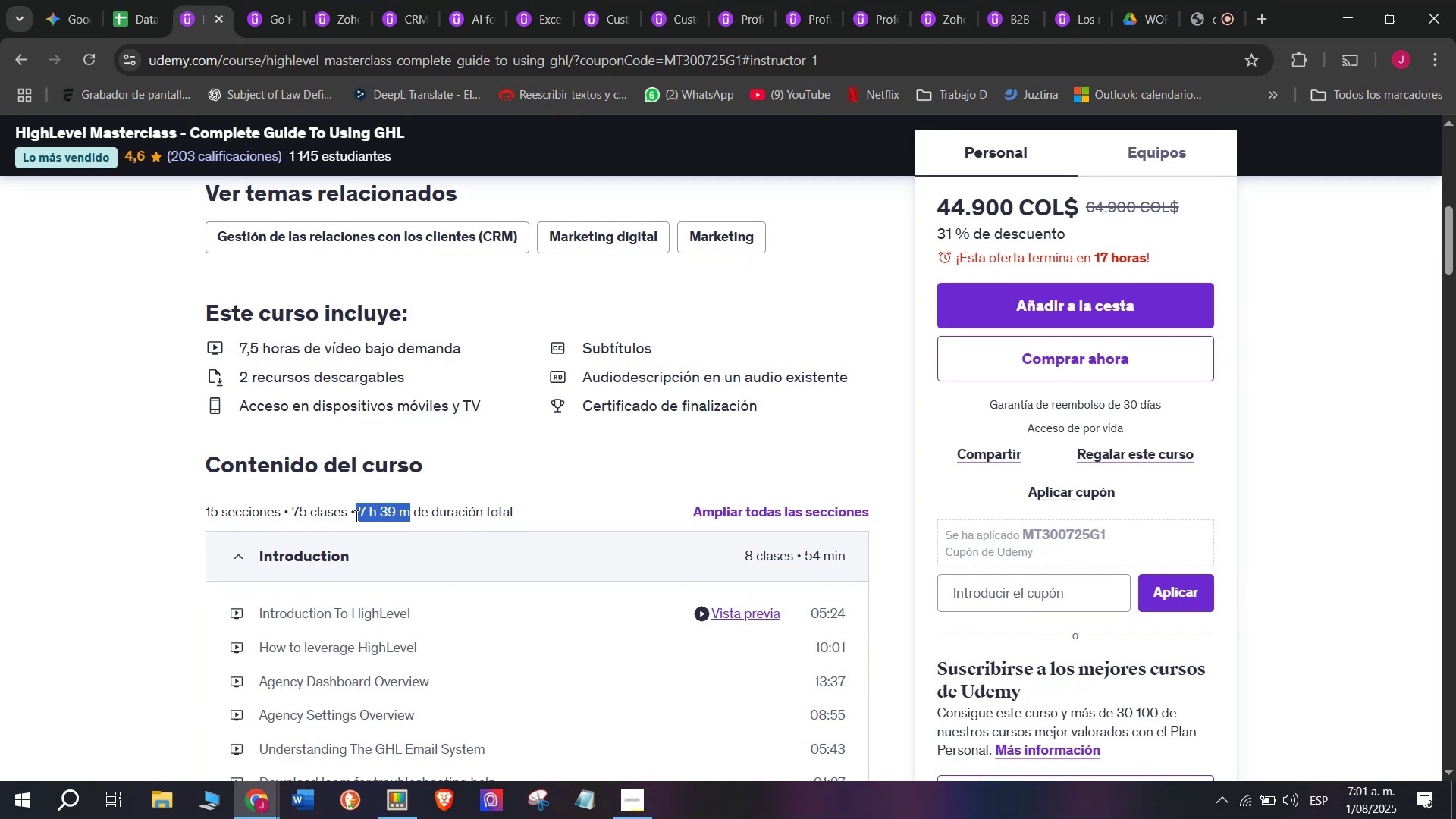 
key(Control+ControlLeft)
 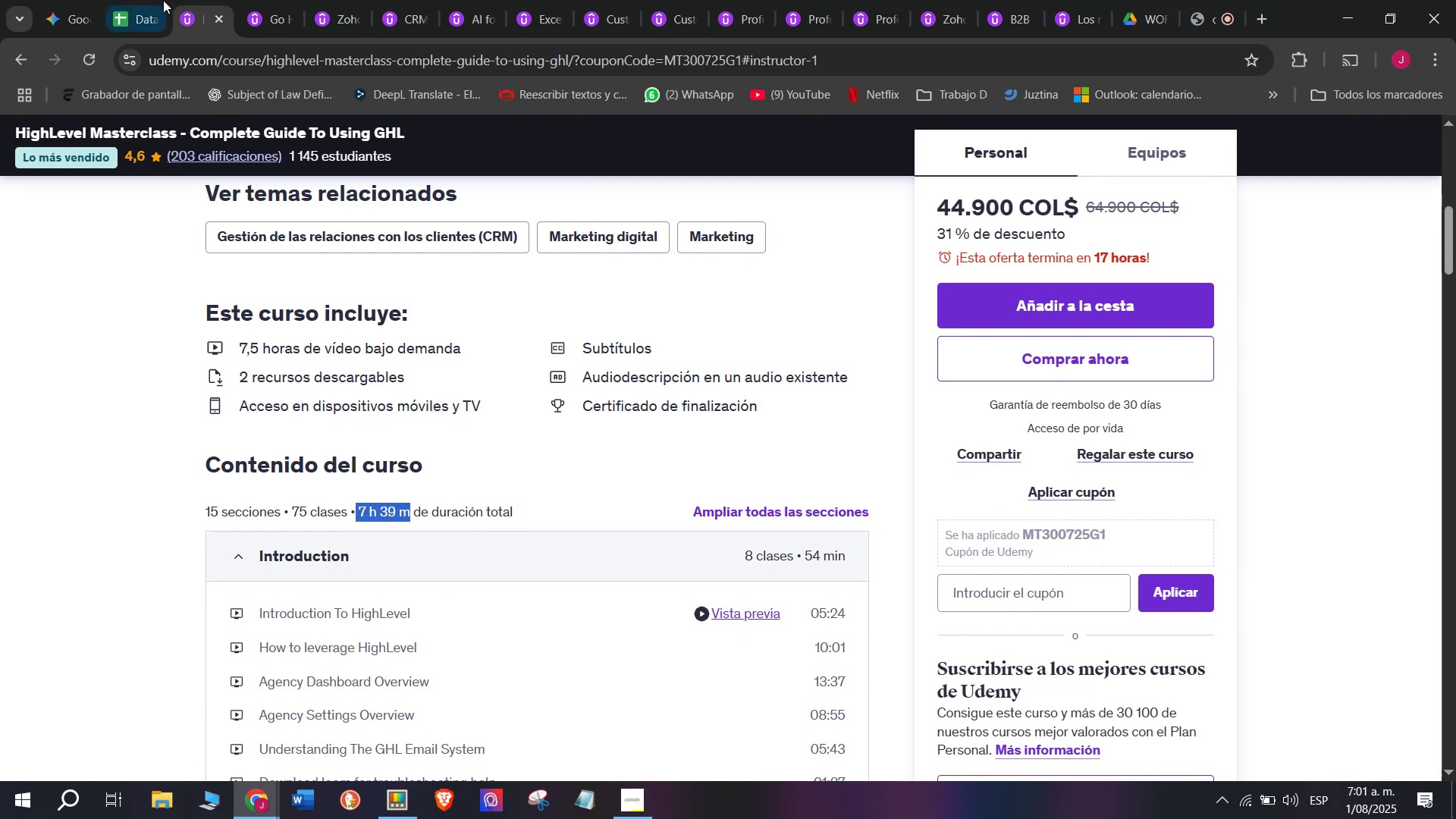 
key(Break)
 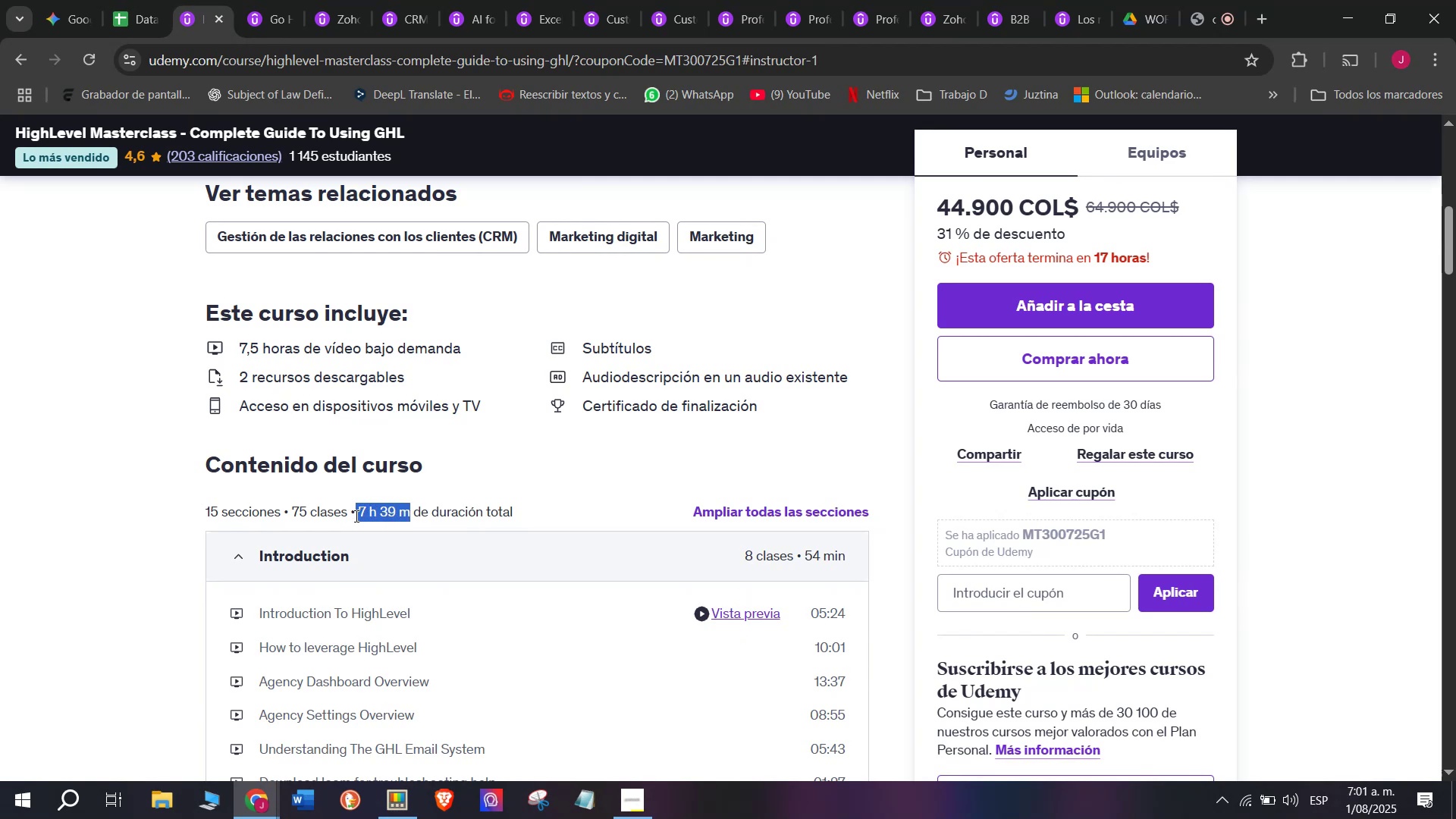 
key(Control+C)
 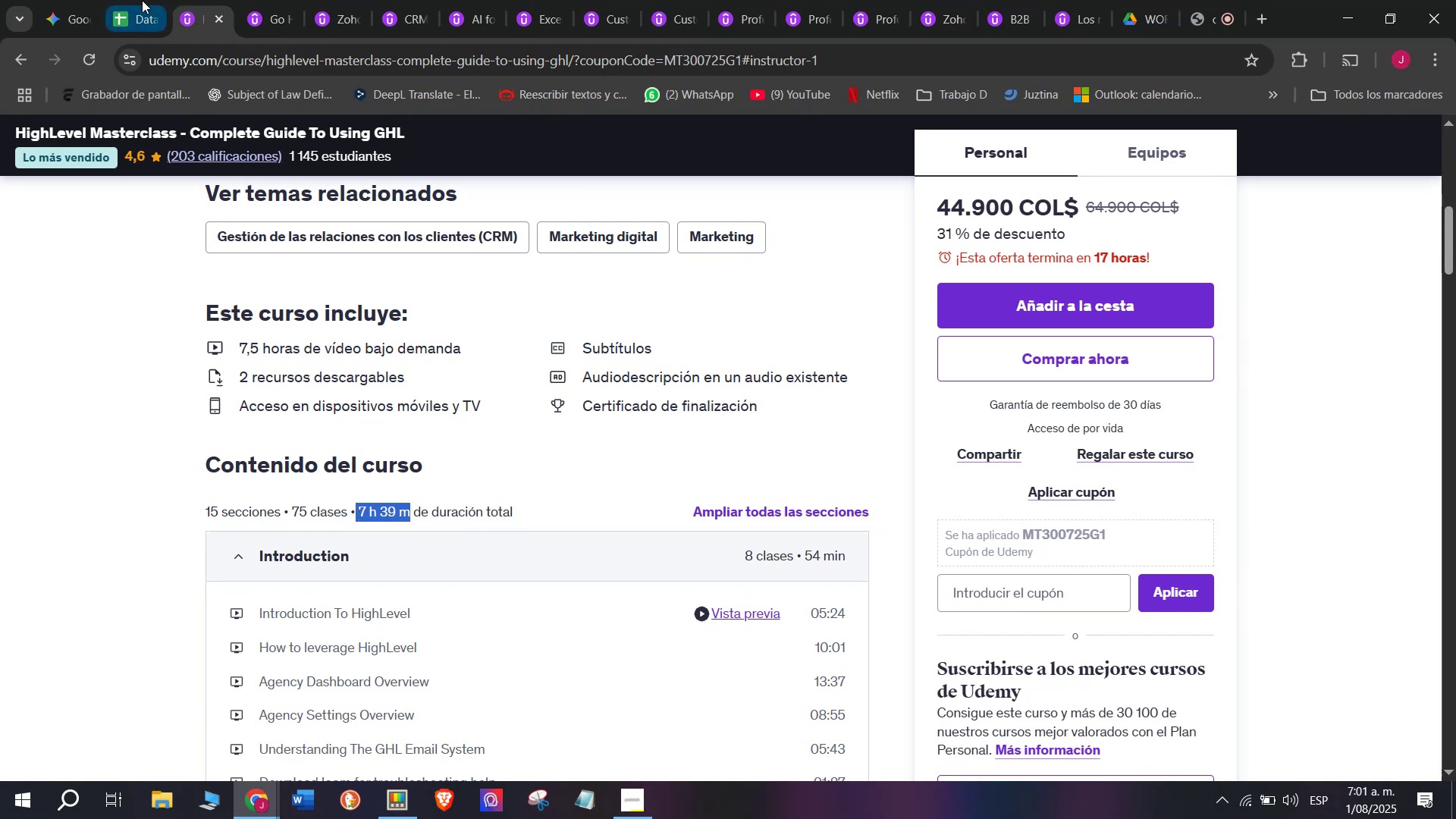 
left_click([138, 0])
 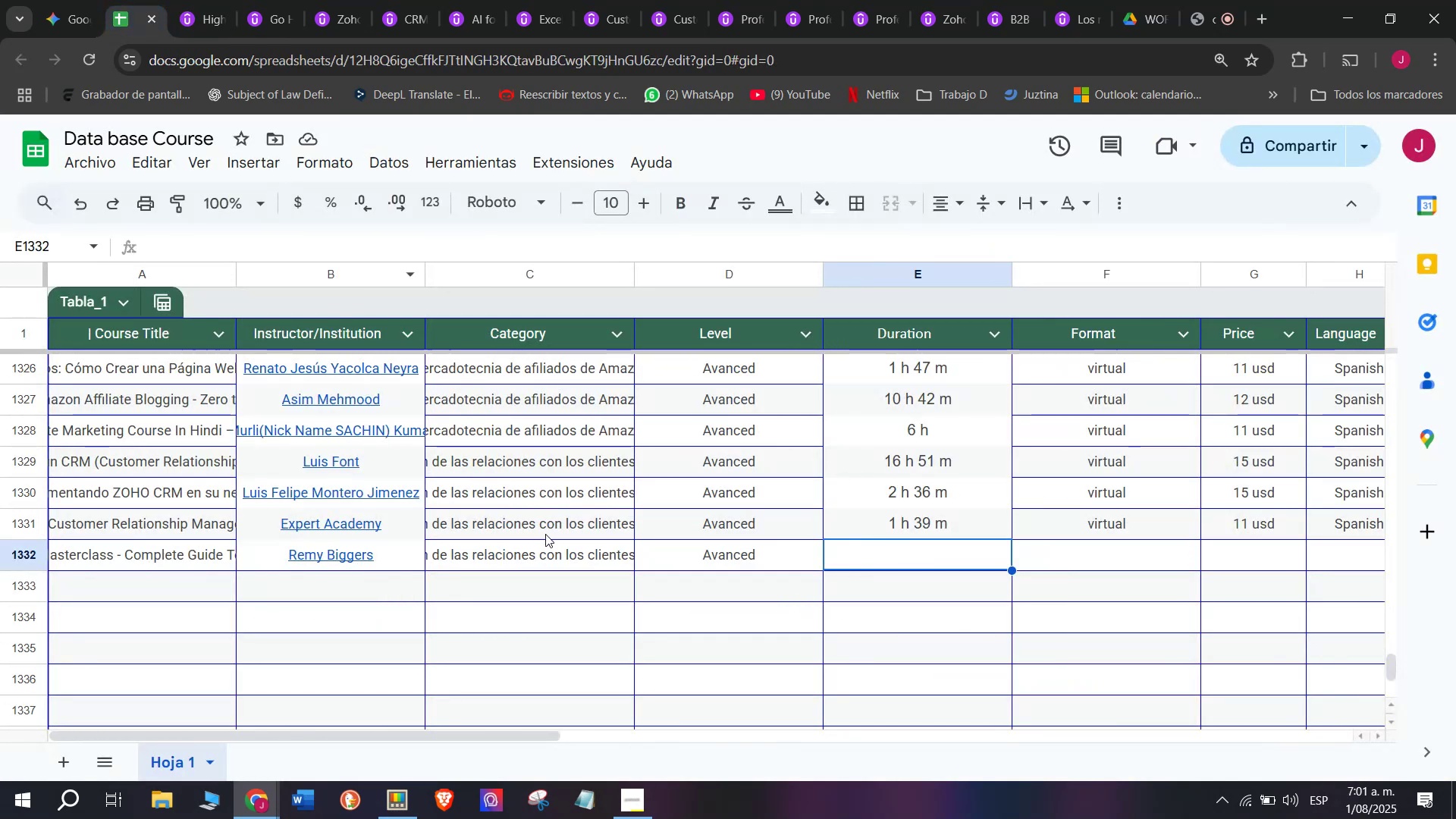 
key(Z)
 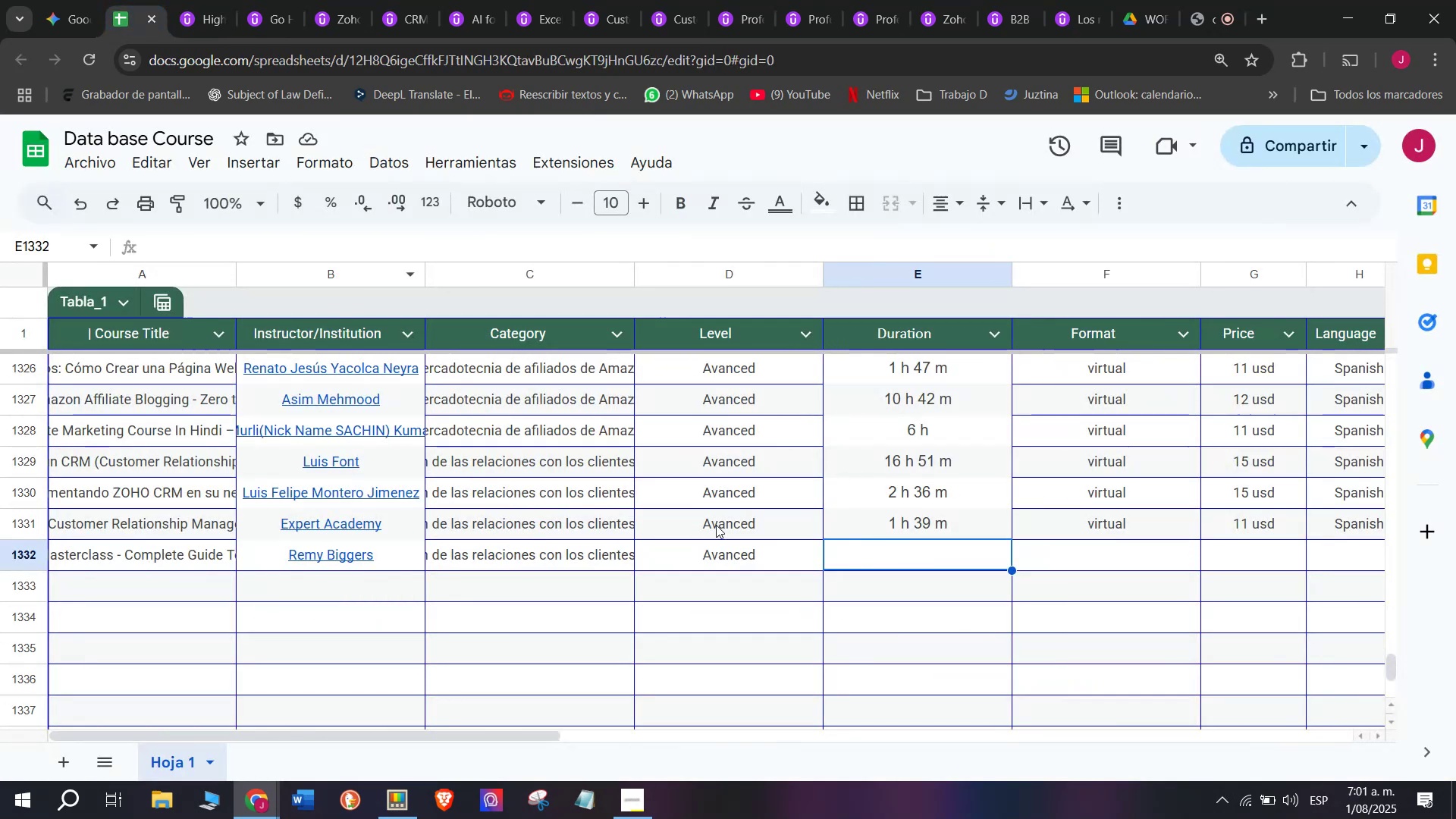 
key(Control+ControlLeft)
 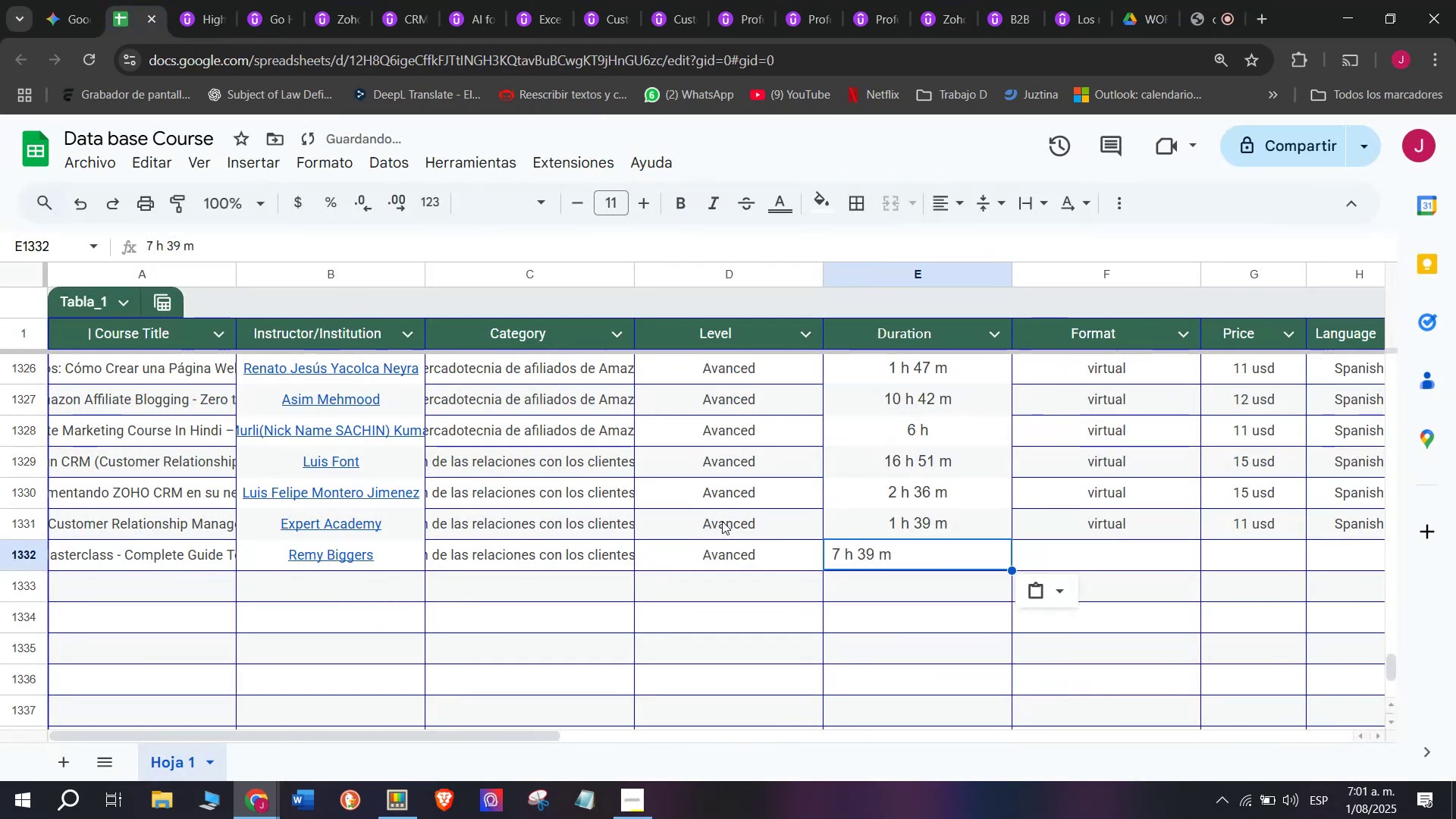 
key(Control+V)
 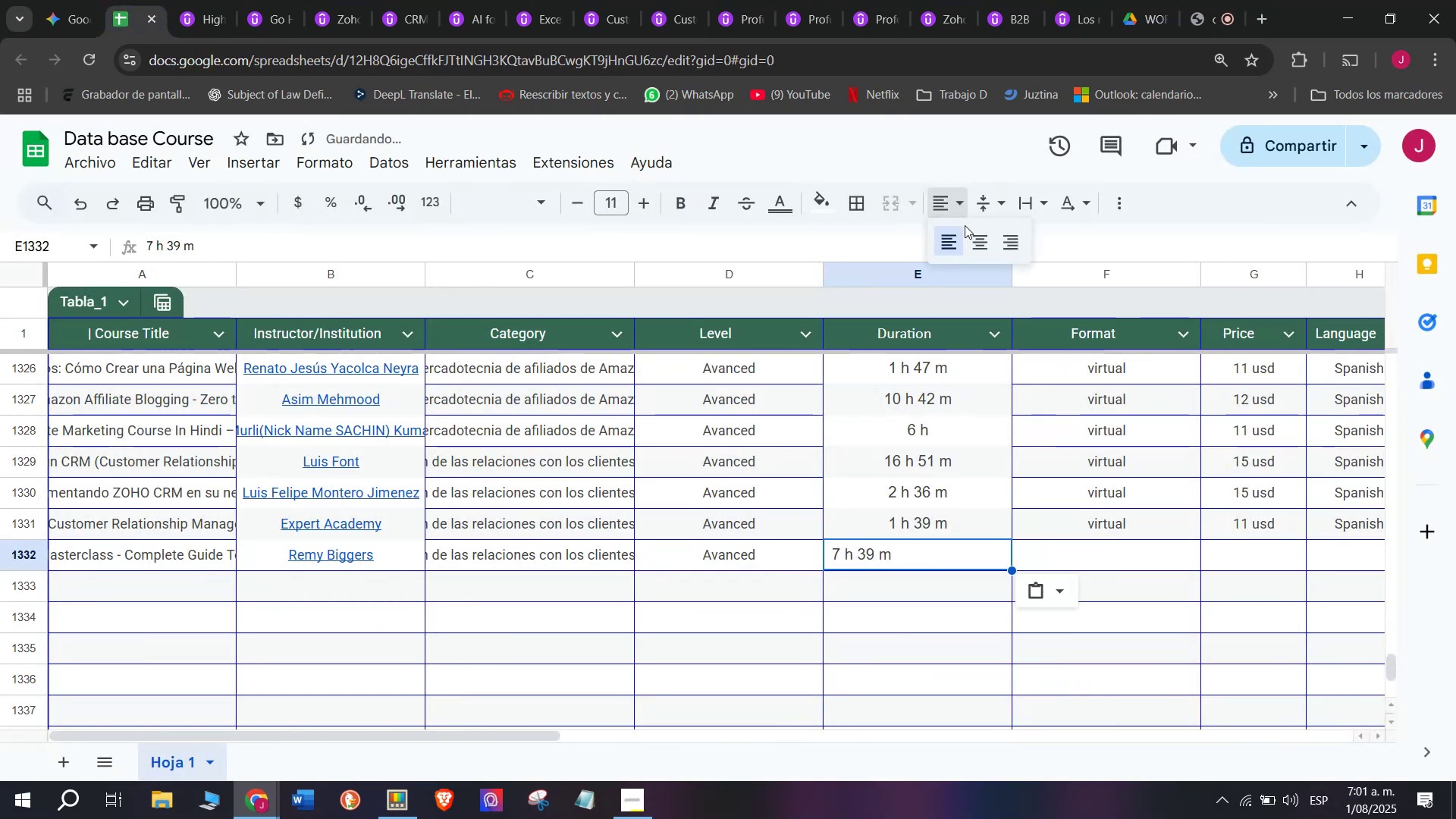 
left_click([972, 231])
 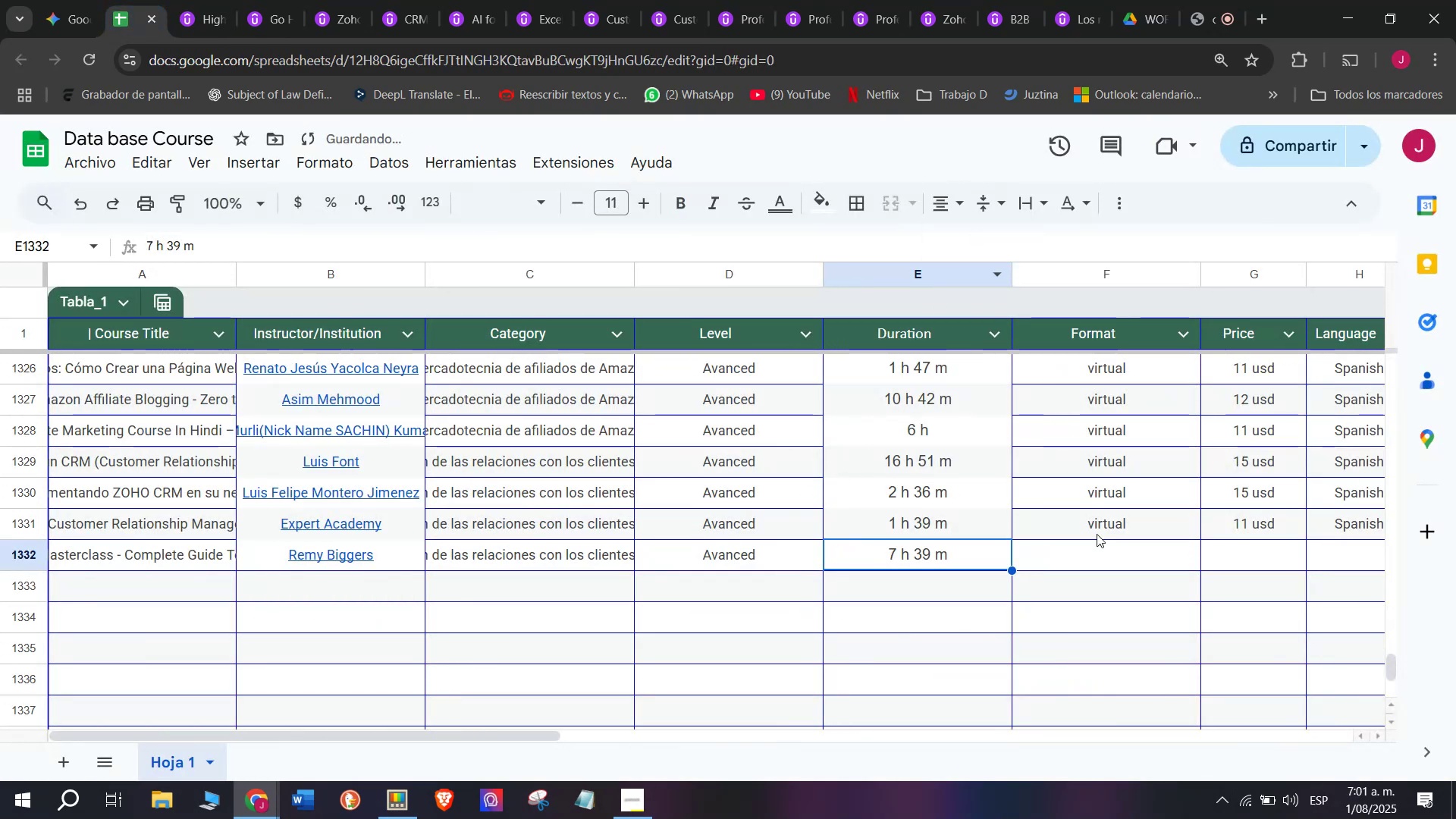 
left_click([1110, 566])
 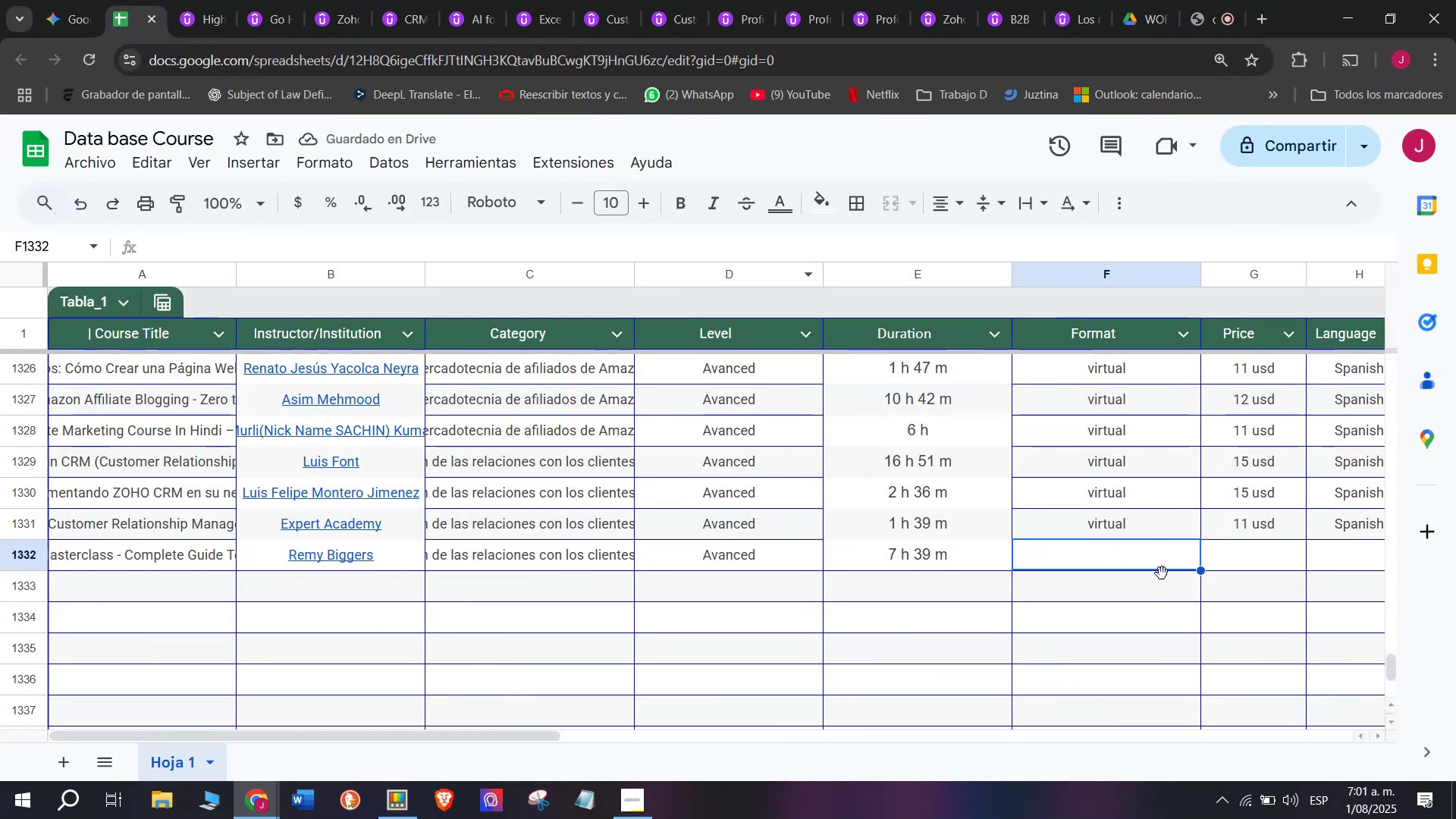 
key(Control+ControlLeft)
 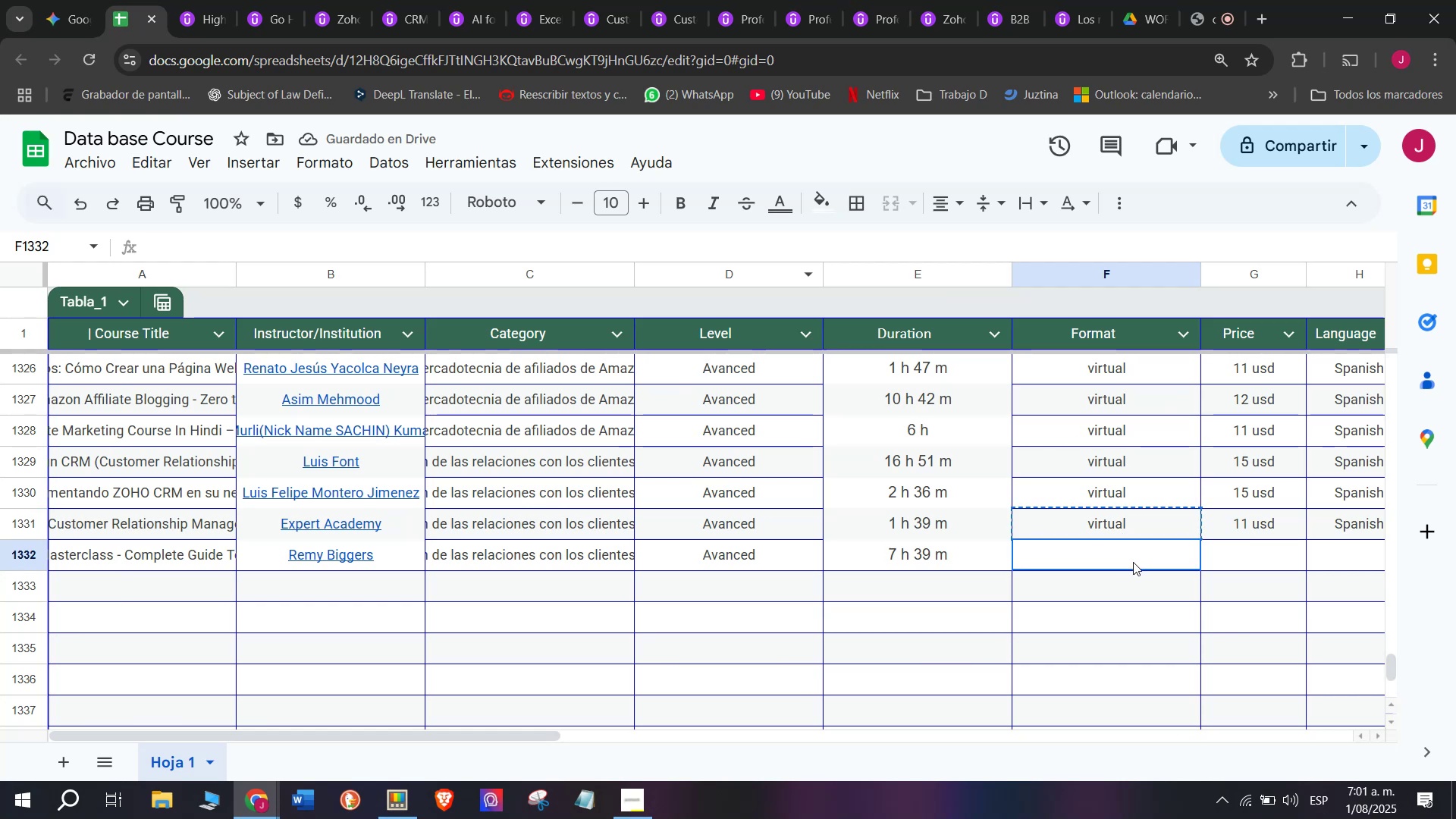 
key(Break)
 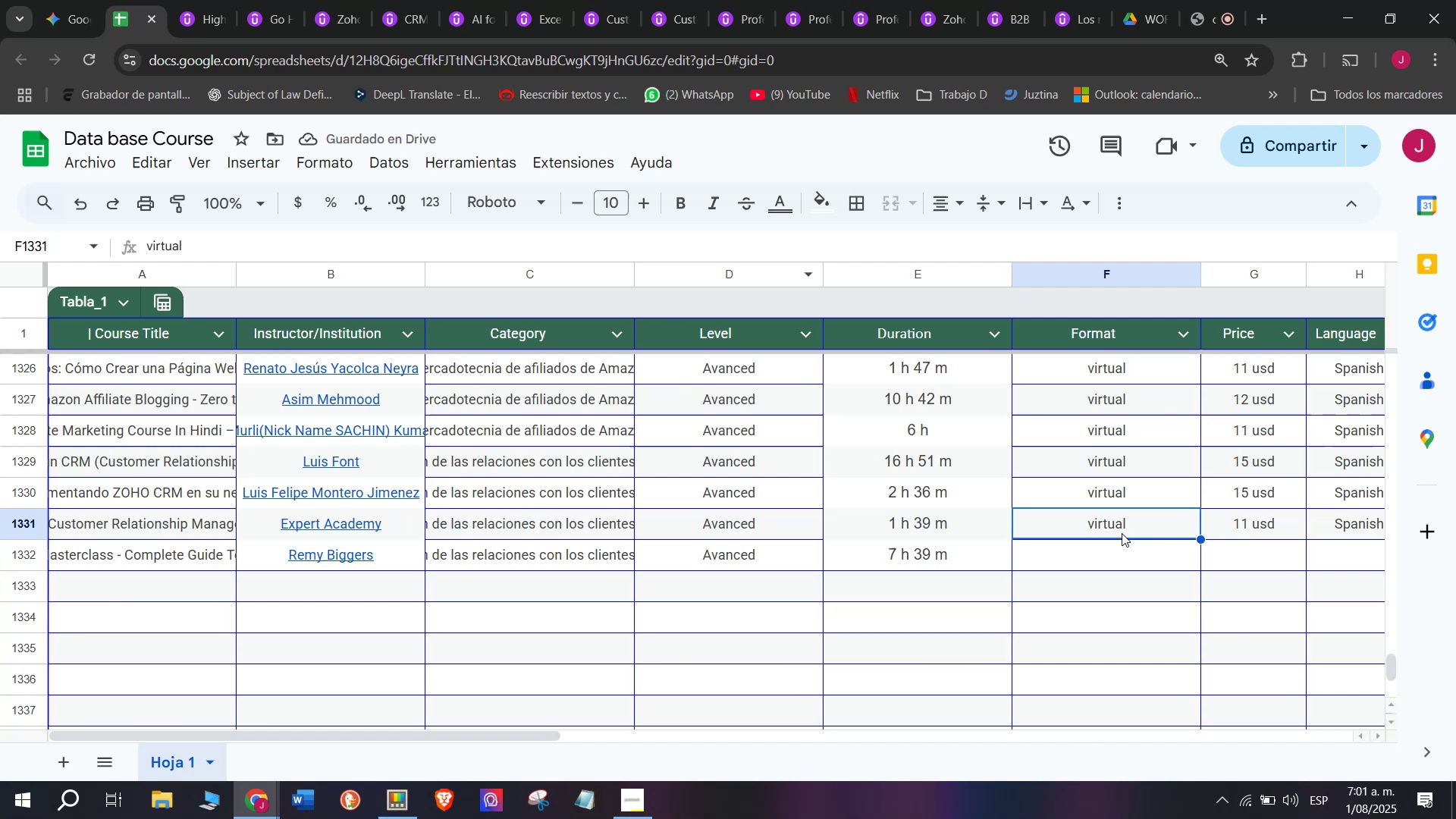 
key(Control+C)
 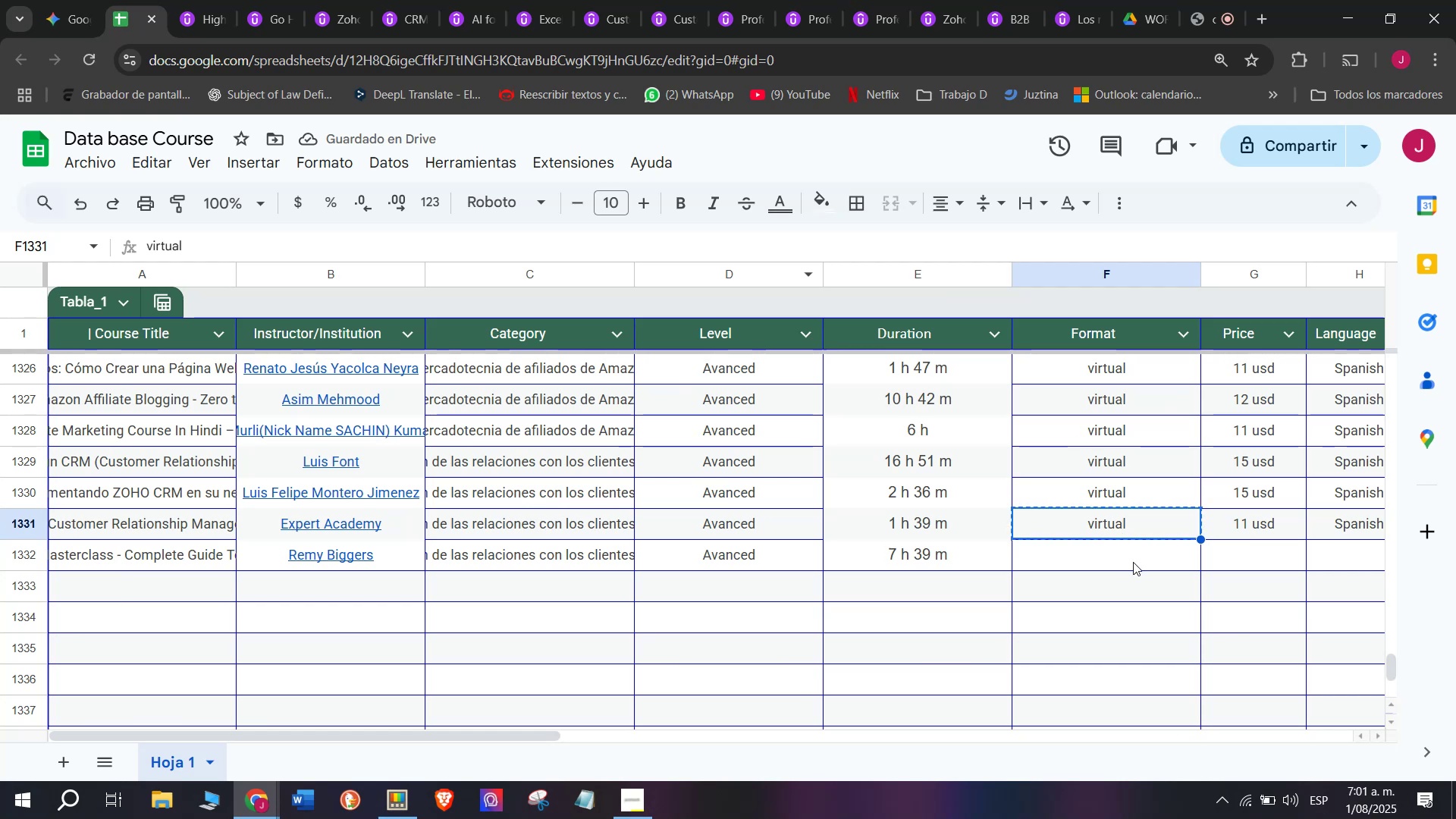 
key(Z)
 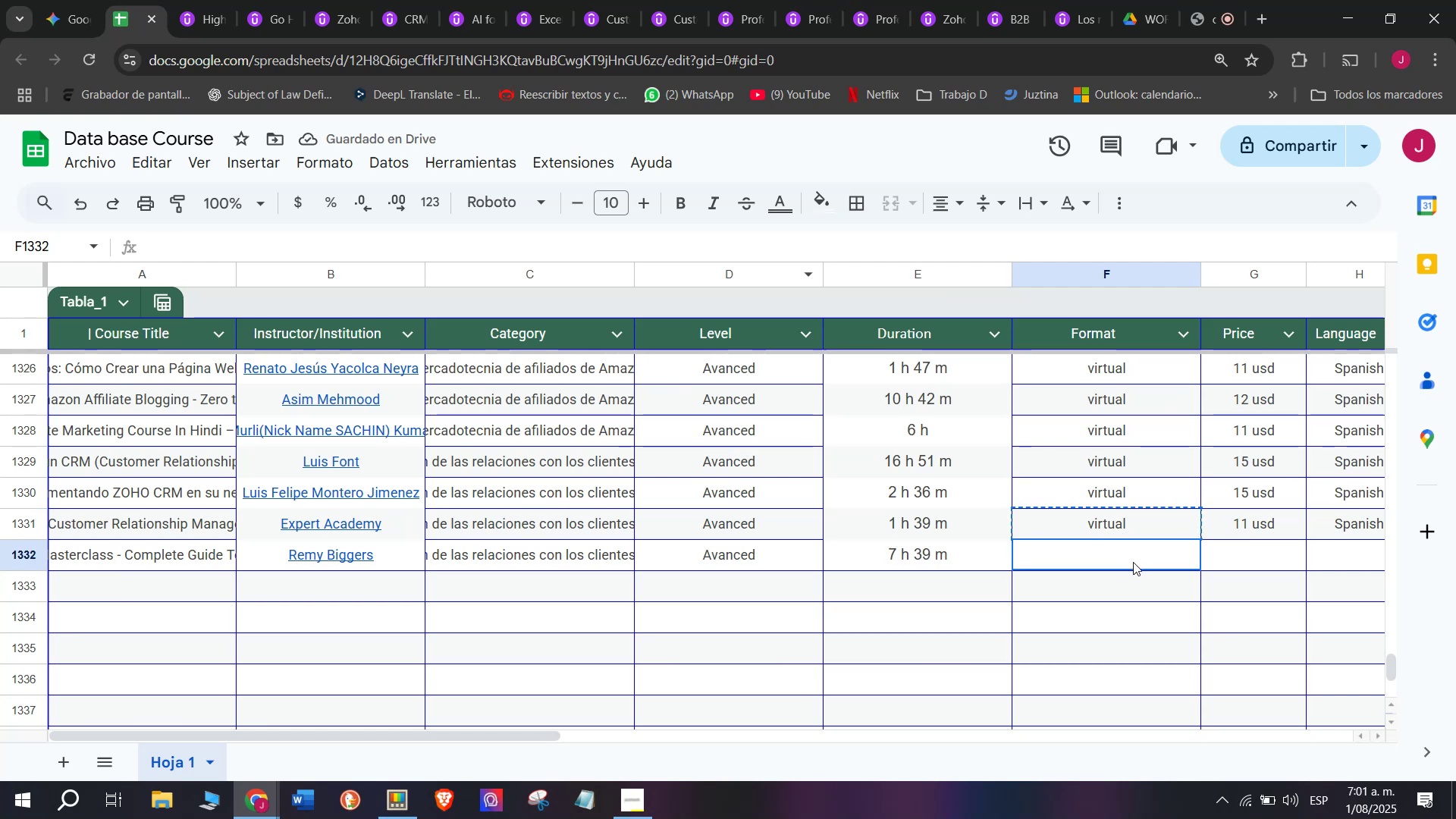 
key(Control+ControlLeft)
 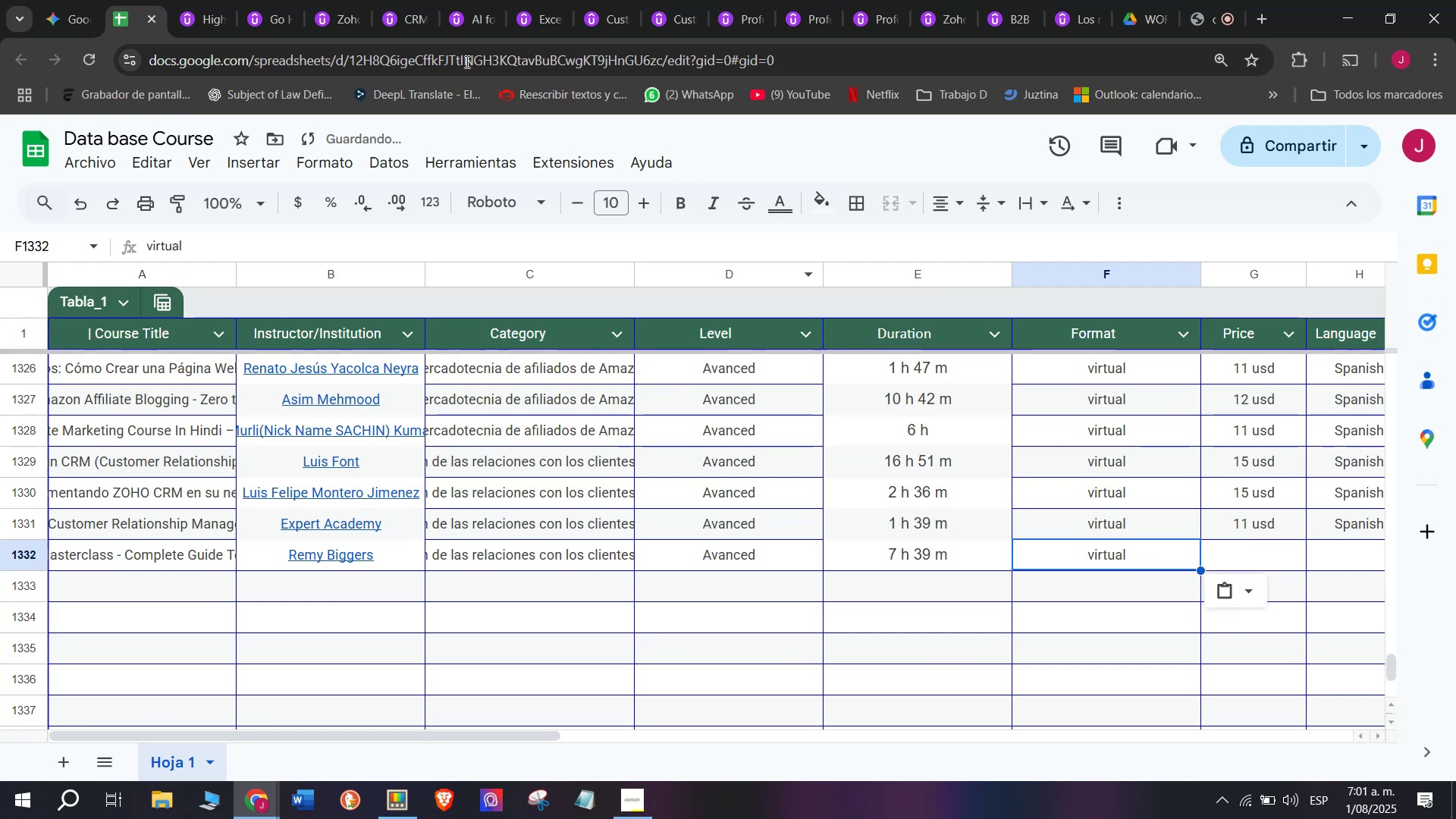 
key(Control+V)
 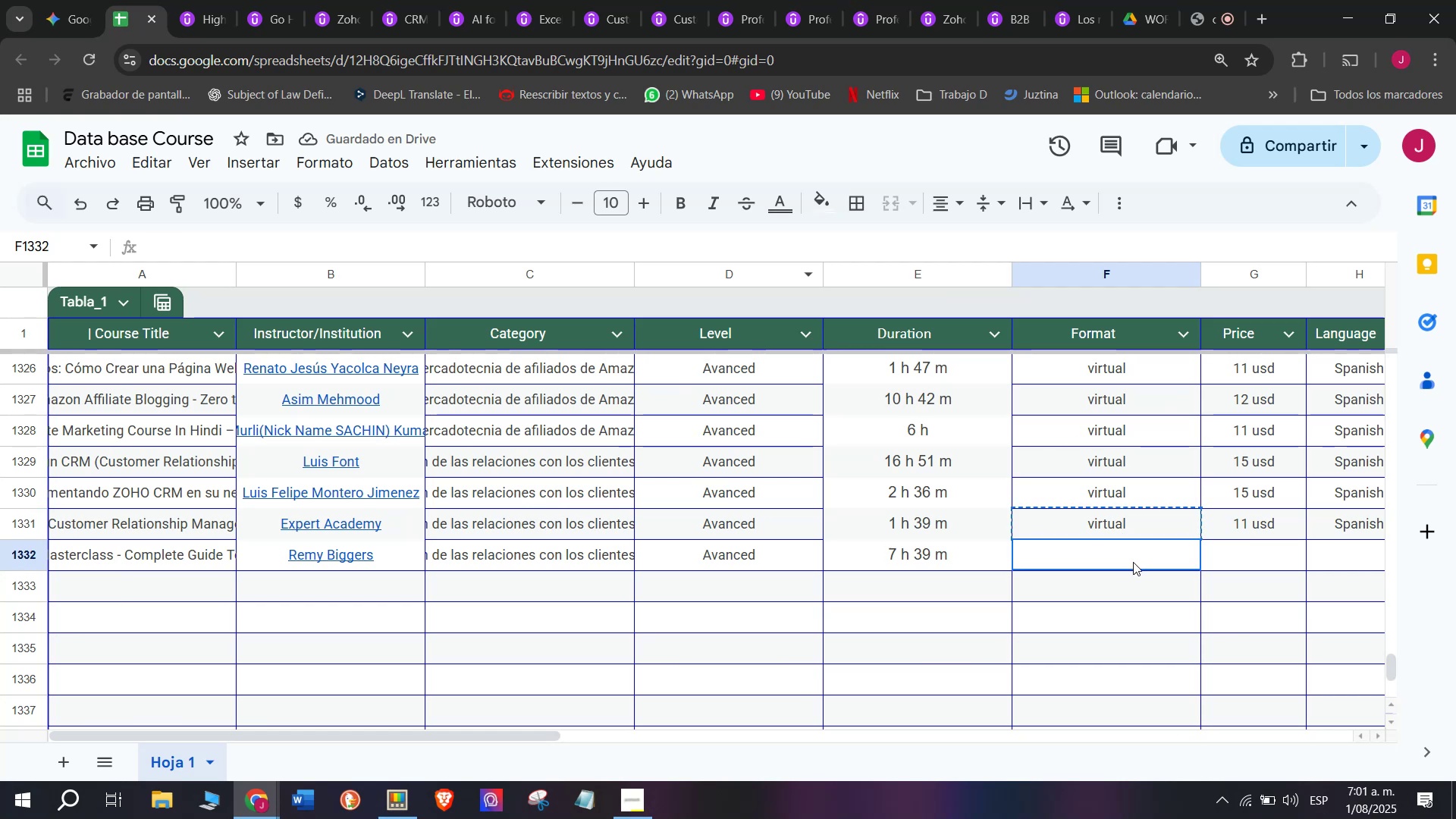 
left_click([1133, 562])
 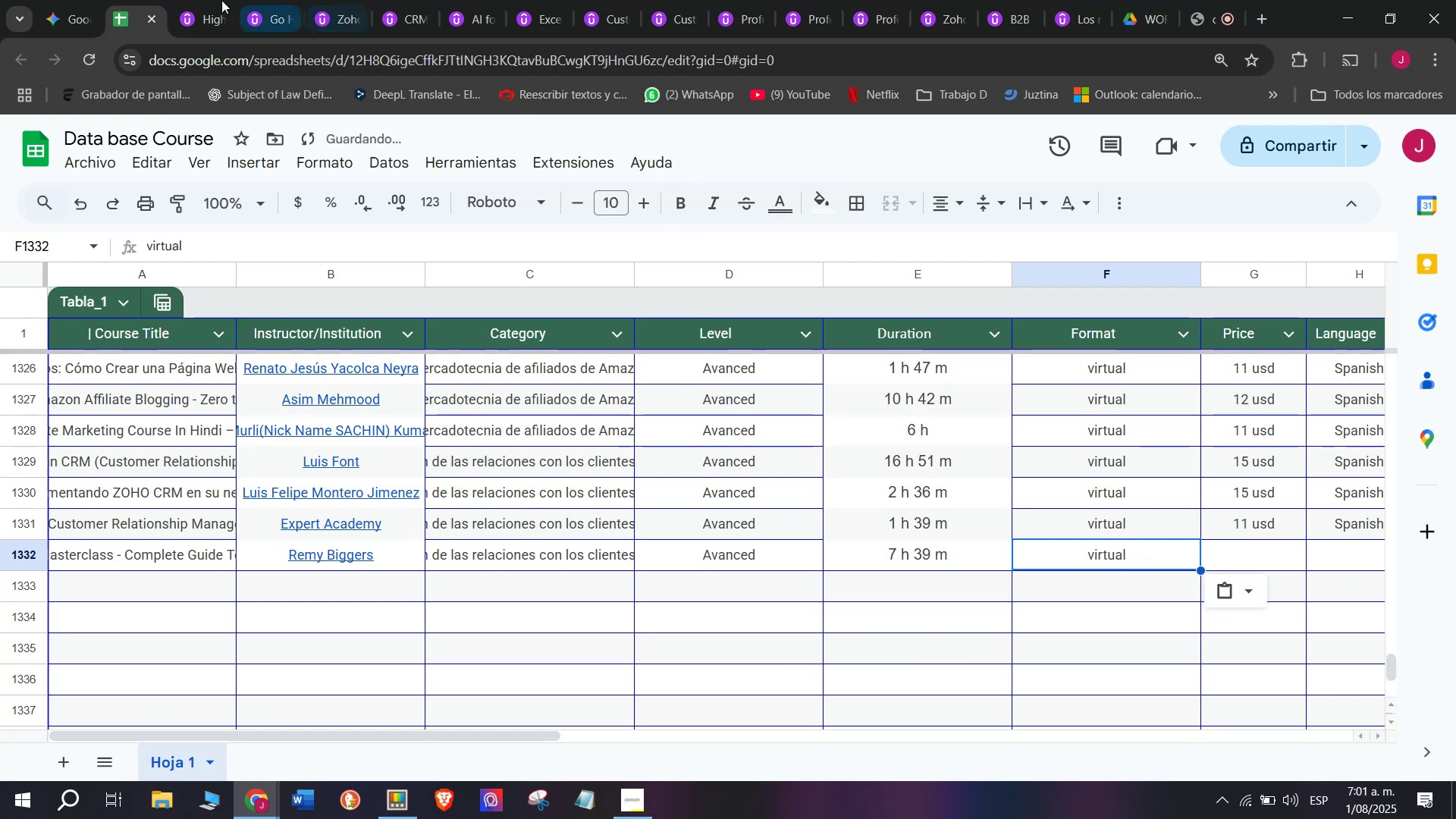 
left_click([184, 0])
 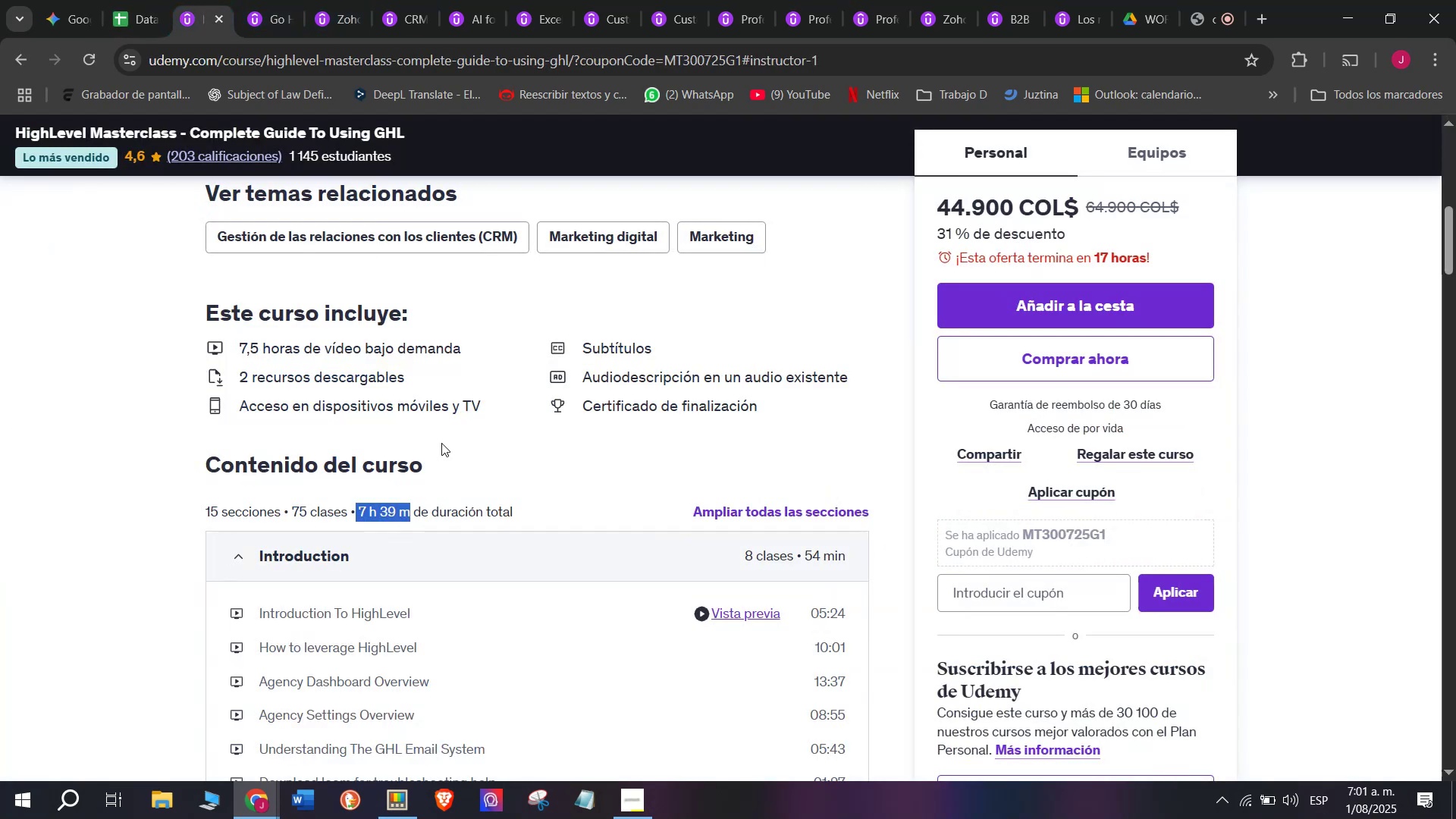 
scroll: coordinate [487, 396], scroll_direction: up, amount: 3.0
 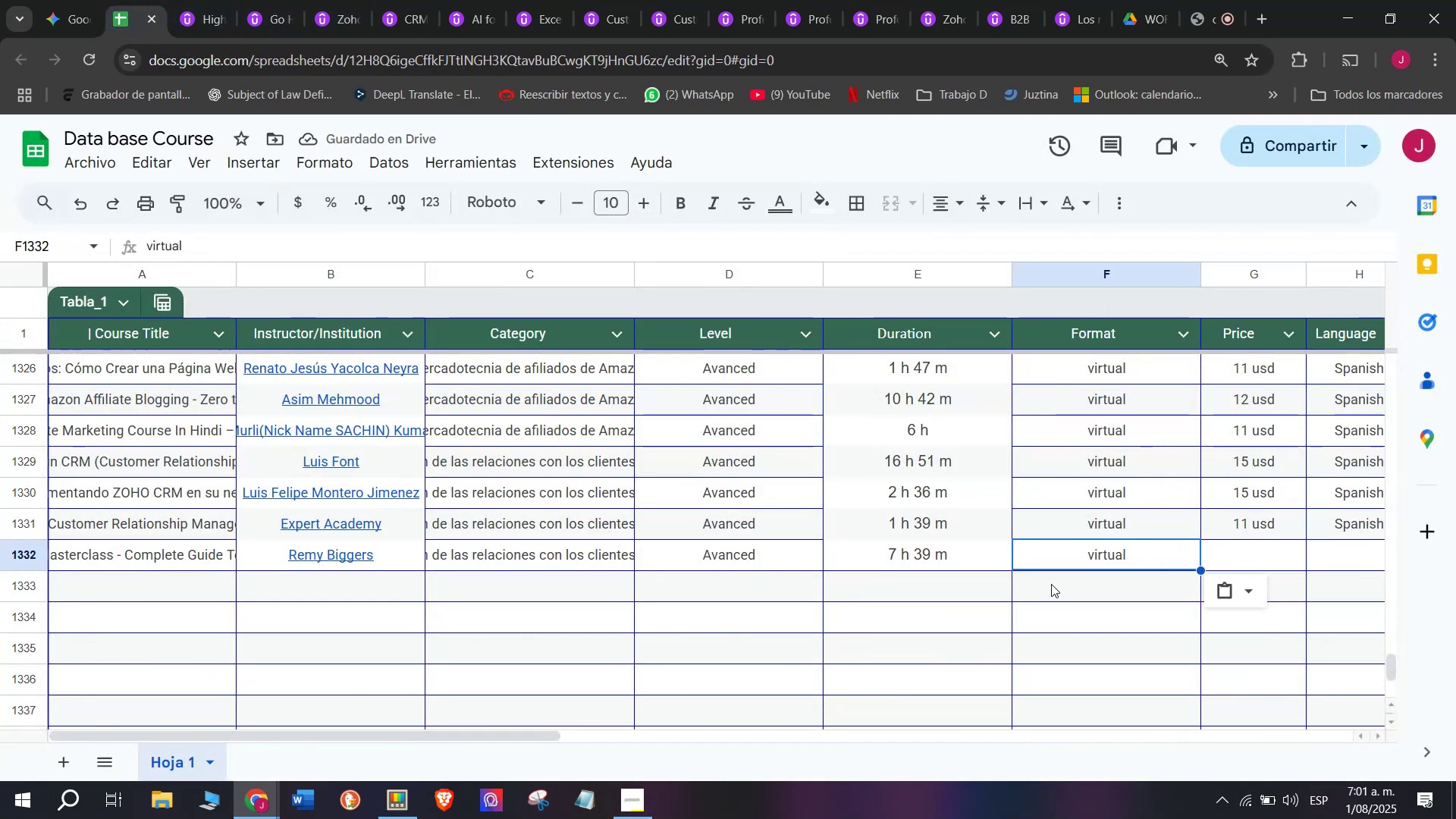 
key(Control+ControlLeft)
 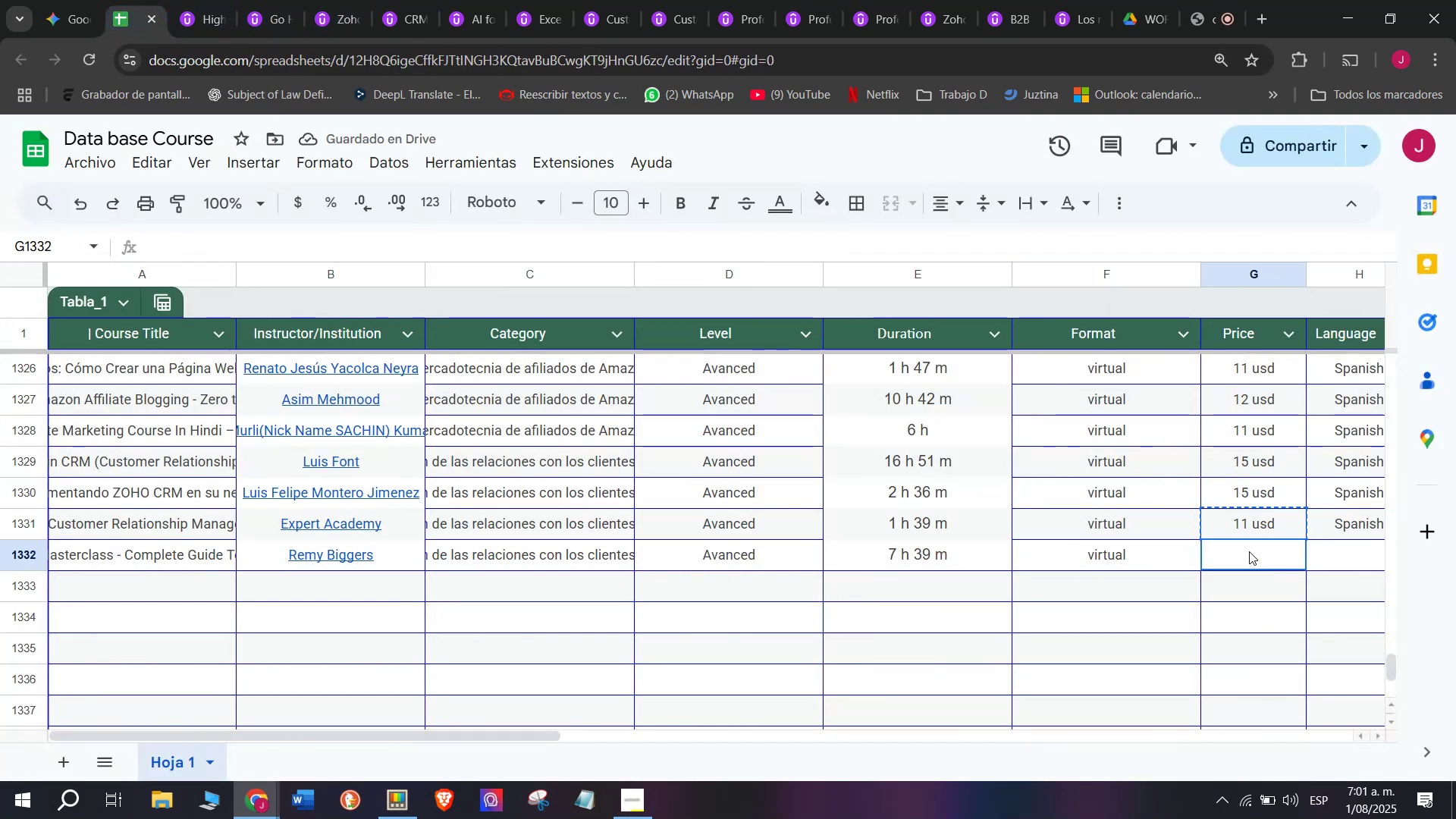 
key(Break)
 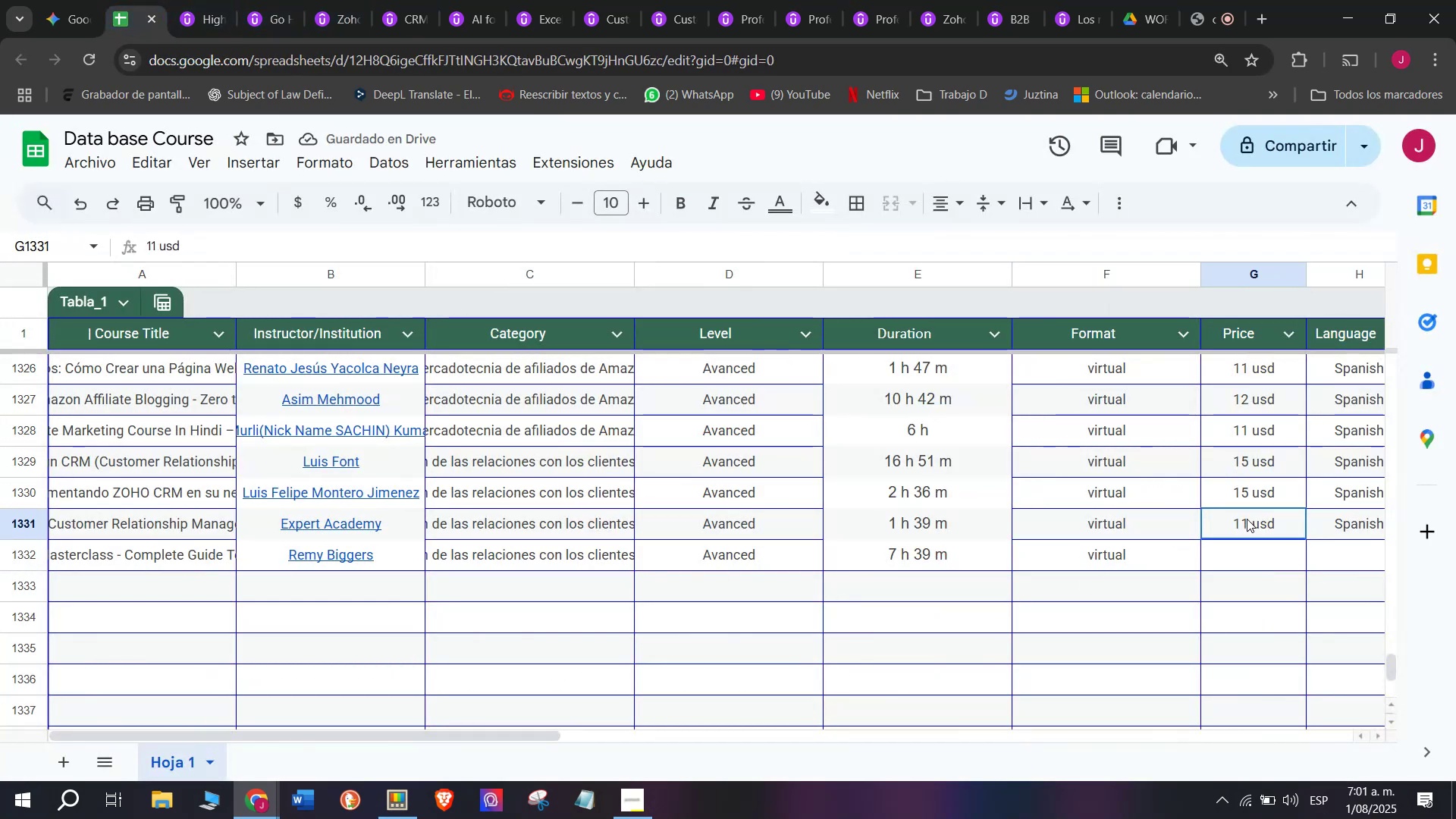 
key(Control+C)
 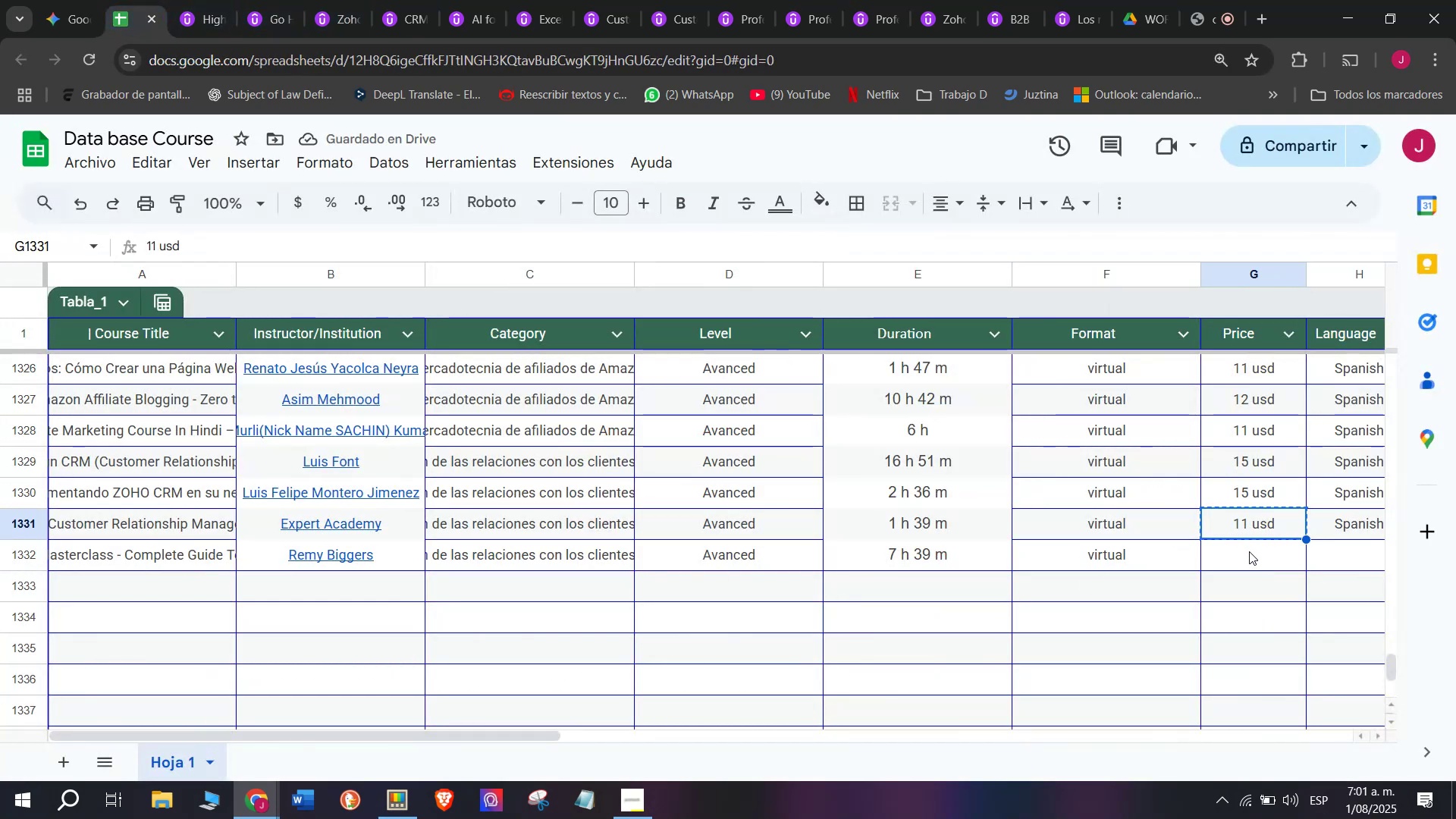 
double_click([1249, 551])
 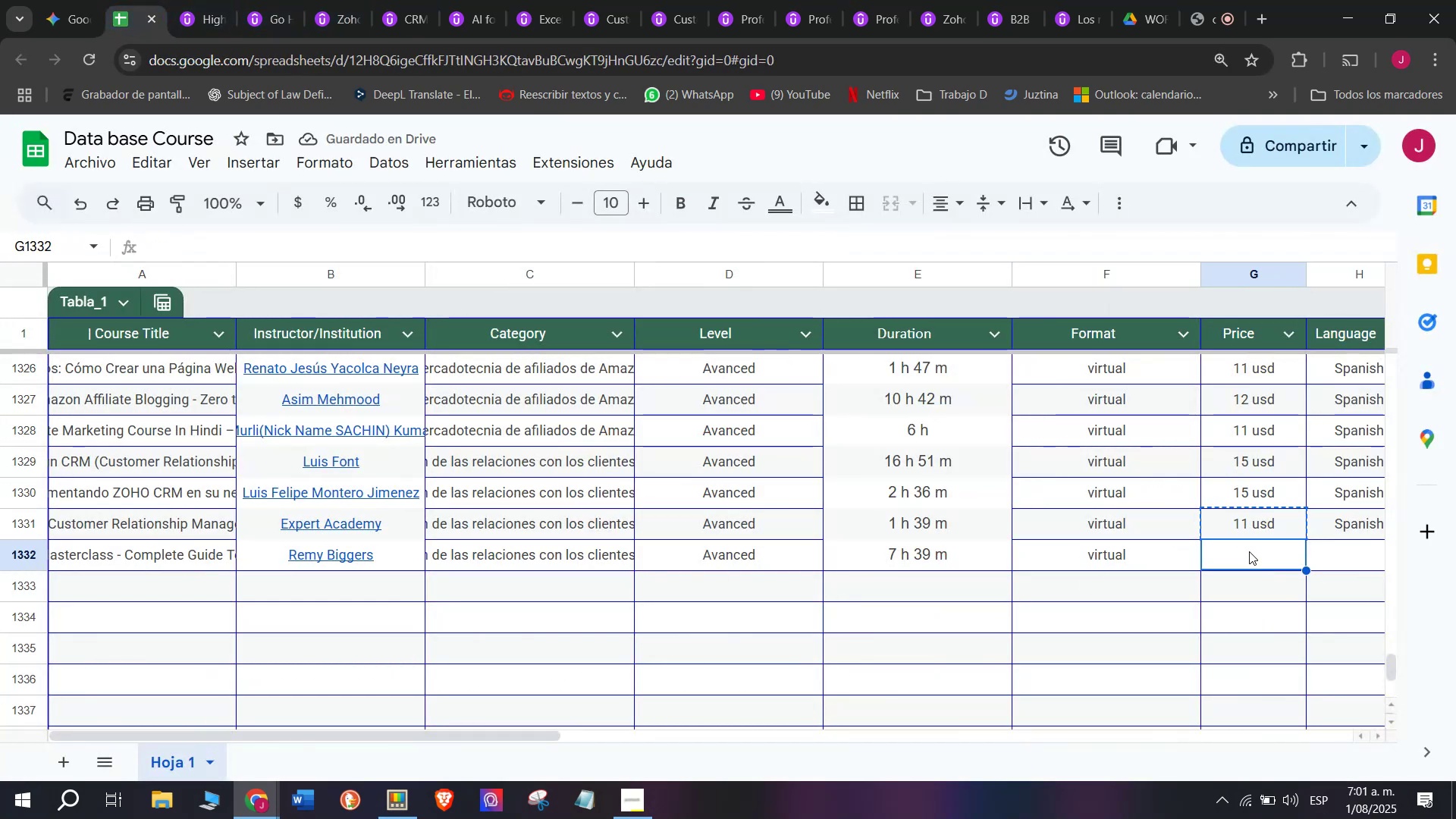 
key(Control+ControlLeft)
 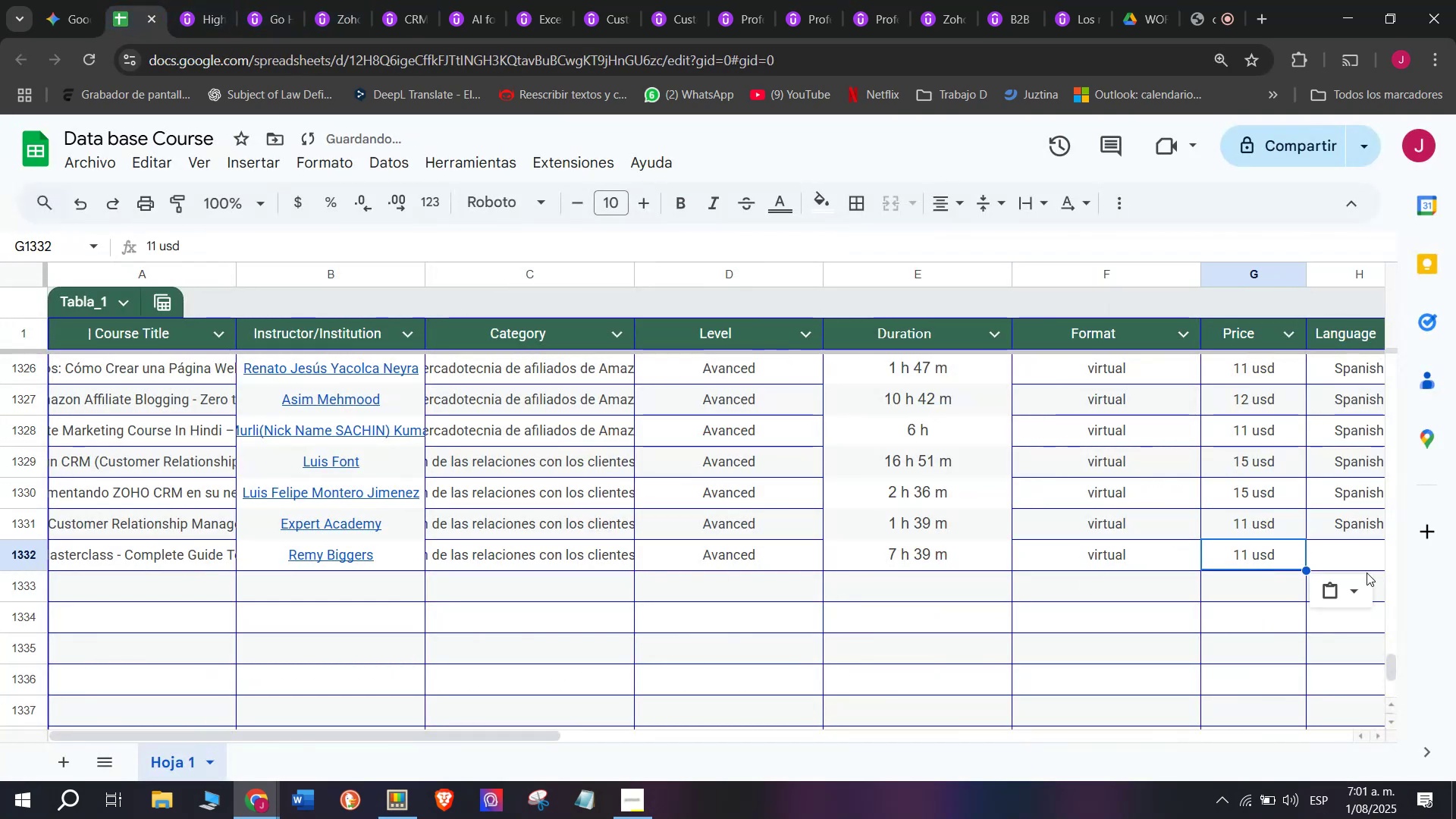 
key(Z)
 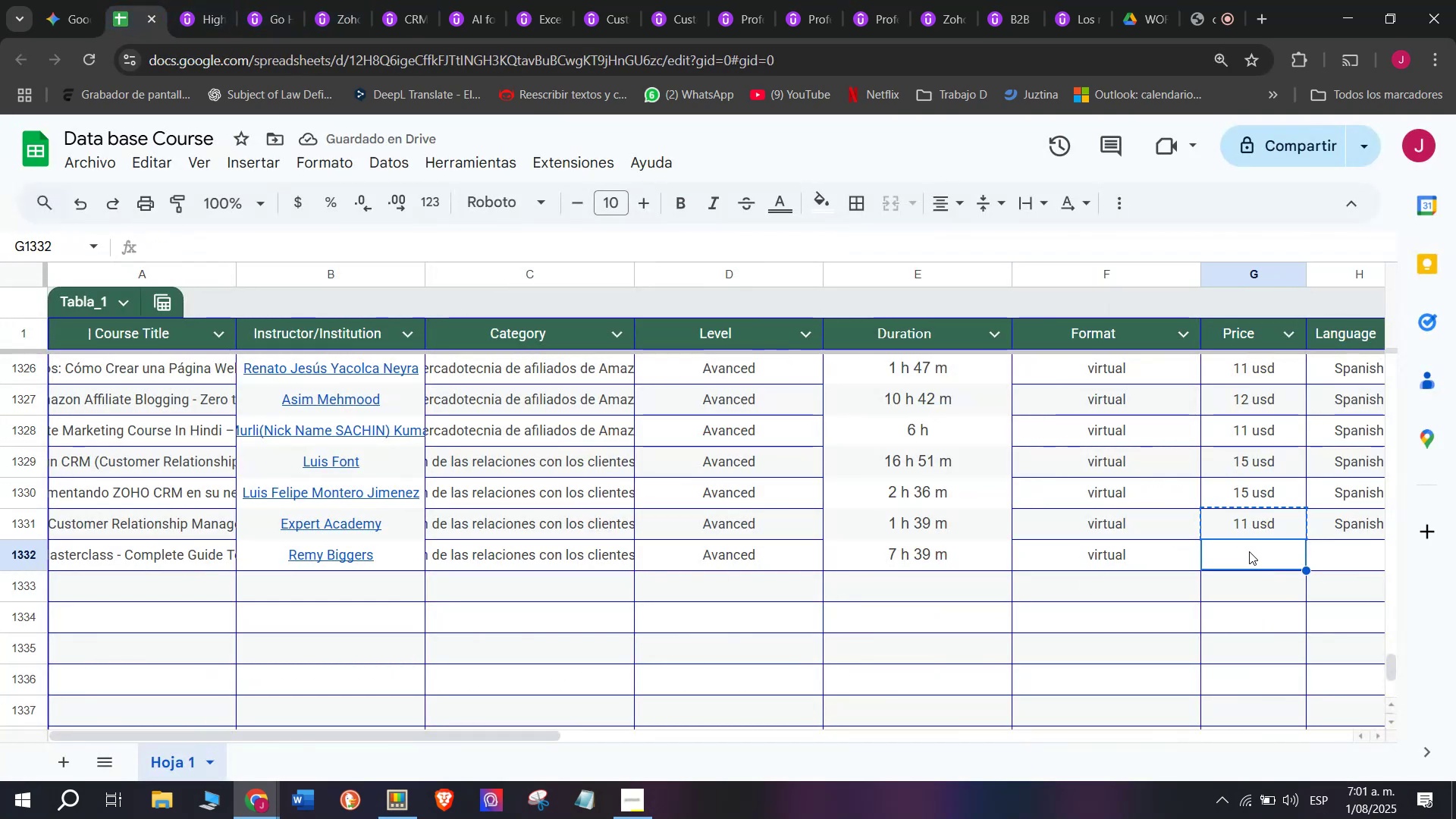 
key(Control+V)
 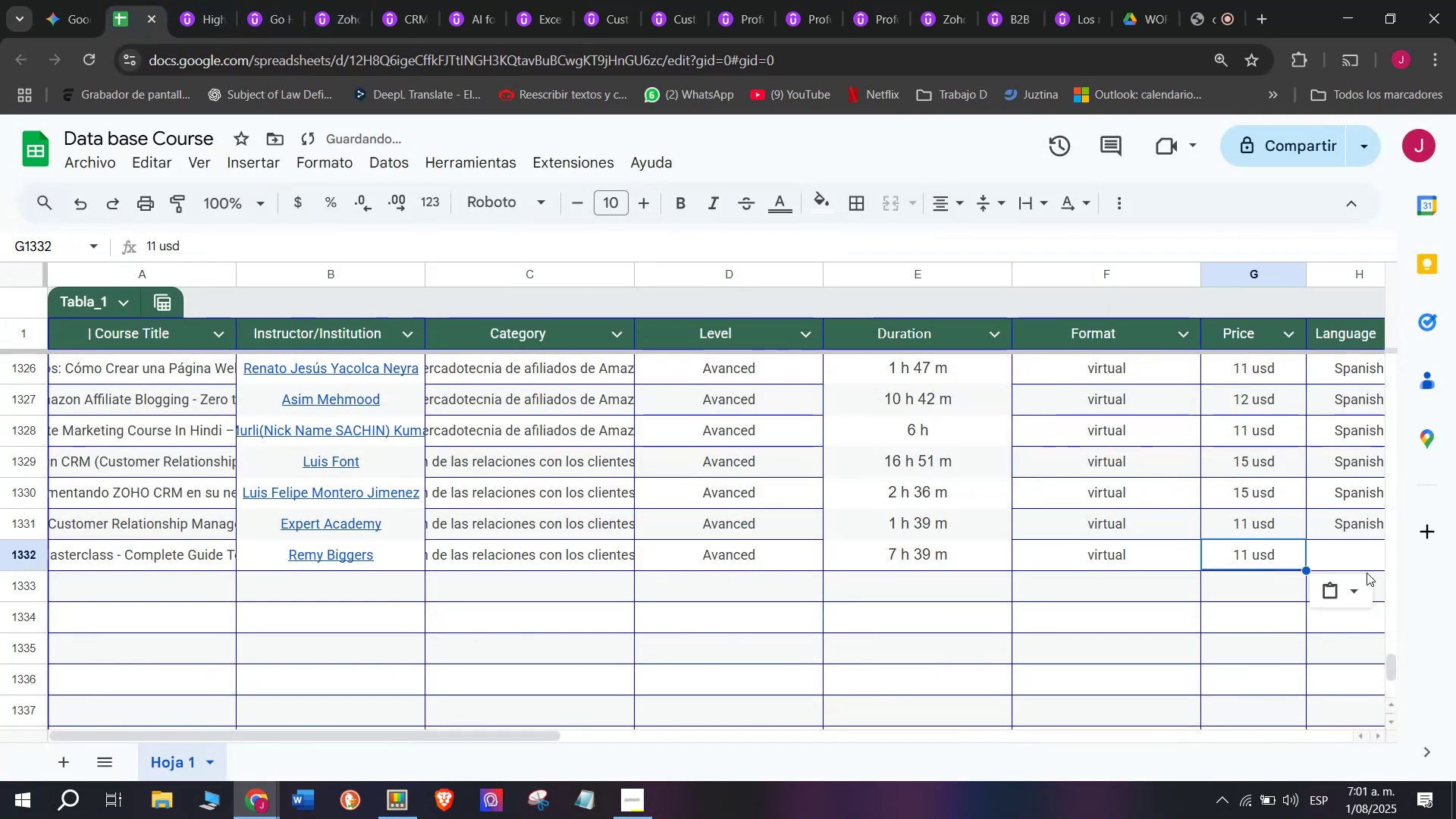 
left_click([1367, 573])
 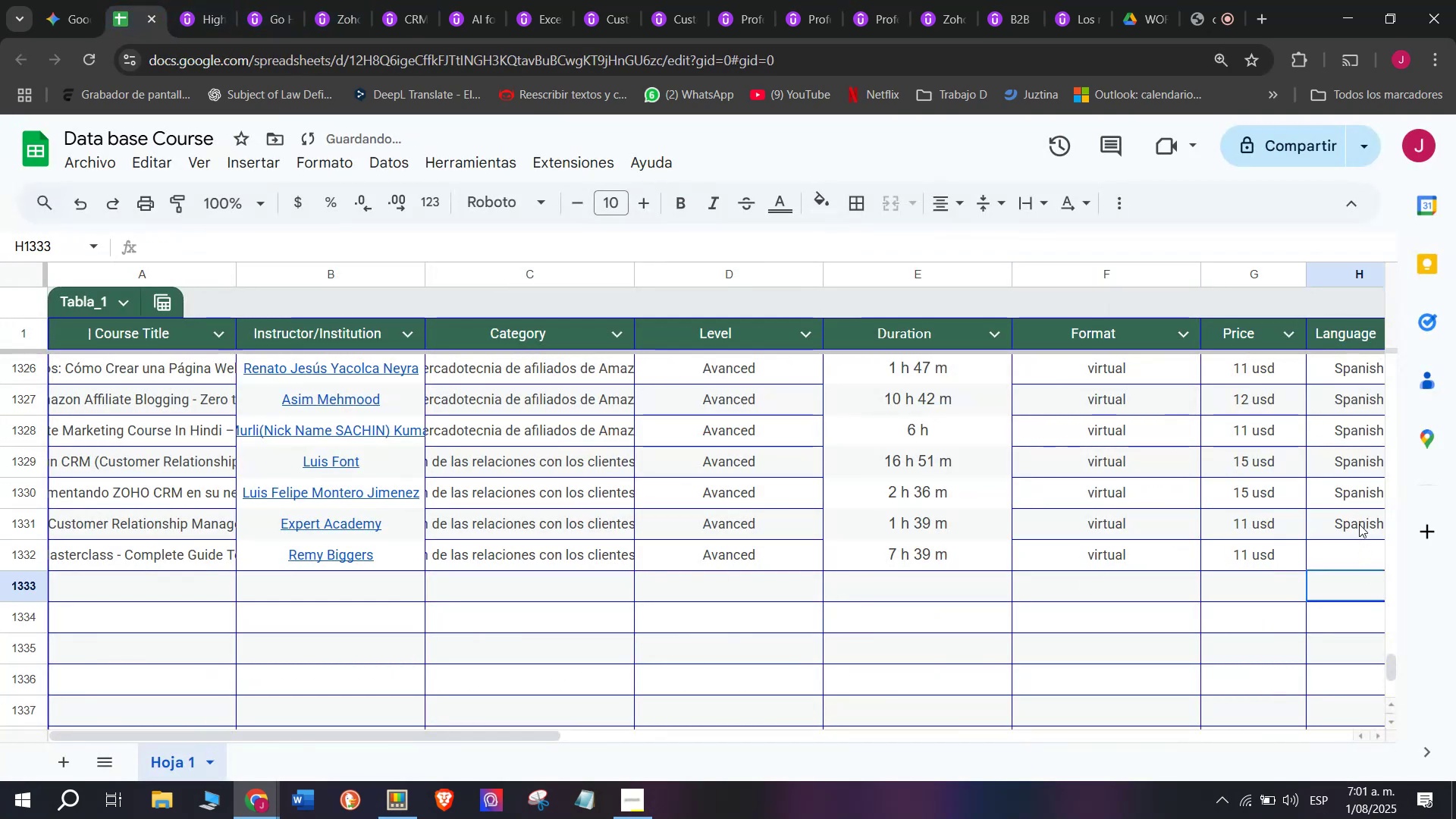 
key(Break)
 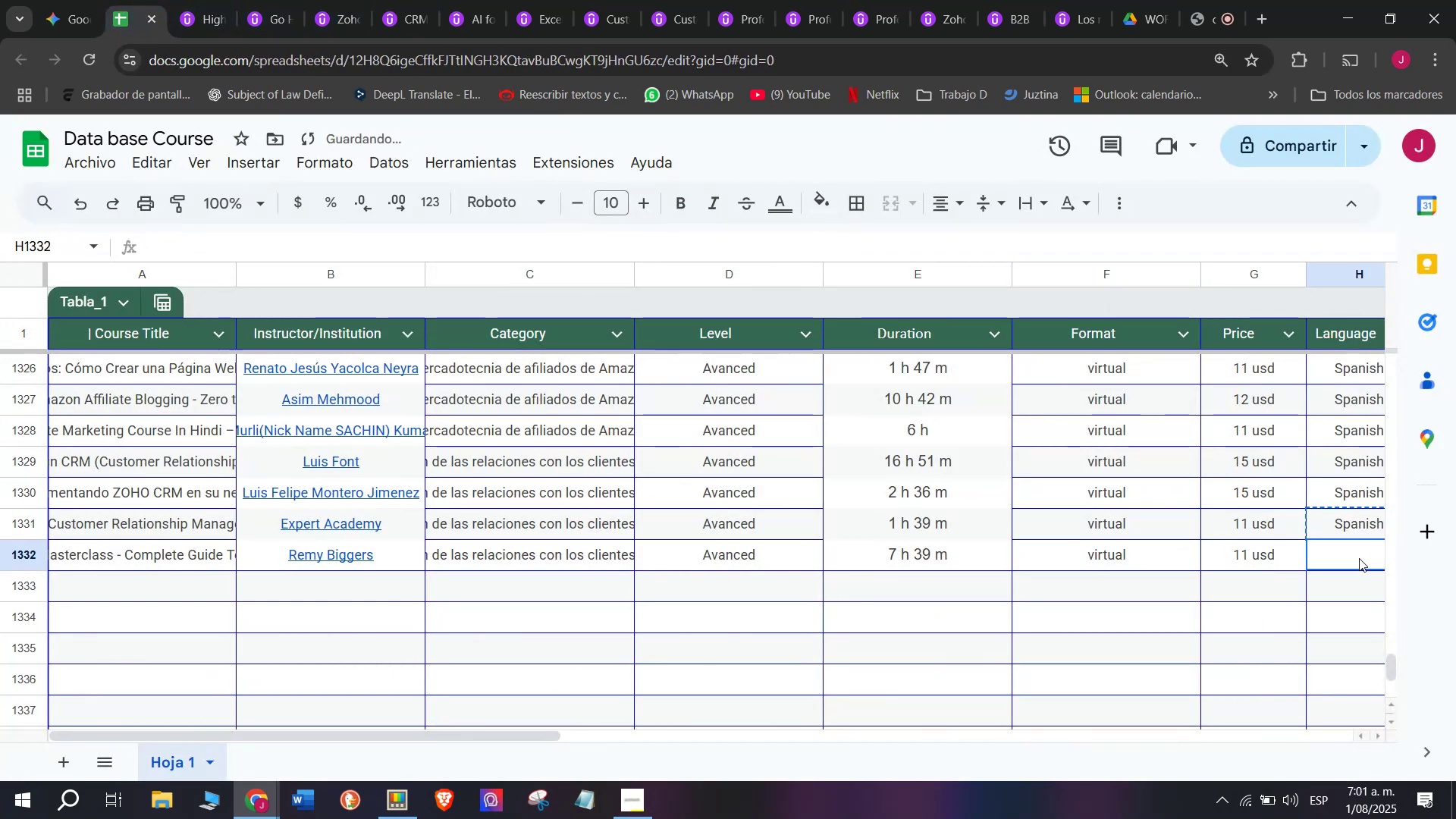 
key(Control+ControlLeft)
 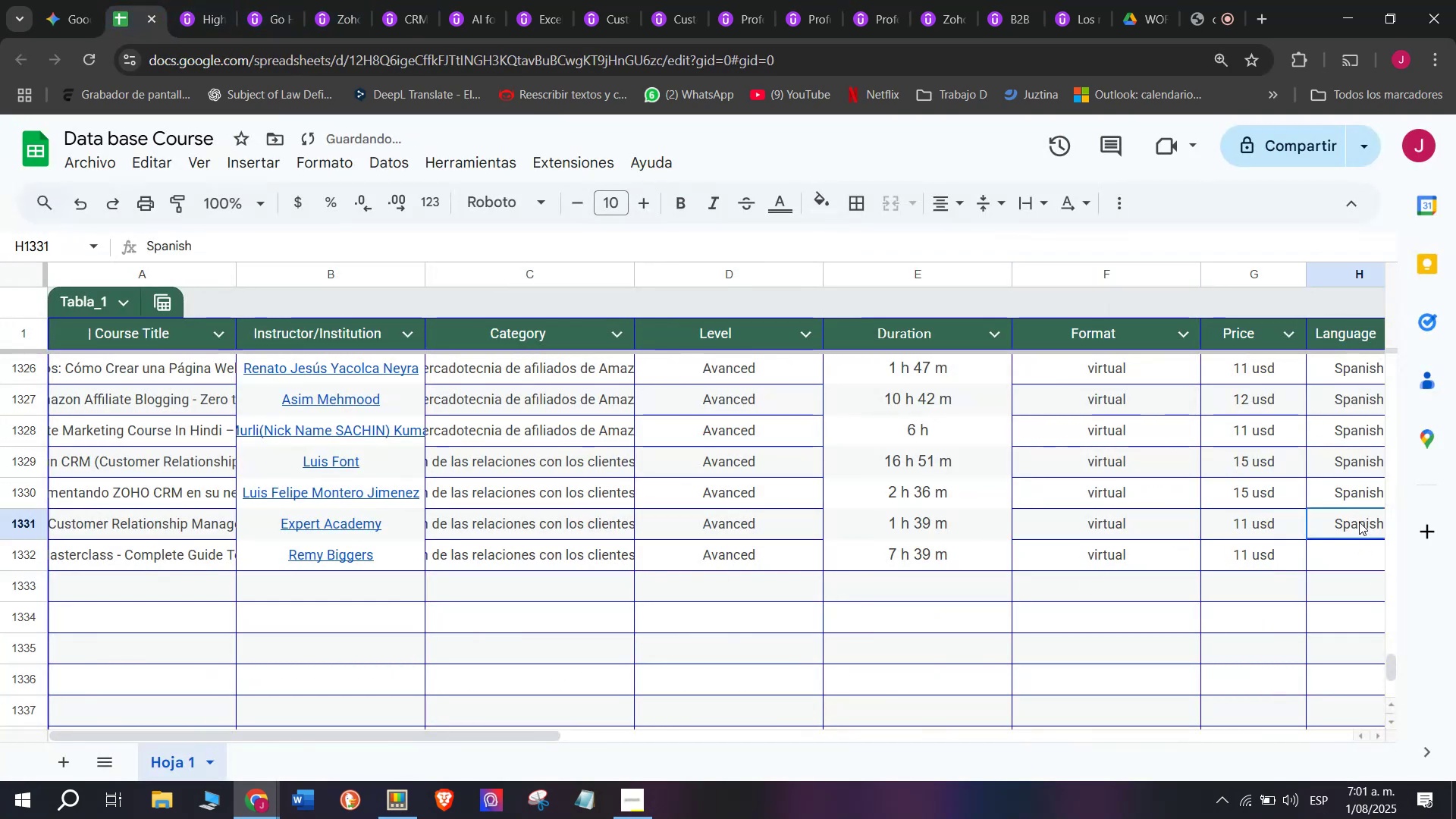 
key(Control+C)
 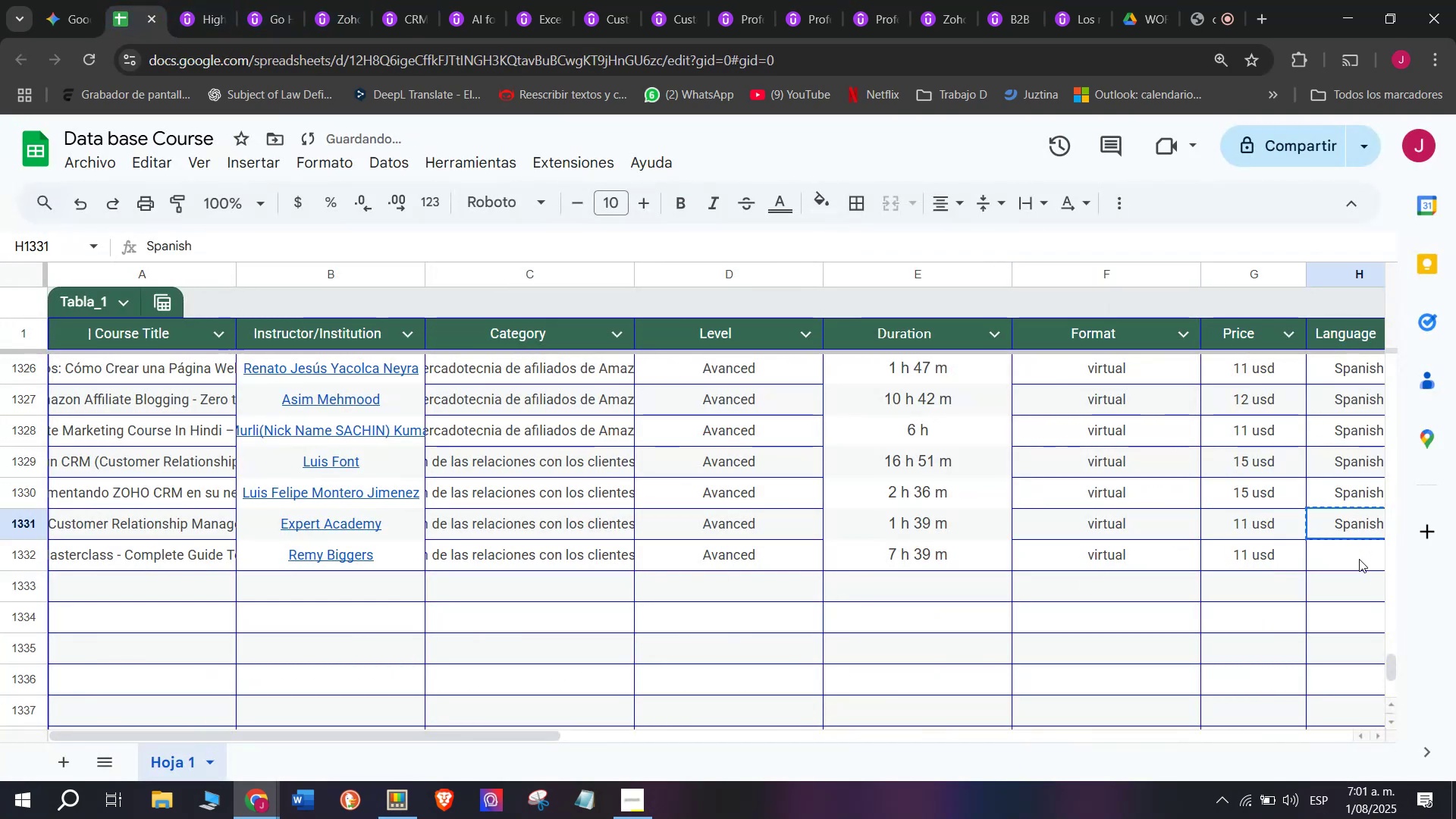 
key(Control+ControlLeft)
 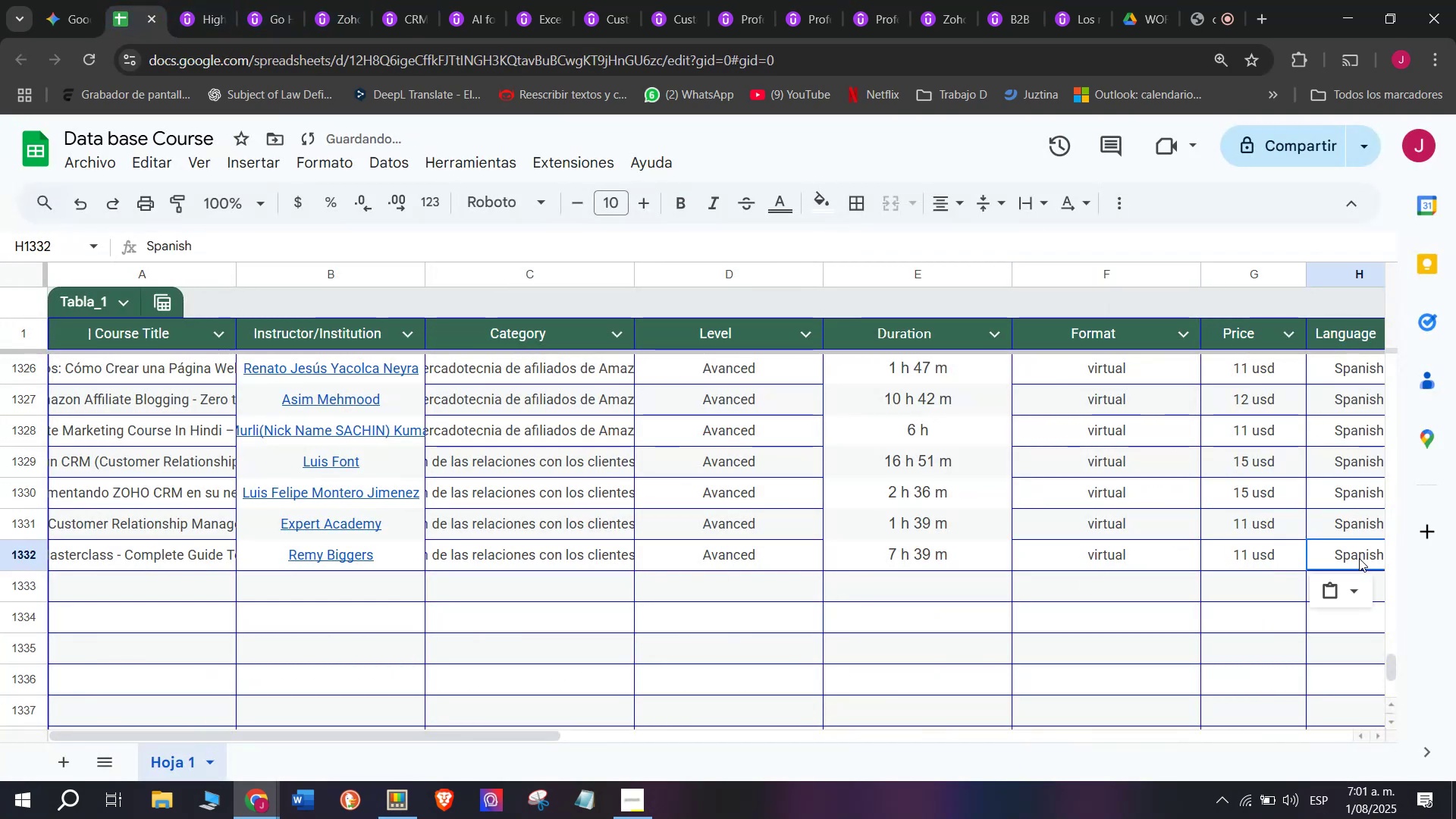 
key(Z)
 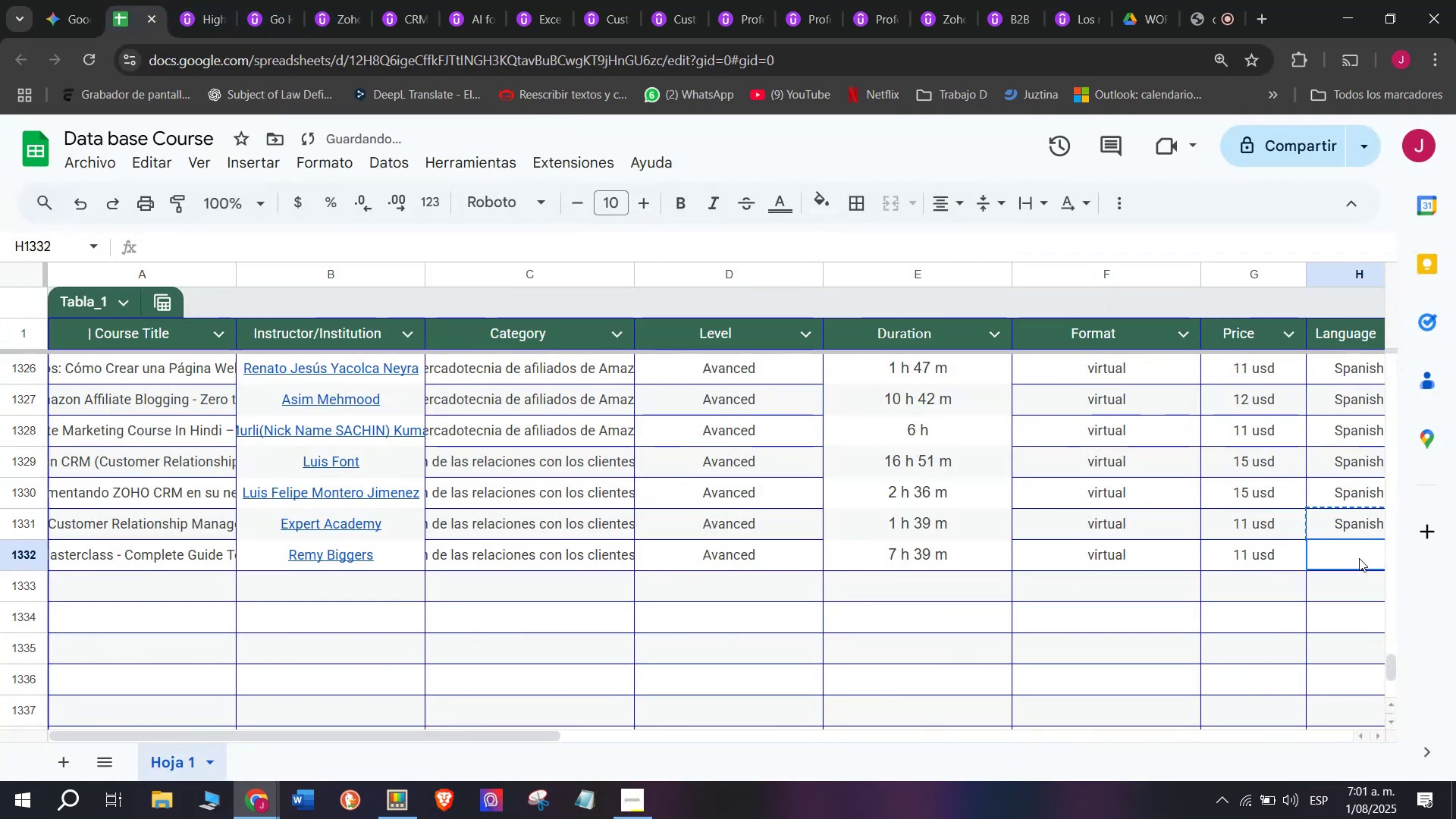 
key(Control+V)
 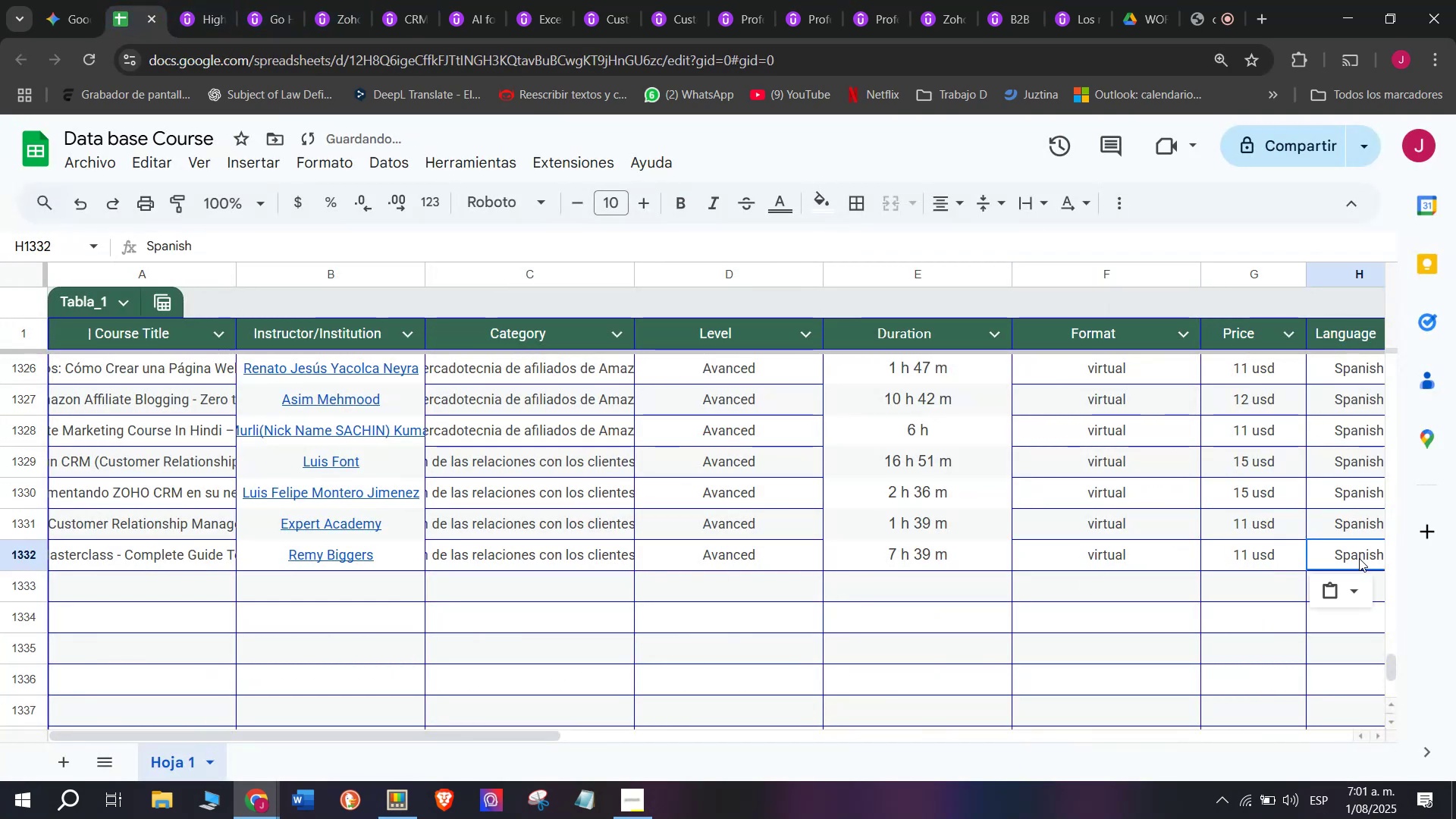 
scroll: coordinate [894, 435], scroll_direction: down, amount: 3.0
 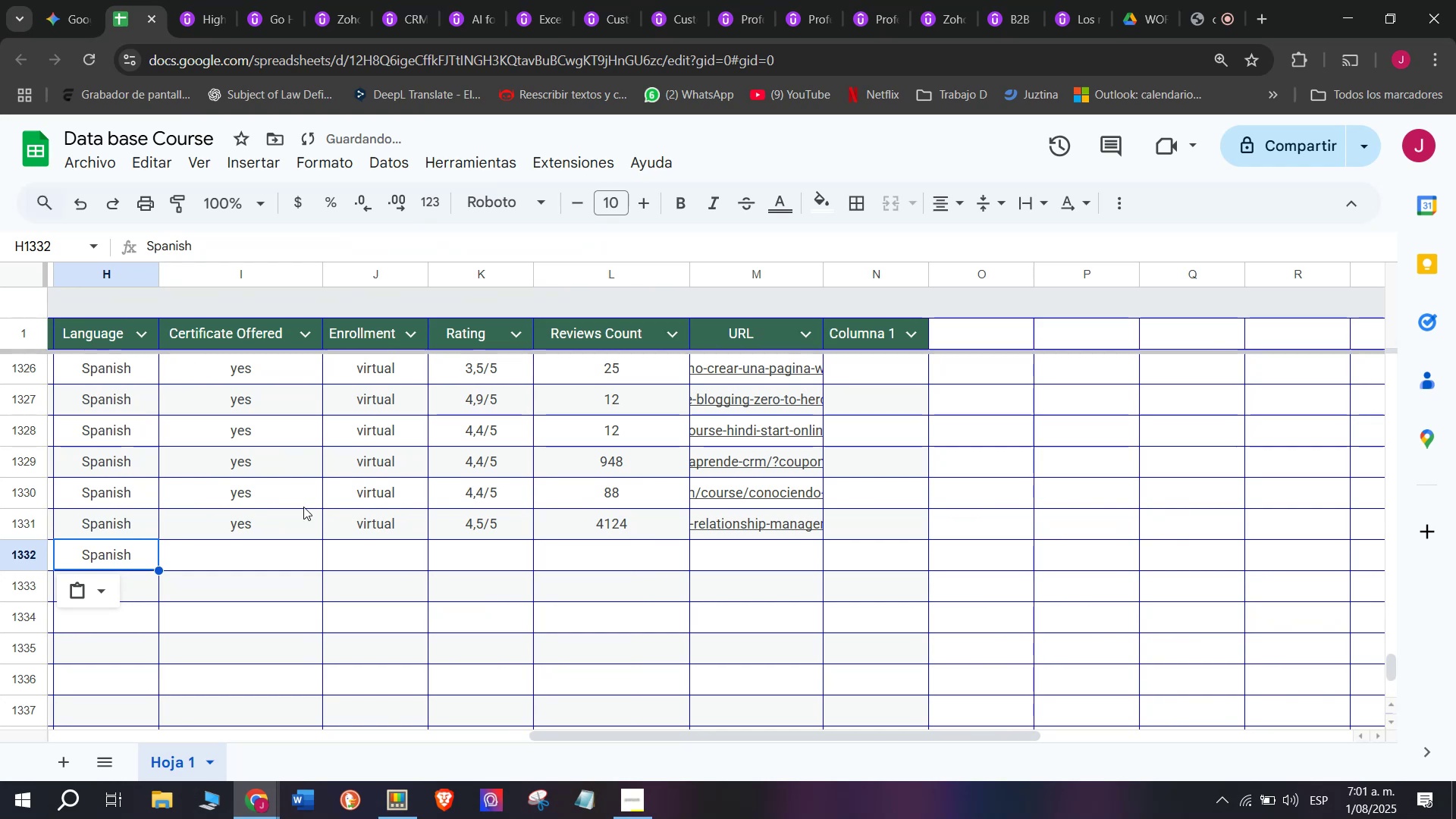 
key(Break)
 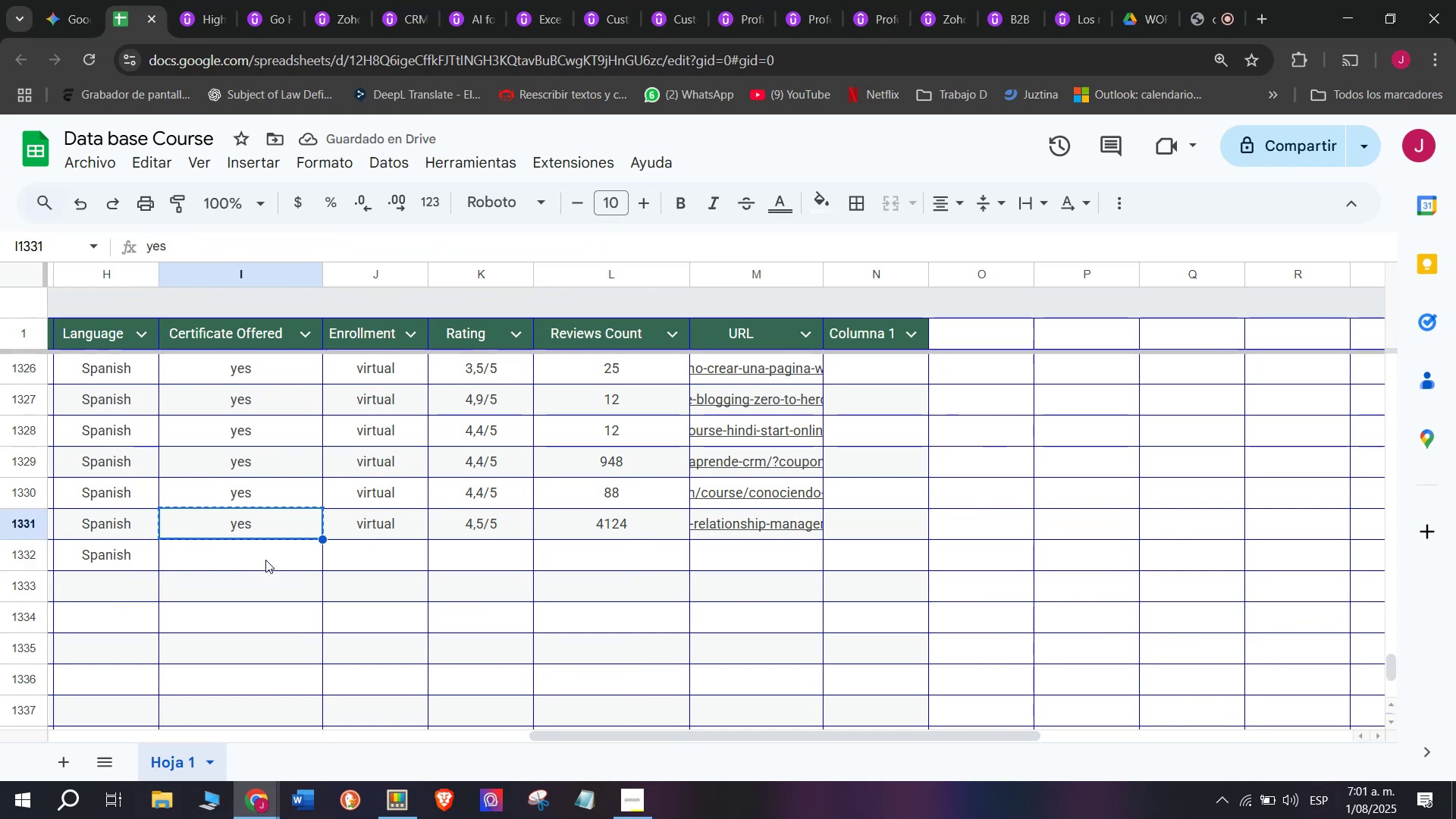 
key(Control+ControlLeft)
 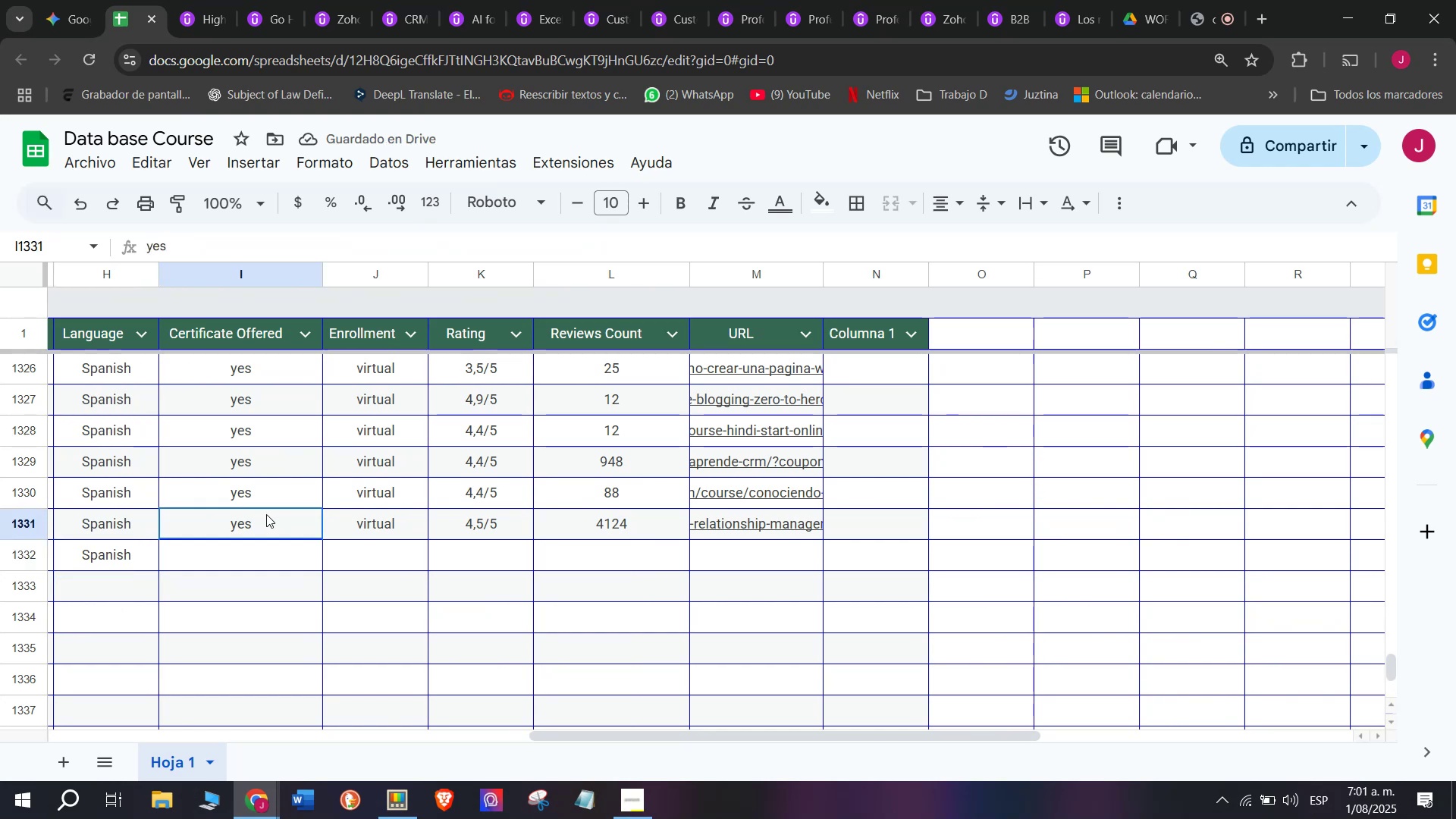 
key(Control+C)
 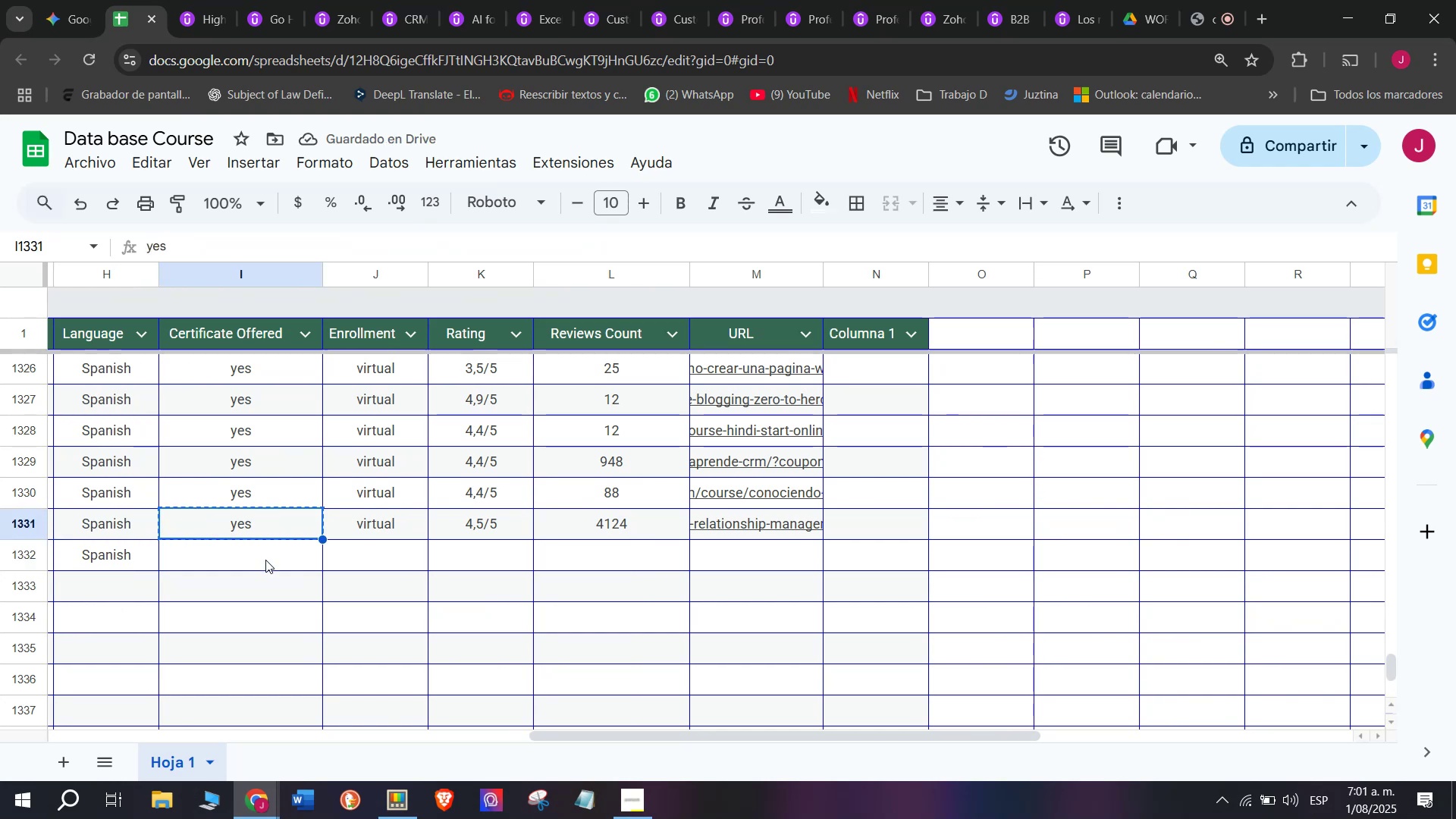 
left_click([265, 560])
 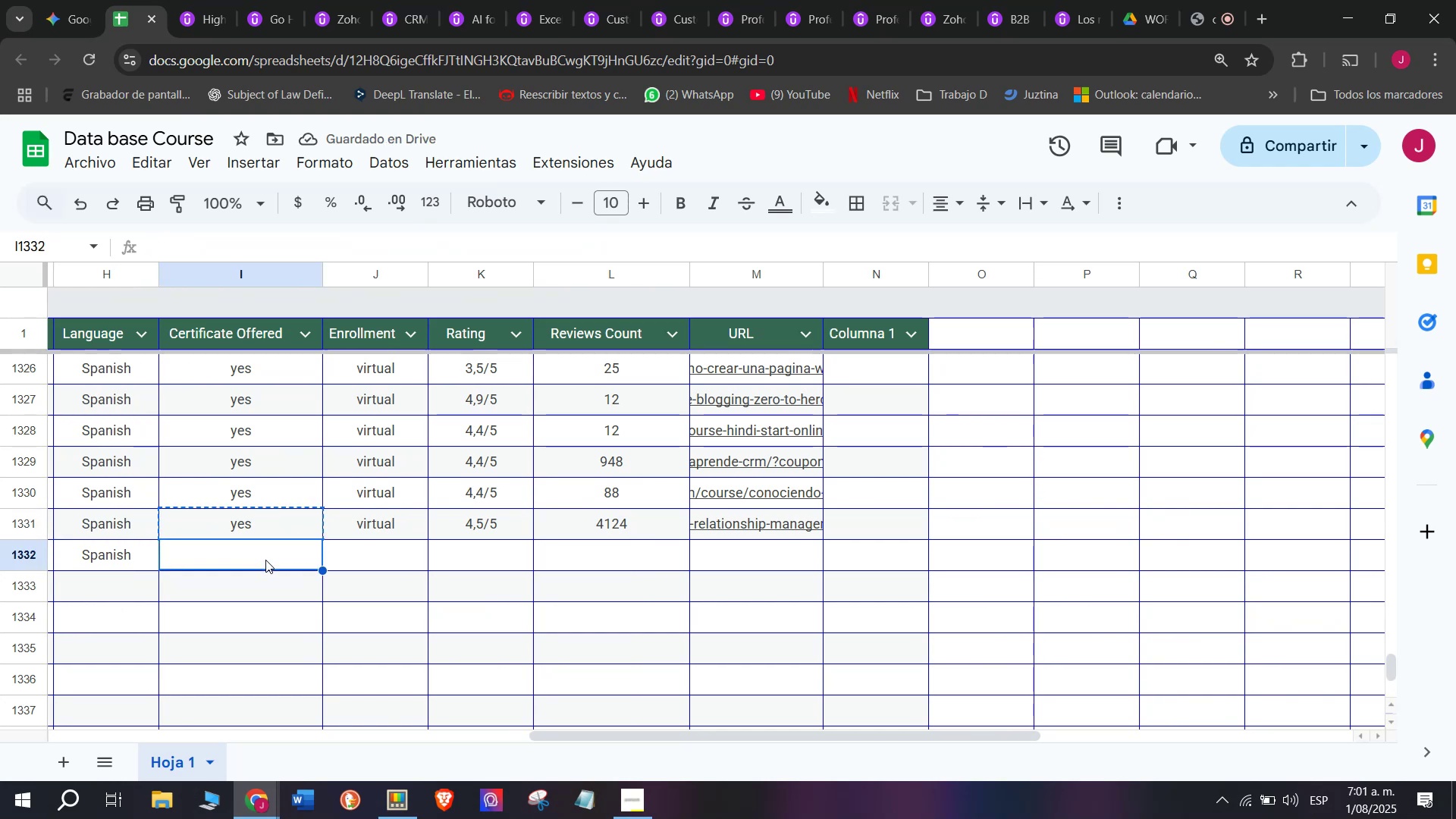 
key(Control+ControlLeft)
 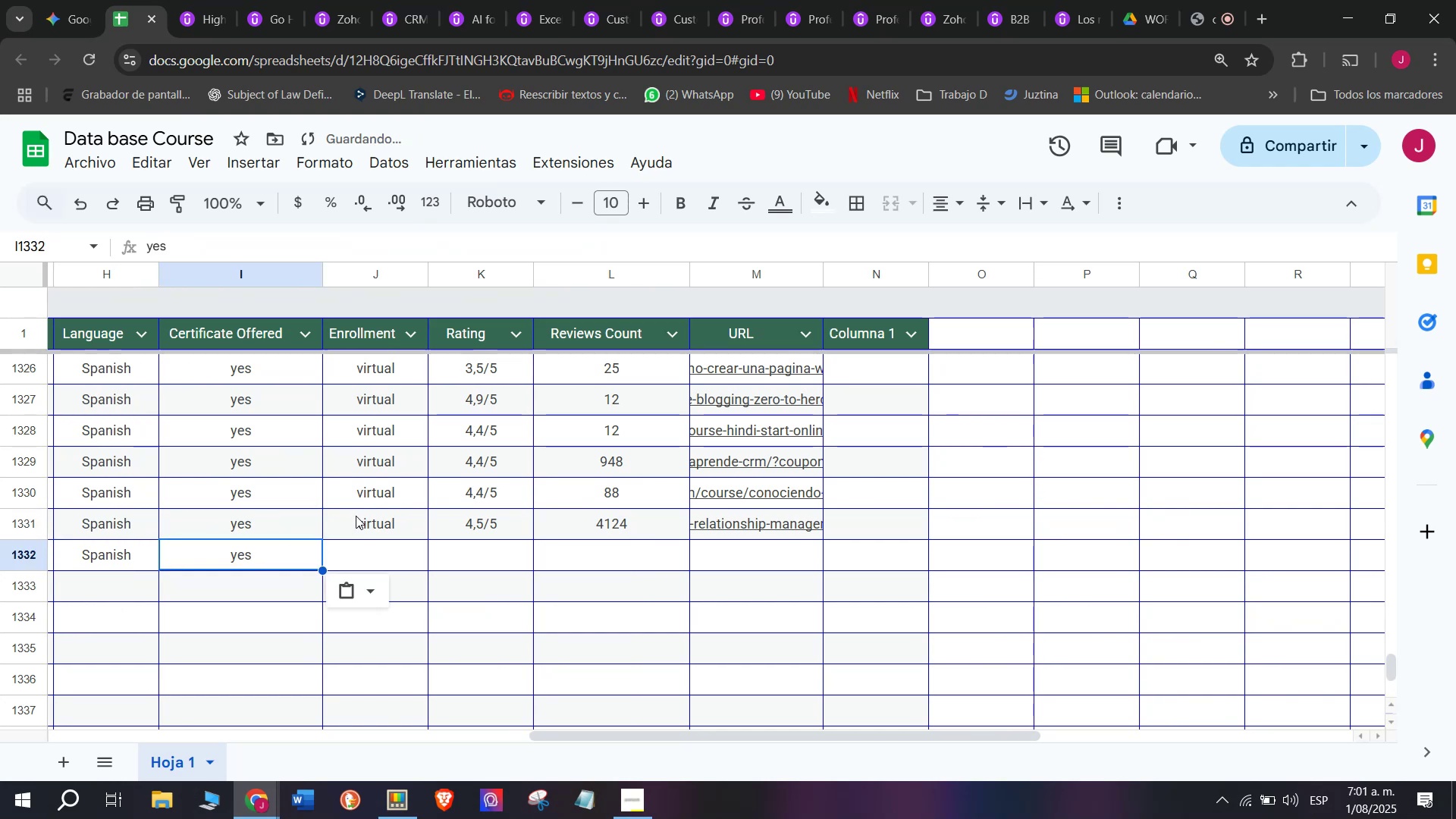 
key(Z)
 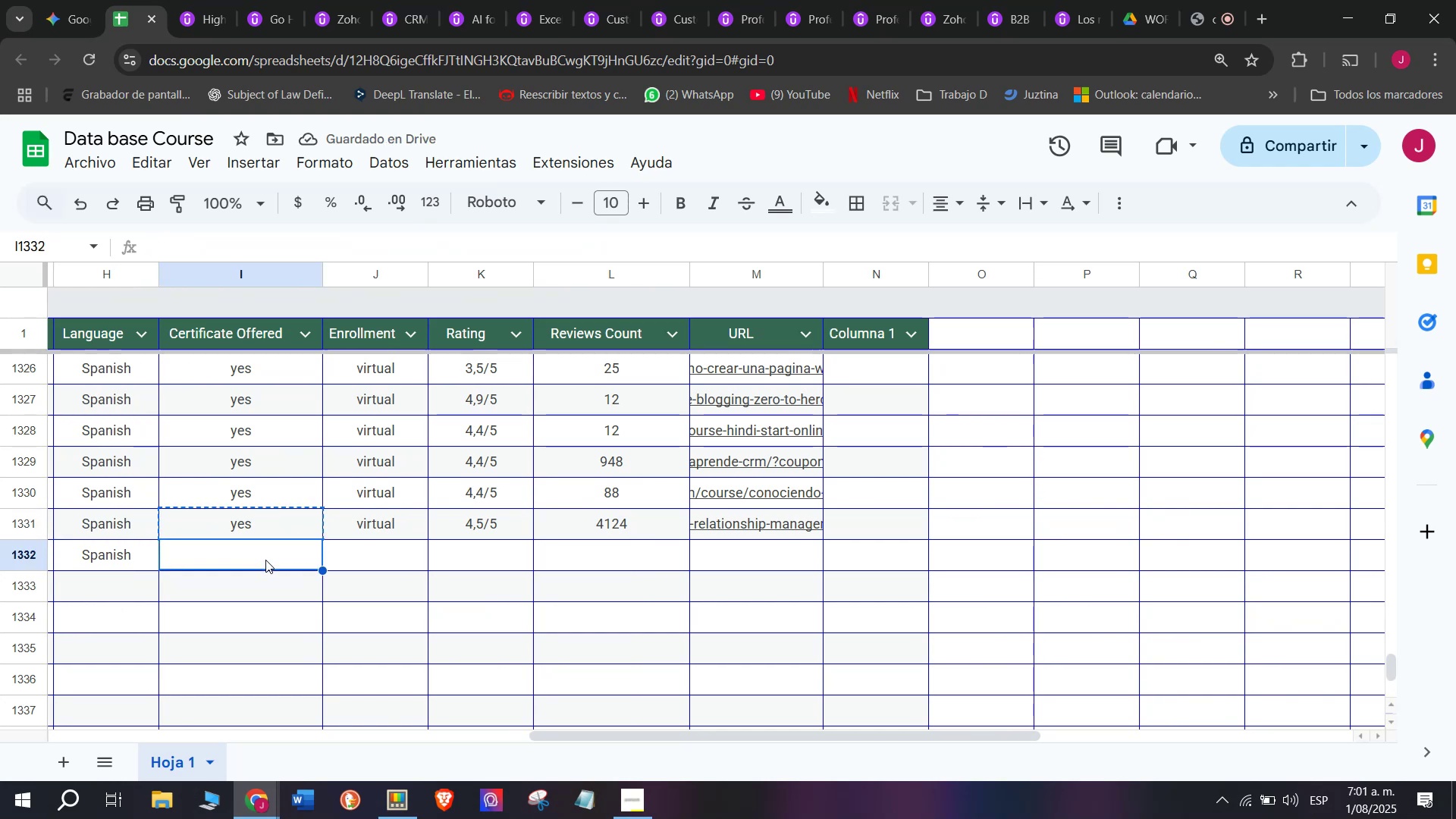 
key(Control+V)
 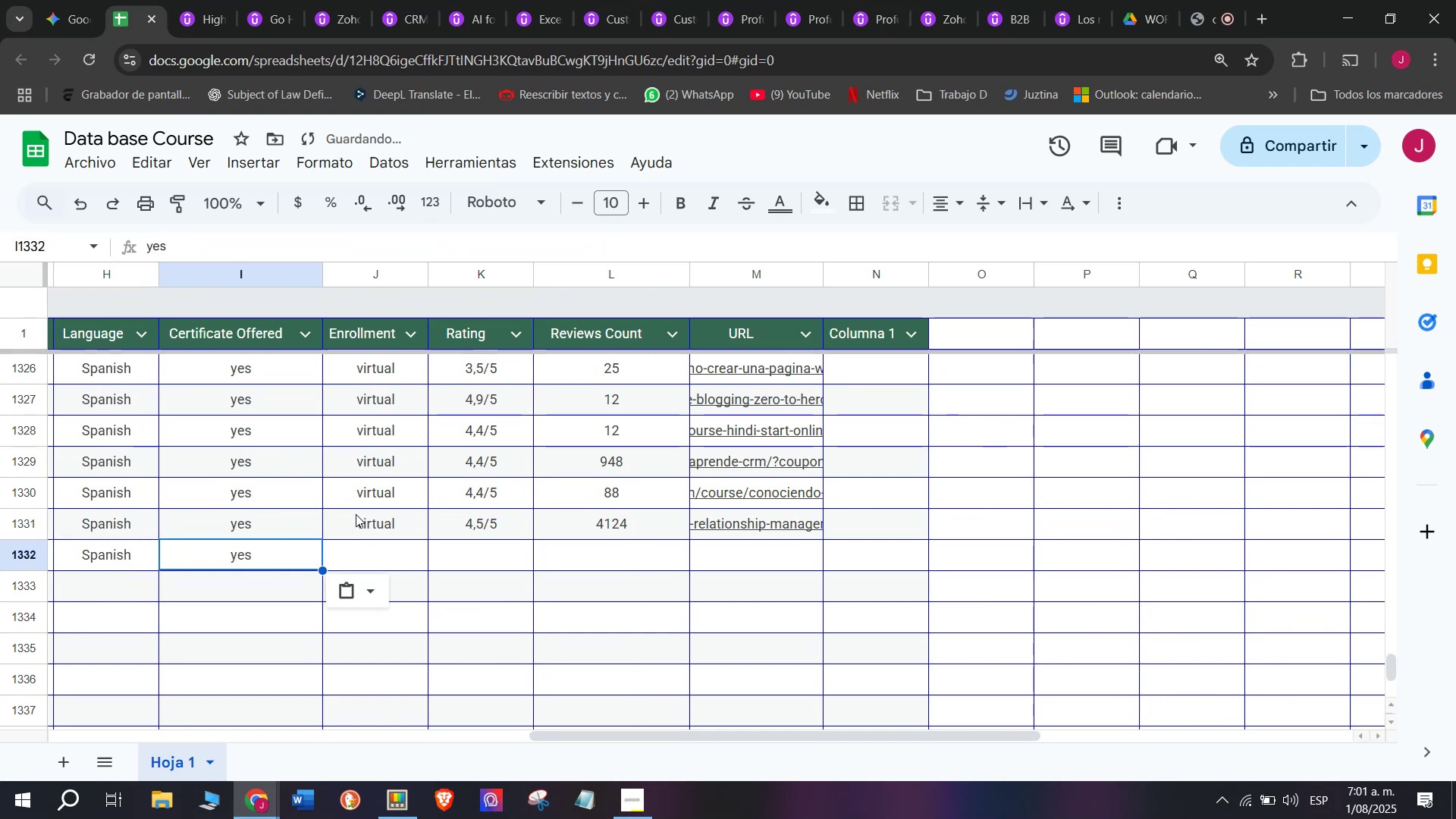 
key(Control+ControlLeft)
 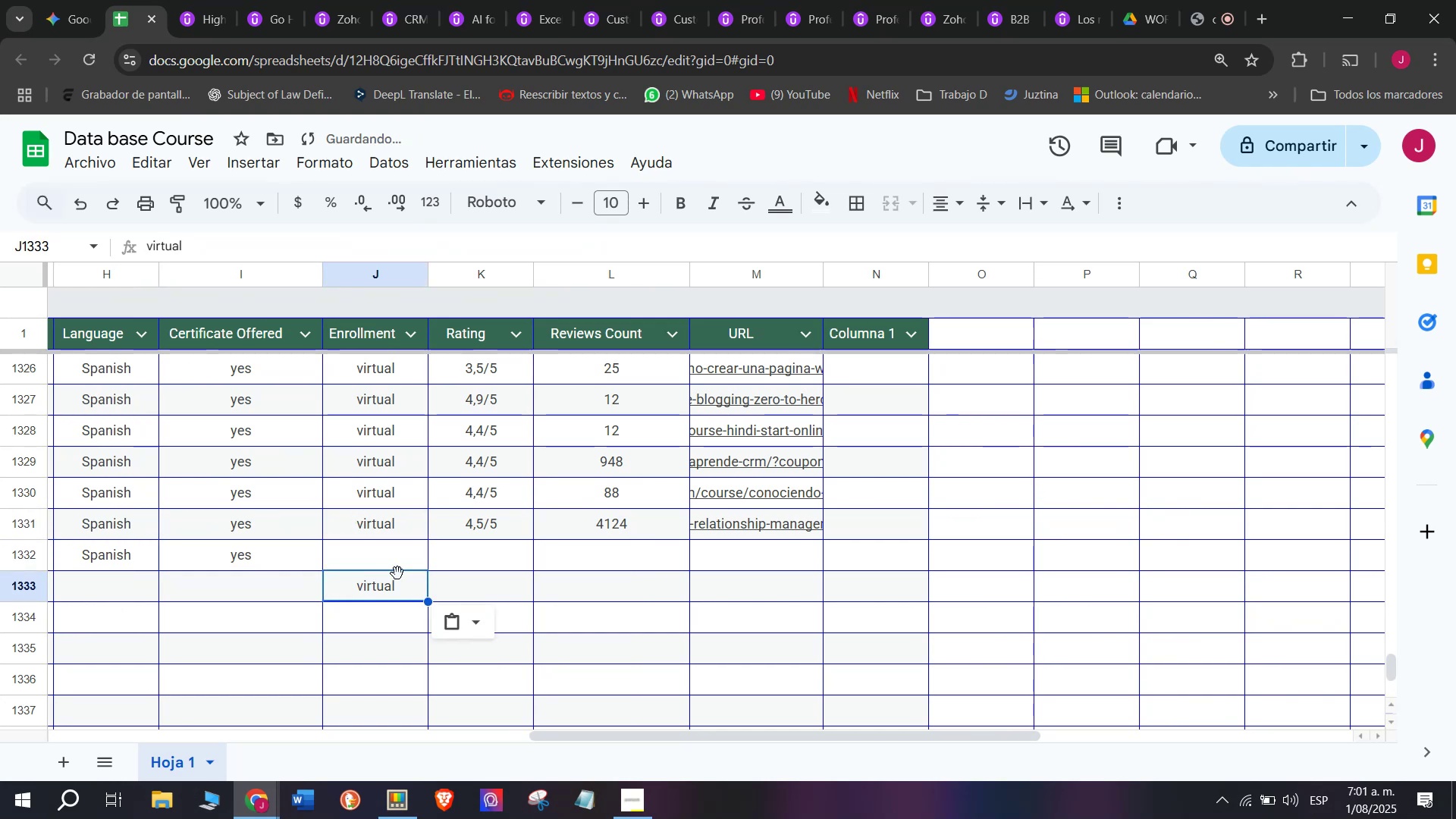 
key(Break)
 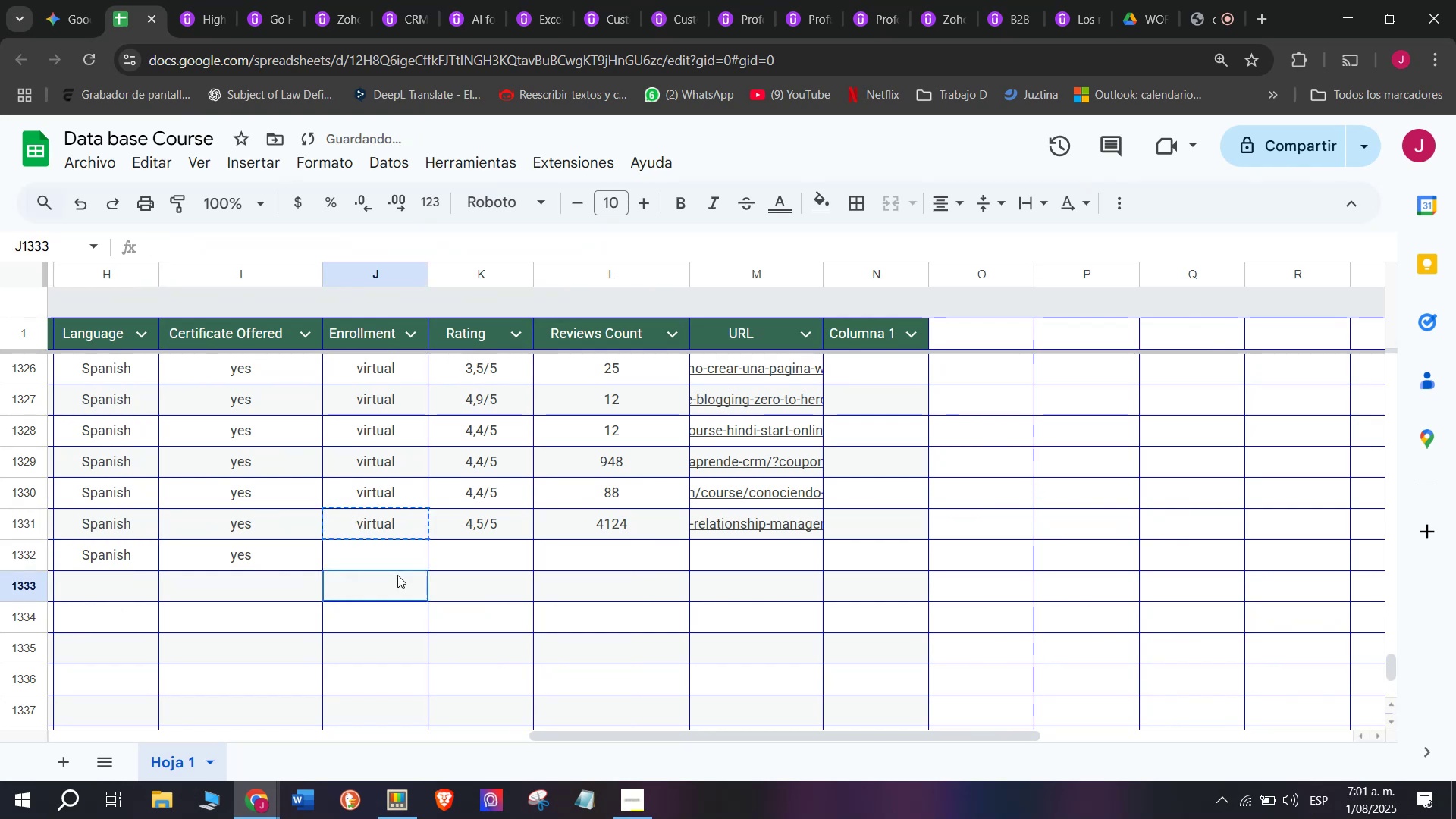 
key(Control+C)
 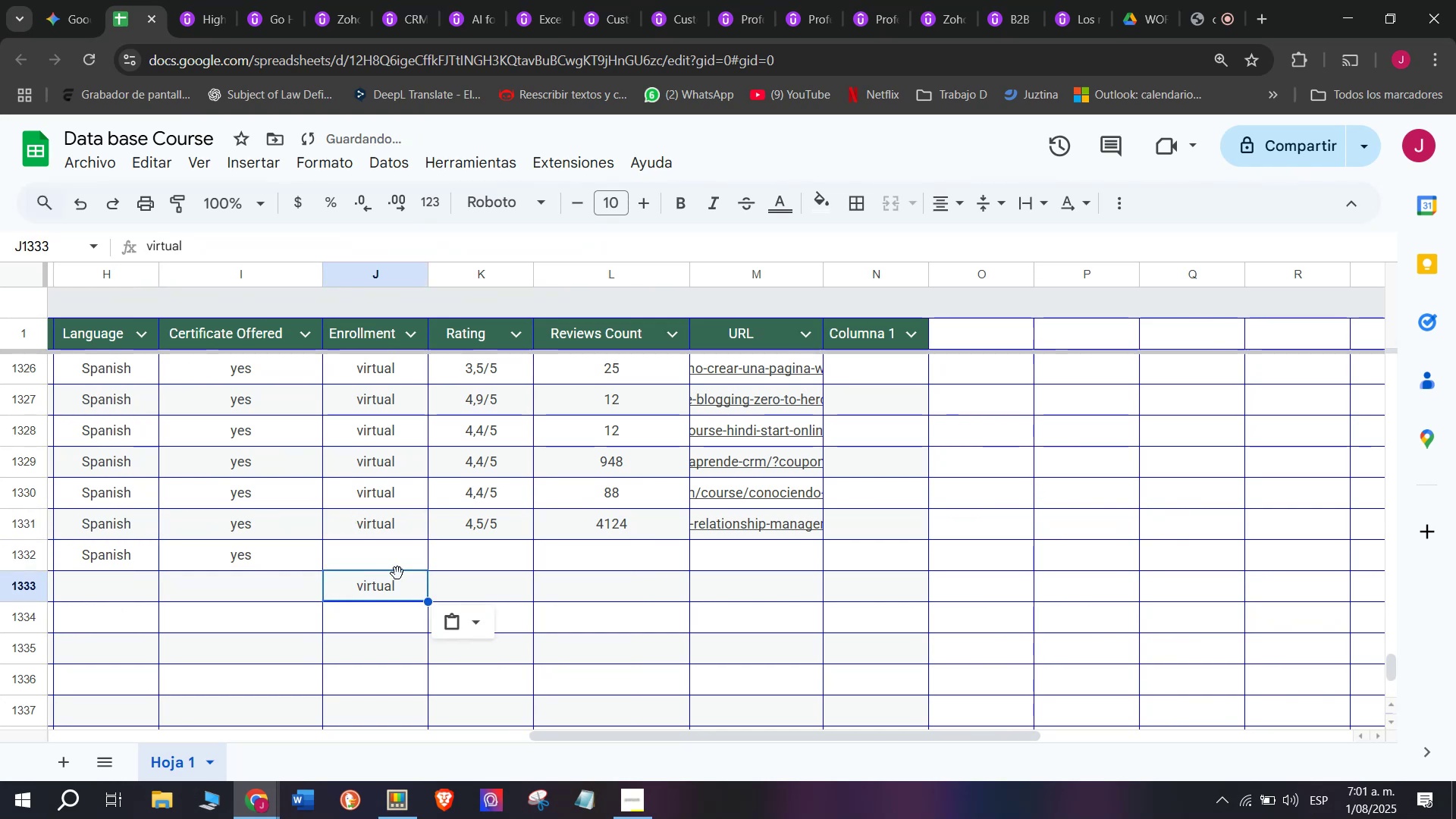 
key(Z)
 